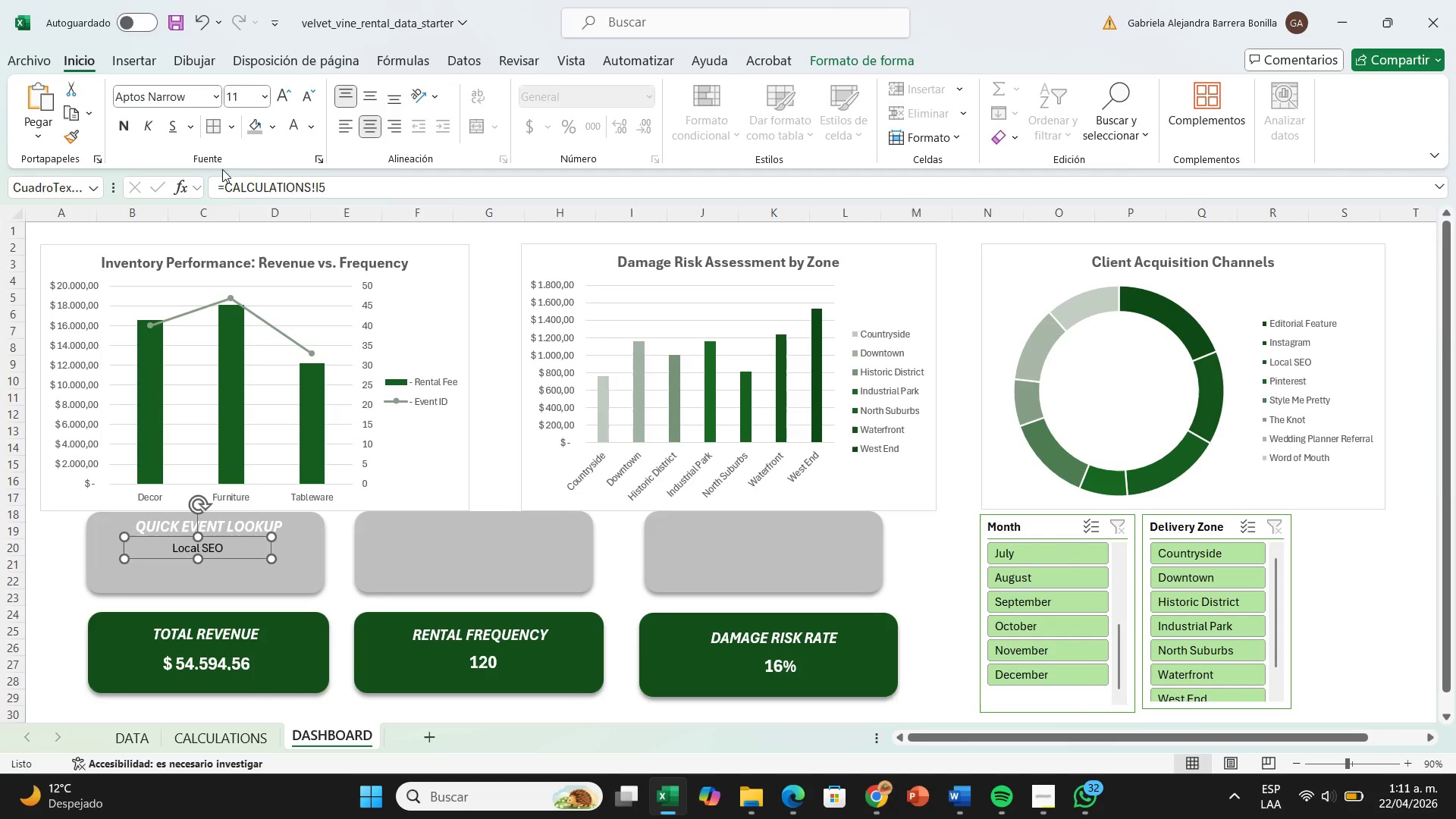 
wait(5.47)
 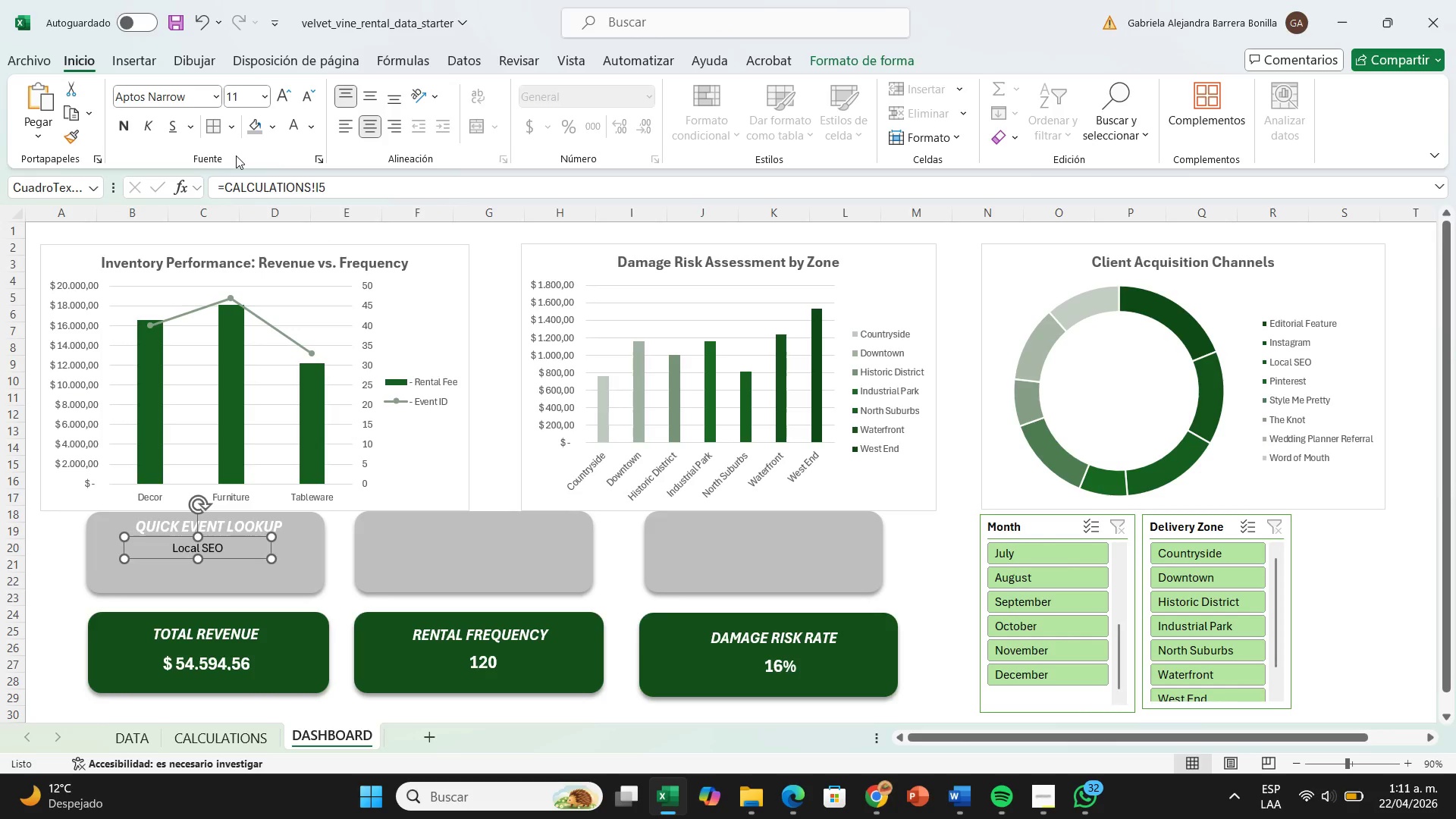 
left_click([287, 127])
 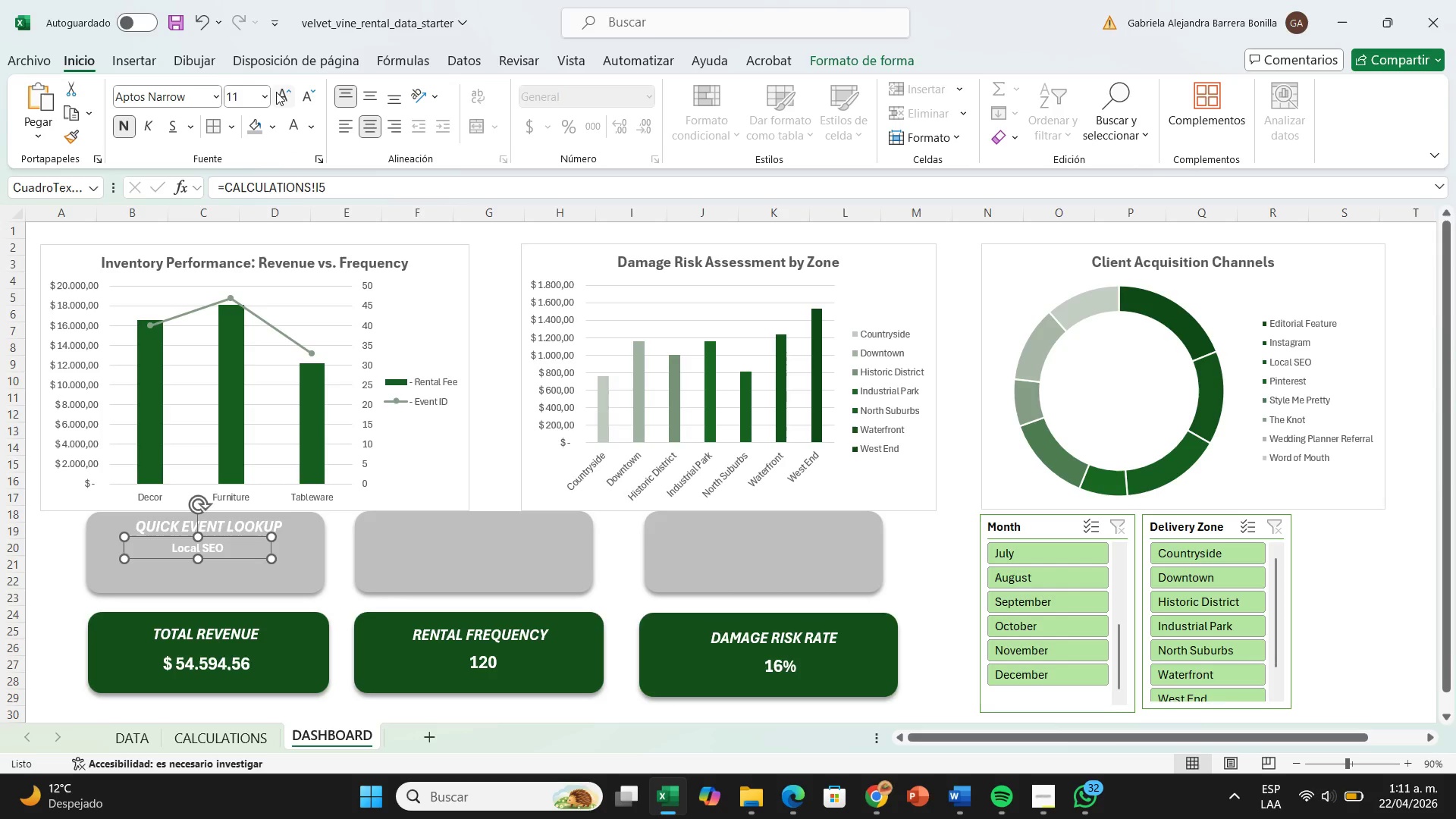 
left_click([264, 96])
 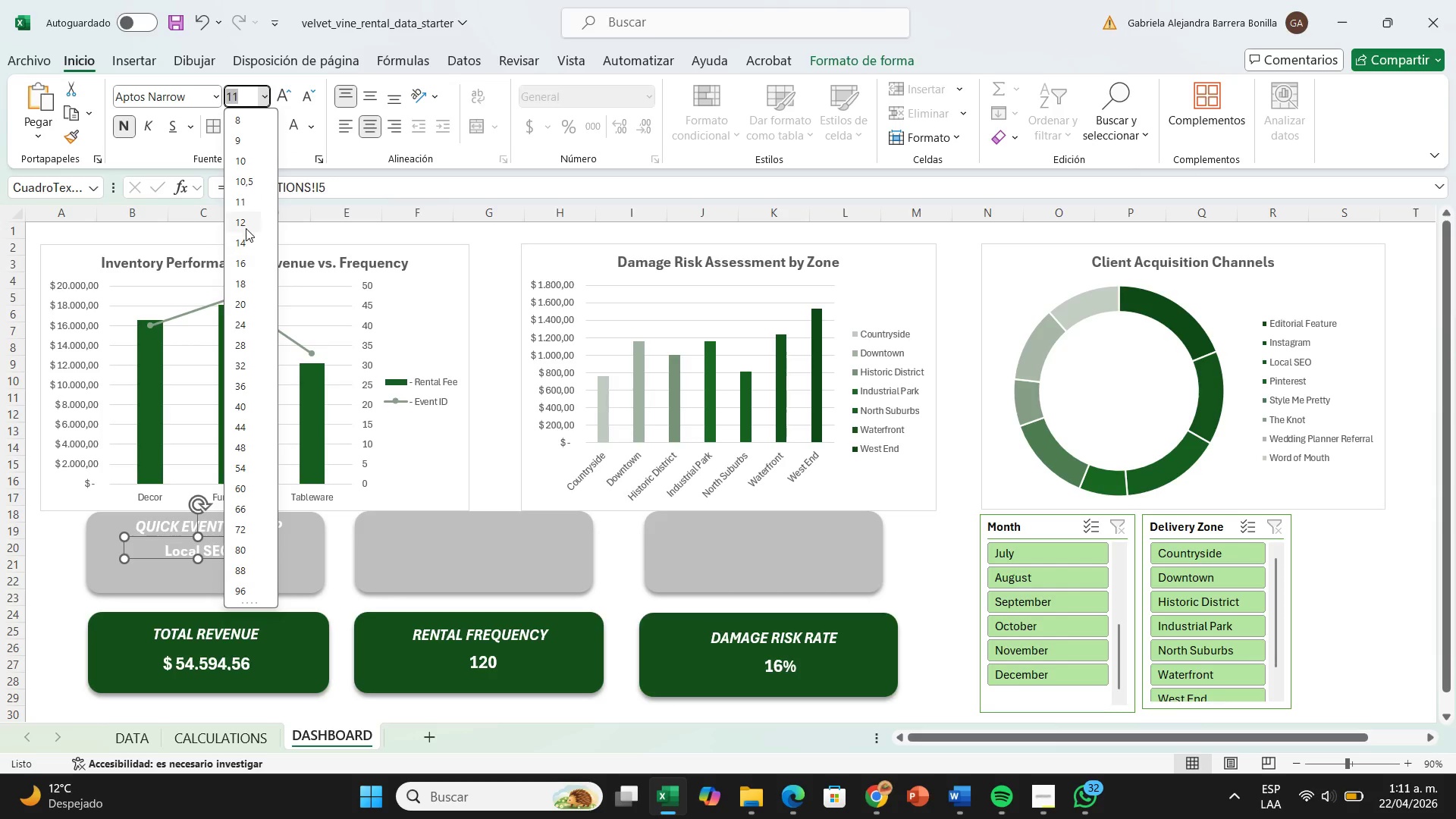 
left_click([246, 228])
 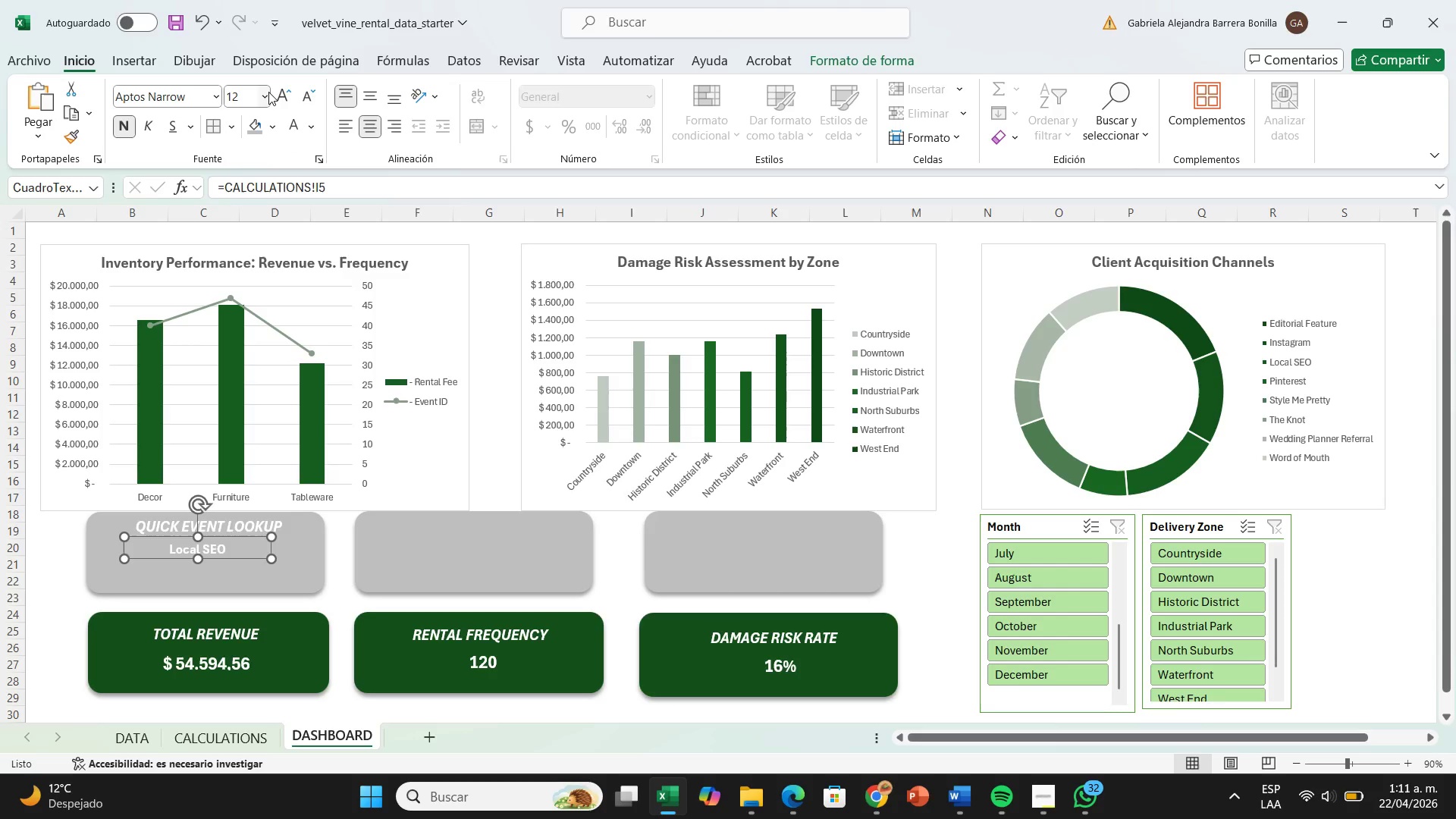 
left_click([268, 92])
 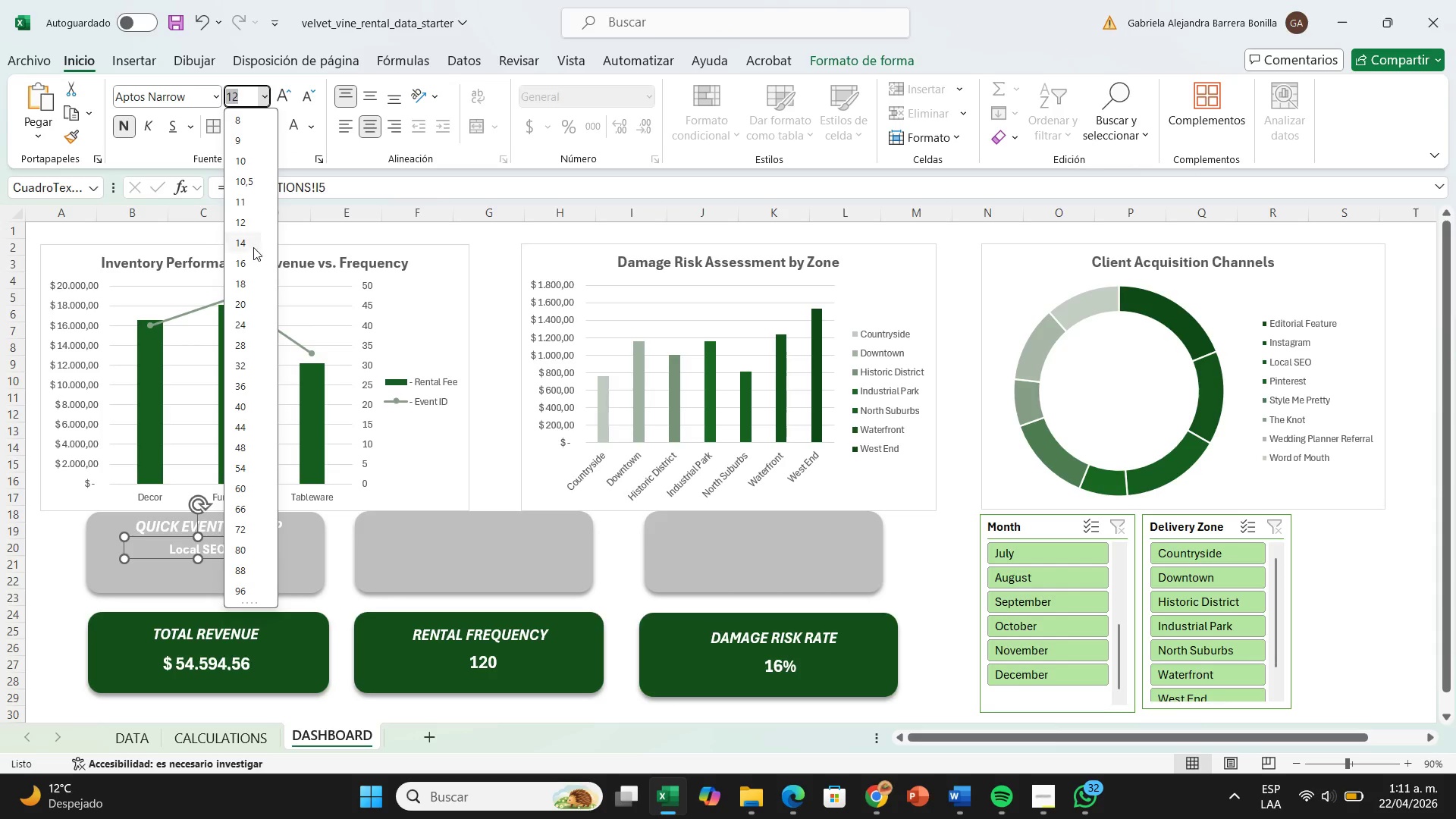 
left_click([253, 247])
 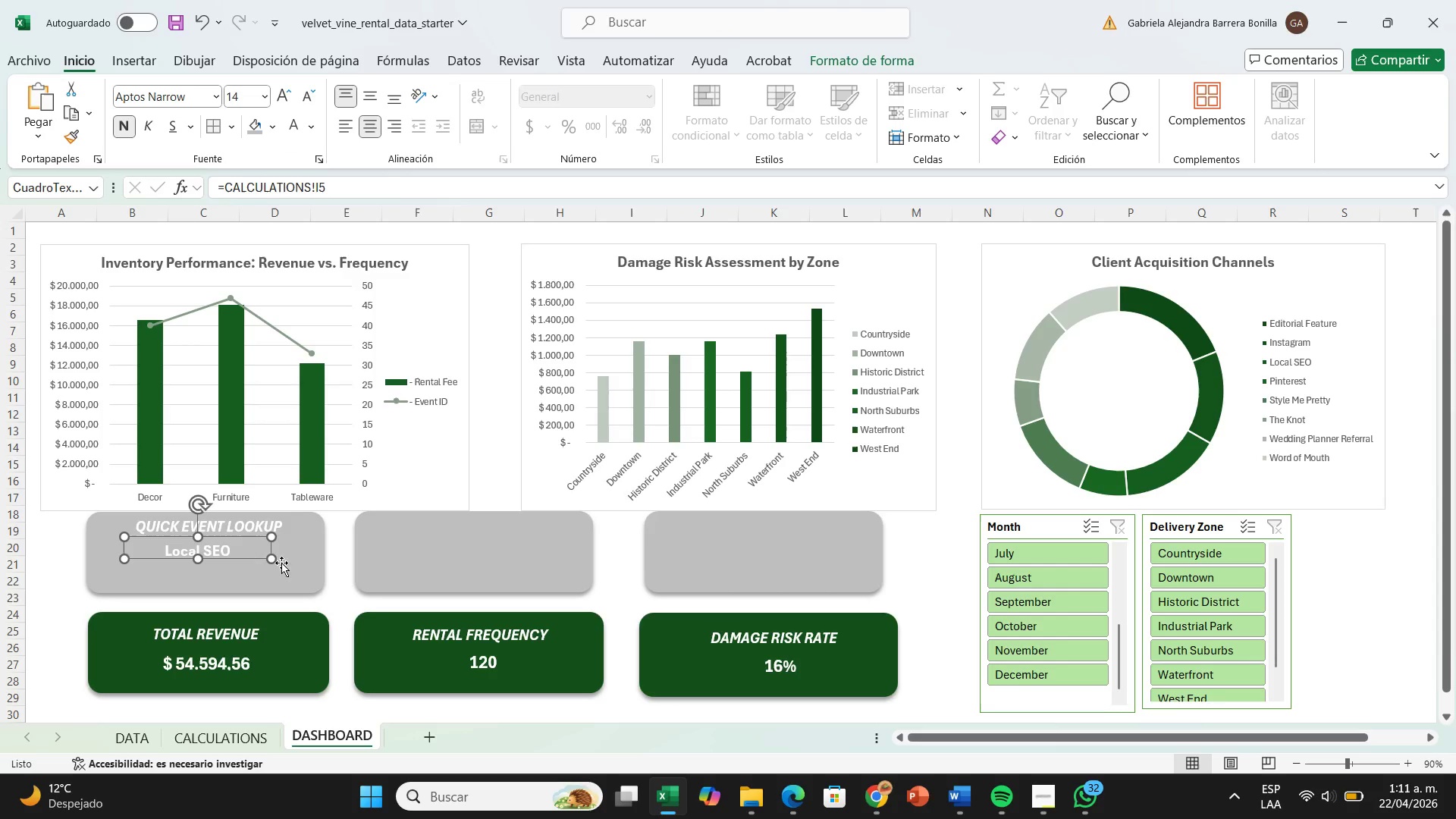 
left_click([293, 566])
 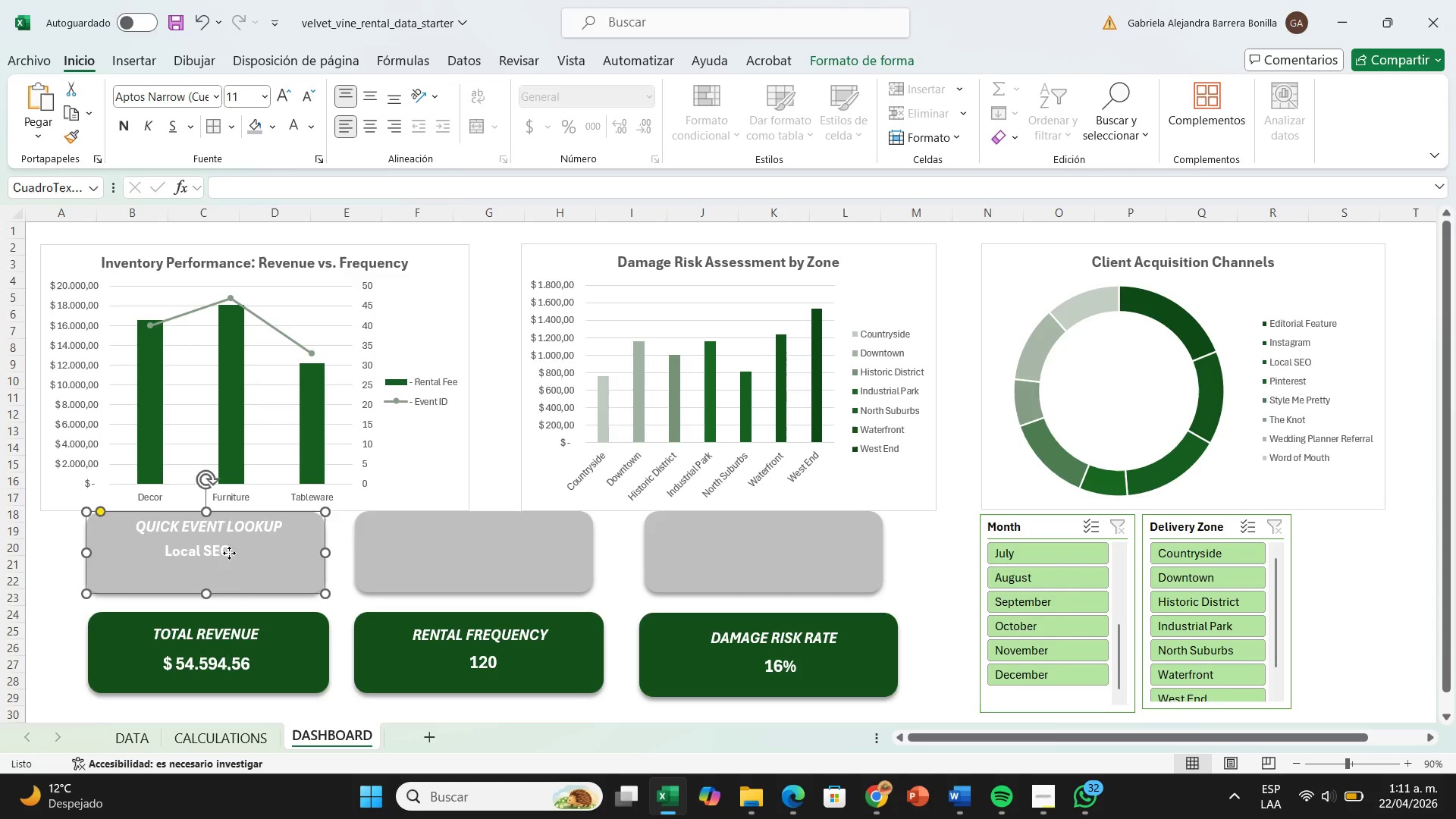 
left_click([229, 553])
 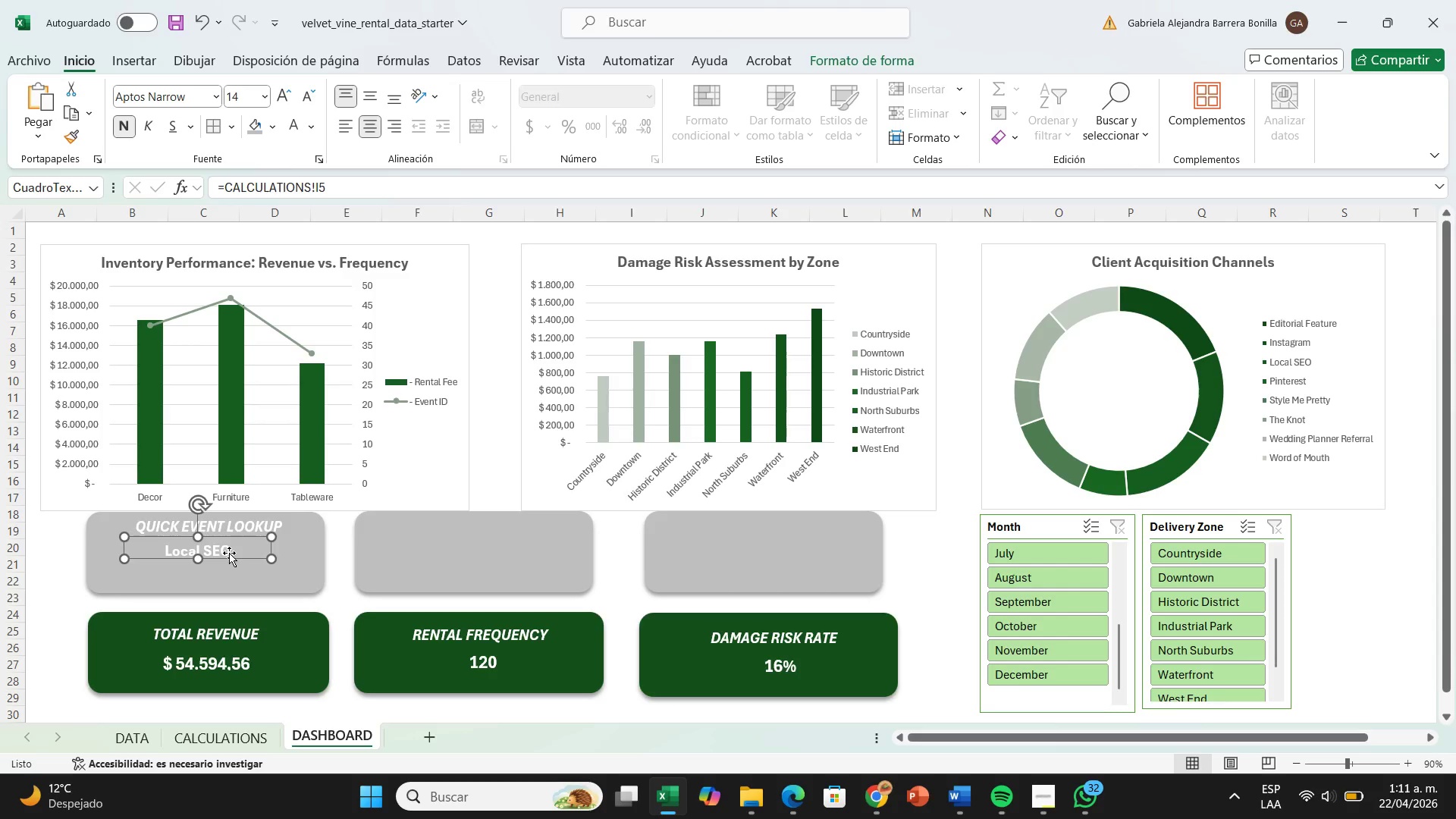 
left_click_drag(start_coordinate=[229, 553], to_coordinate=[238, 552])
 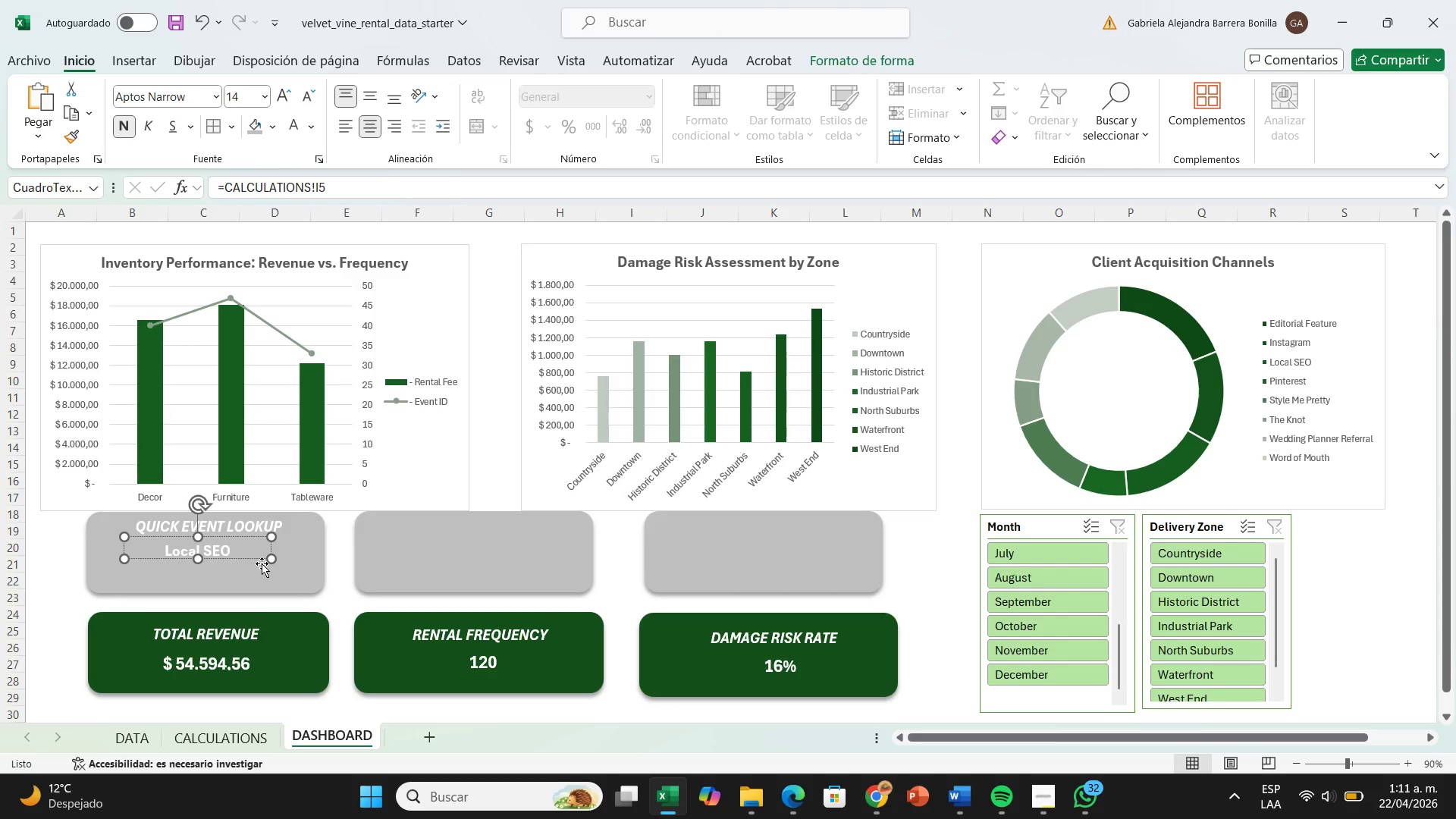 
left_click_drag(start_coordinate=[257, 559], to_coordinate=[265, 560])
 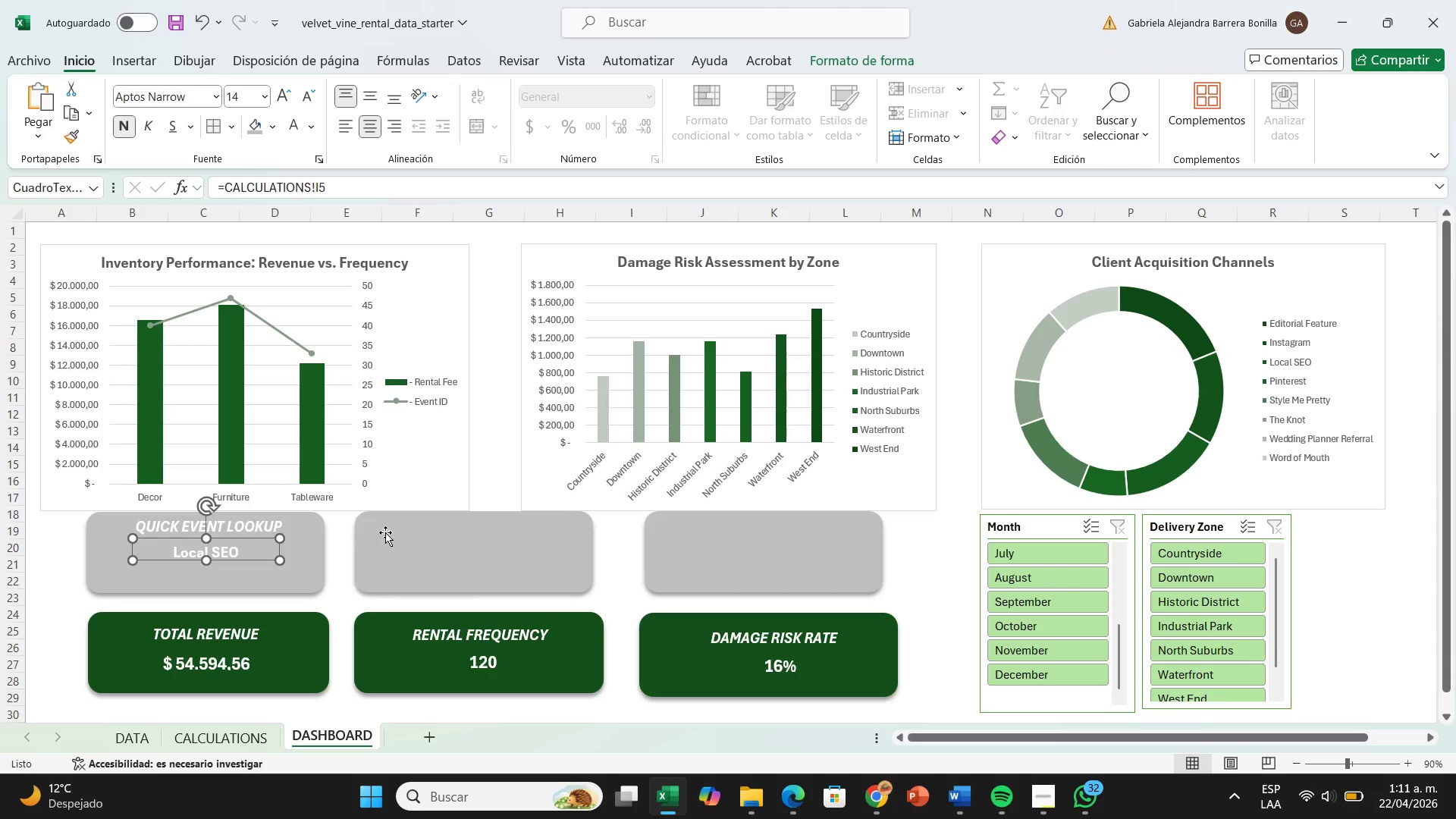 
left_click([385, 532])
 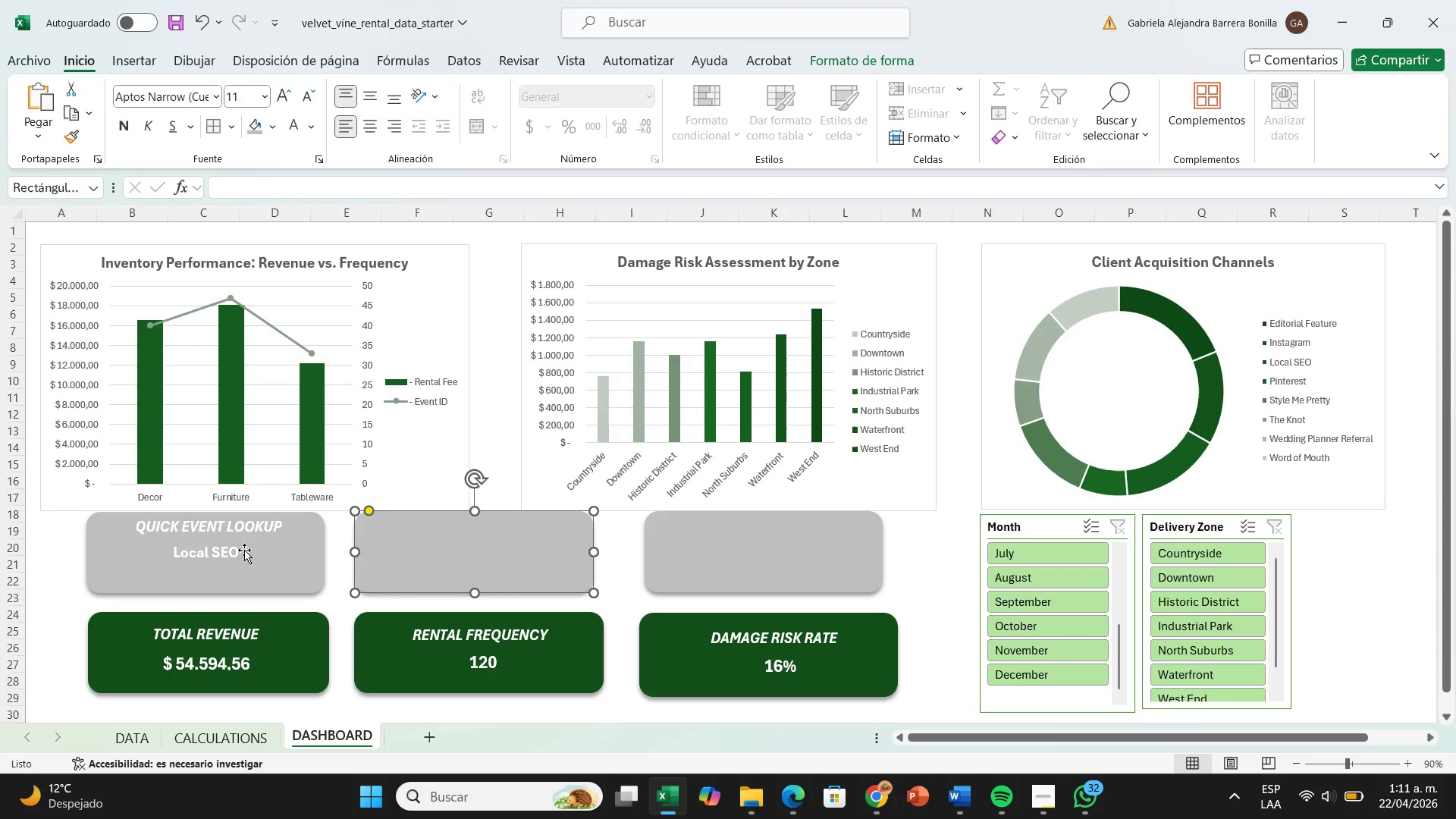 
left_click([241, 563])
 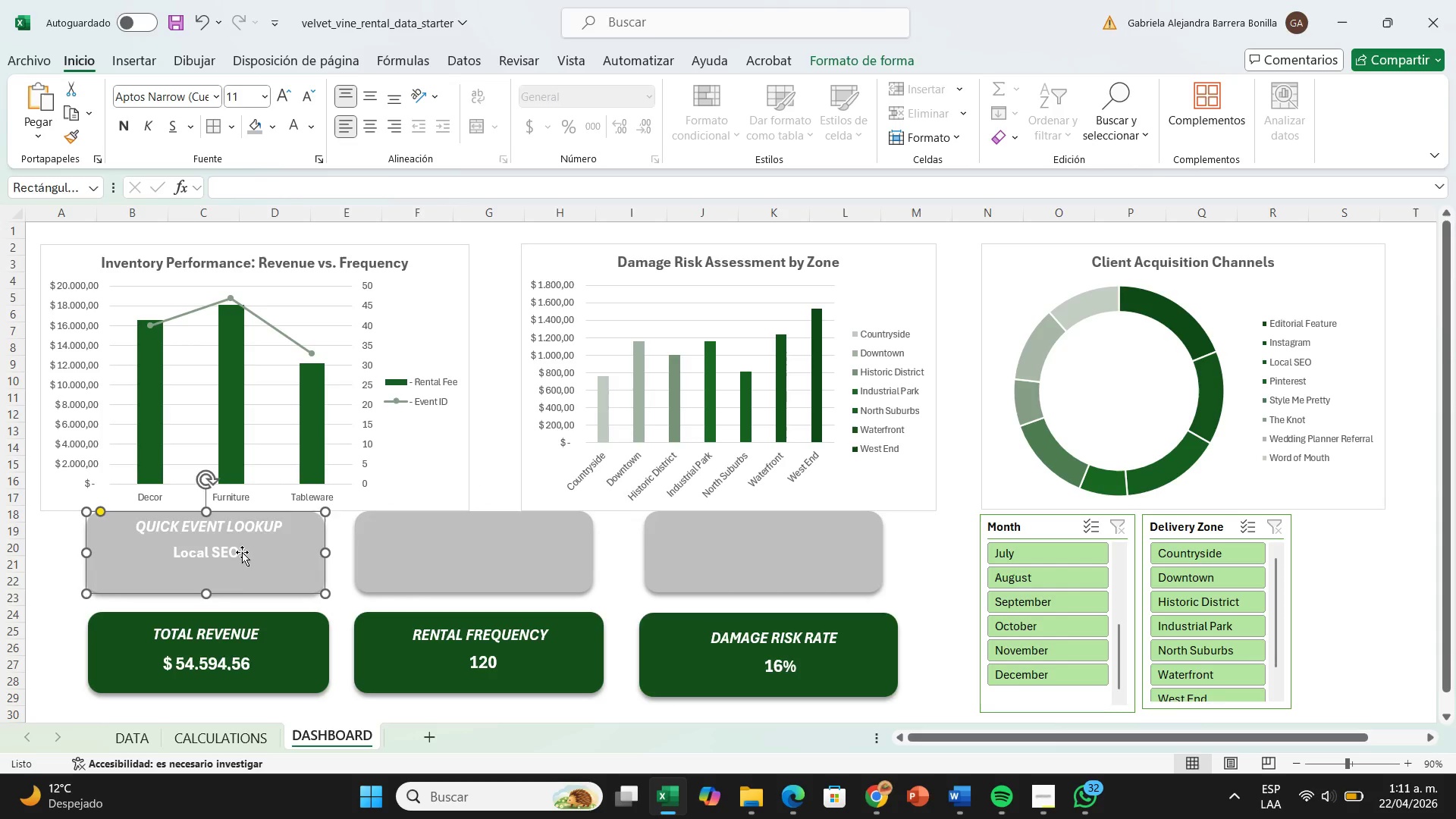 
left_click([242, 552])
 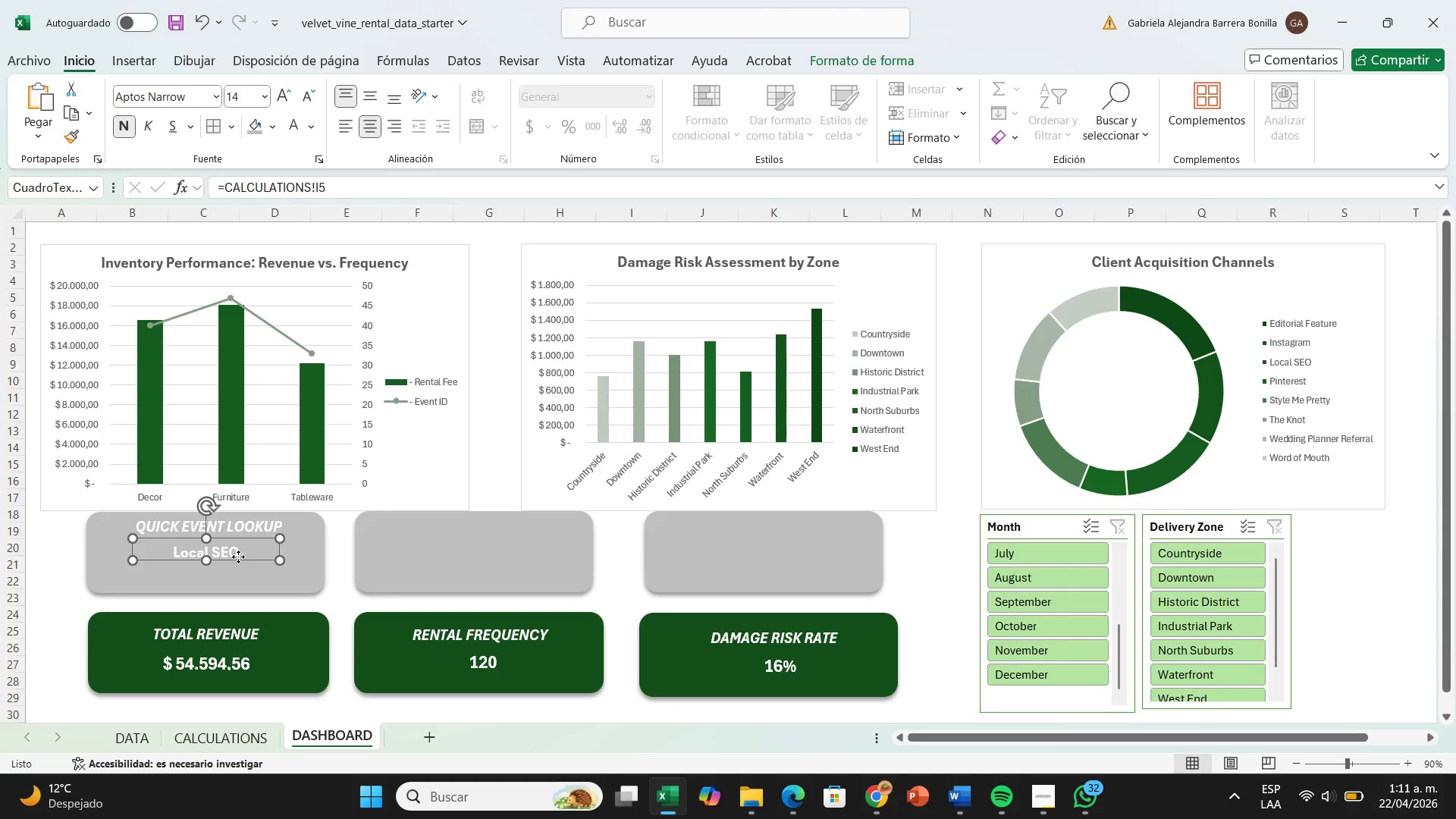 
left_click_drag(start_coordinate=[238, 557], to_coordinate=[238, 564])
 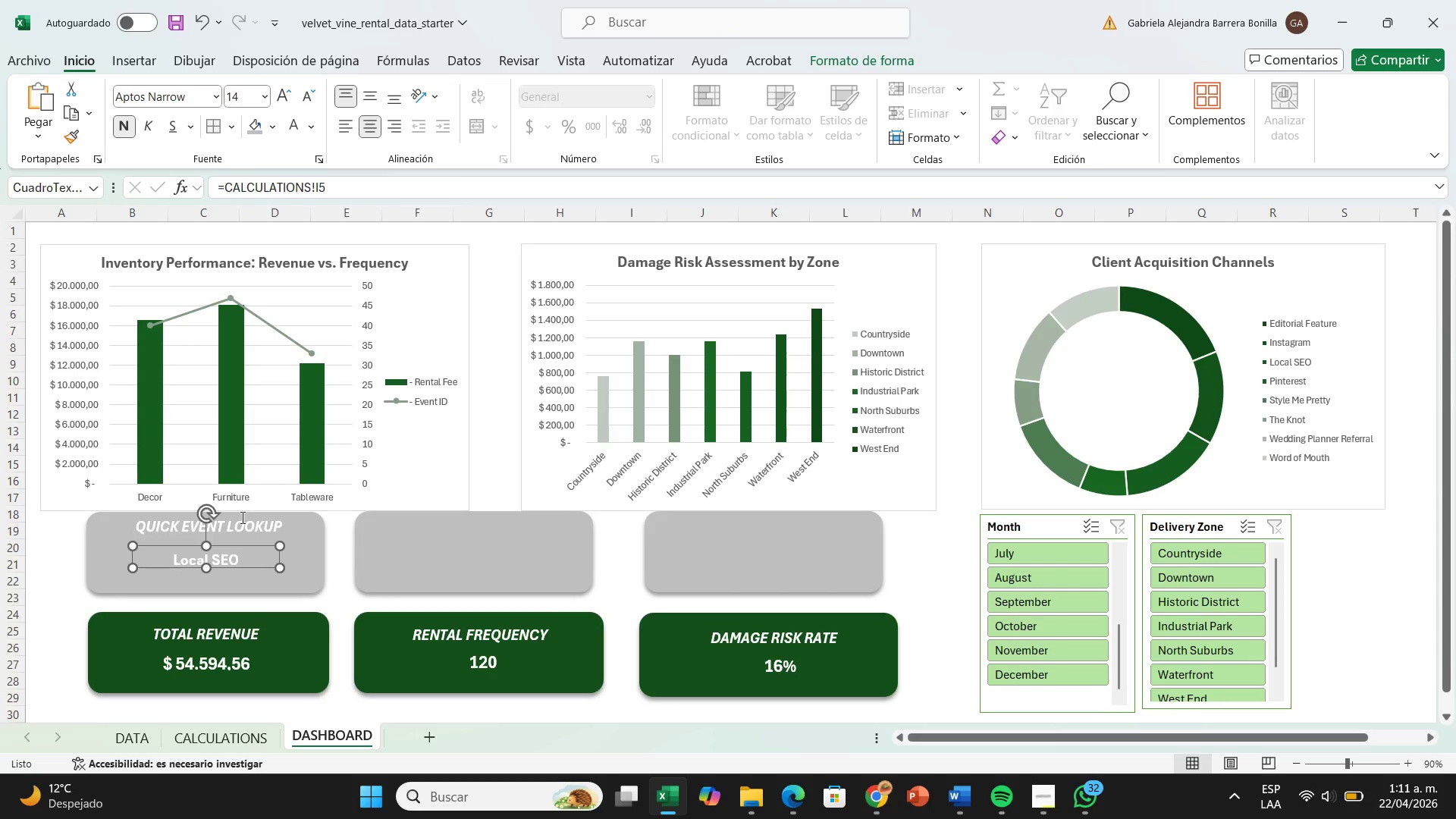 
left_click([241, 517])
 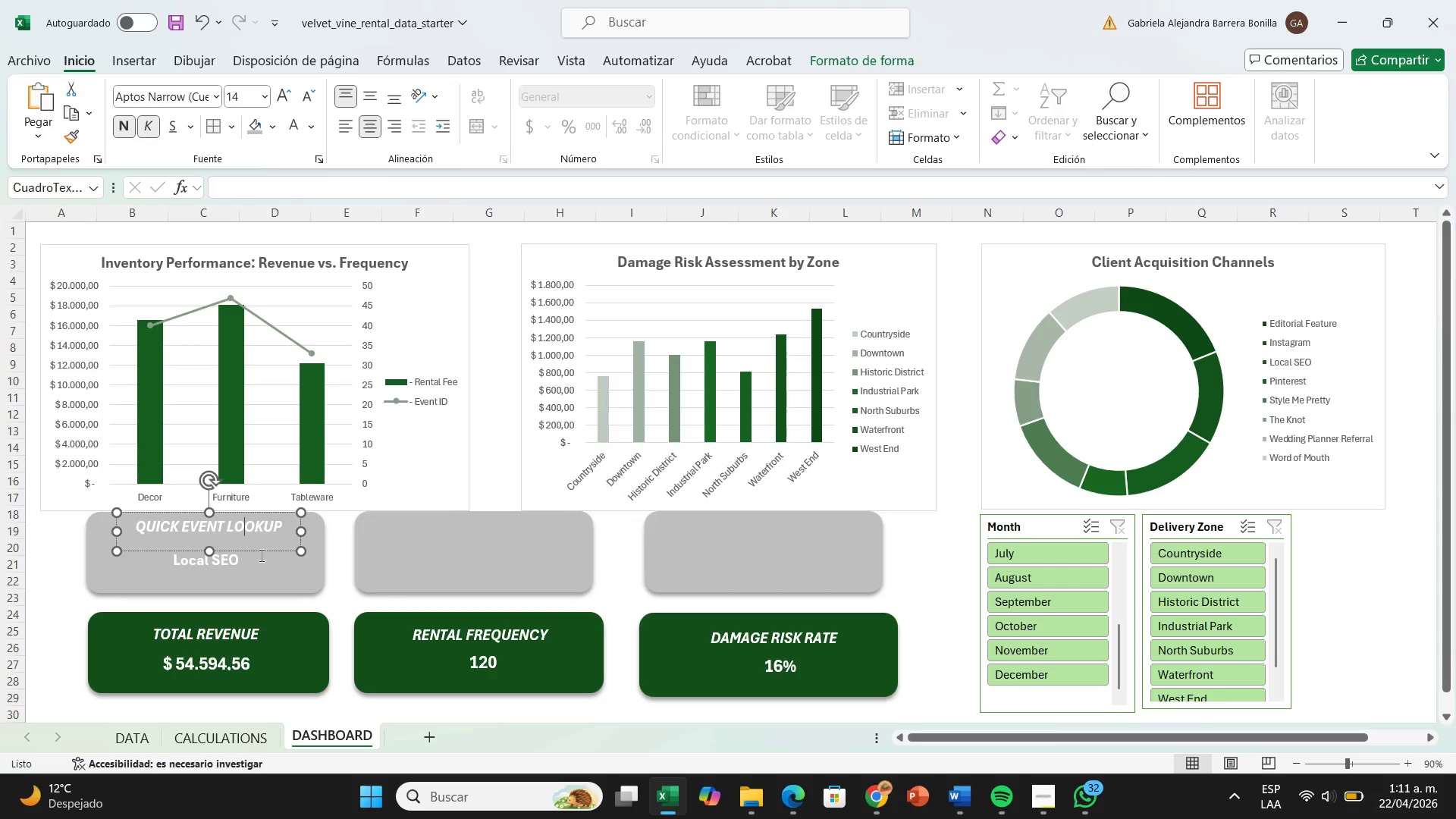 
left_click_drag(start_coordinate=[264, 550], to_coordinate=[261, 556])
 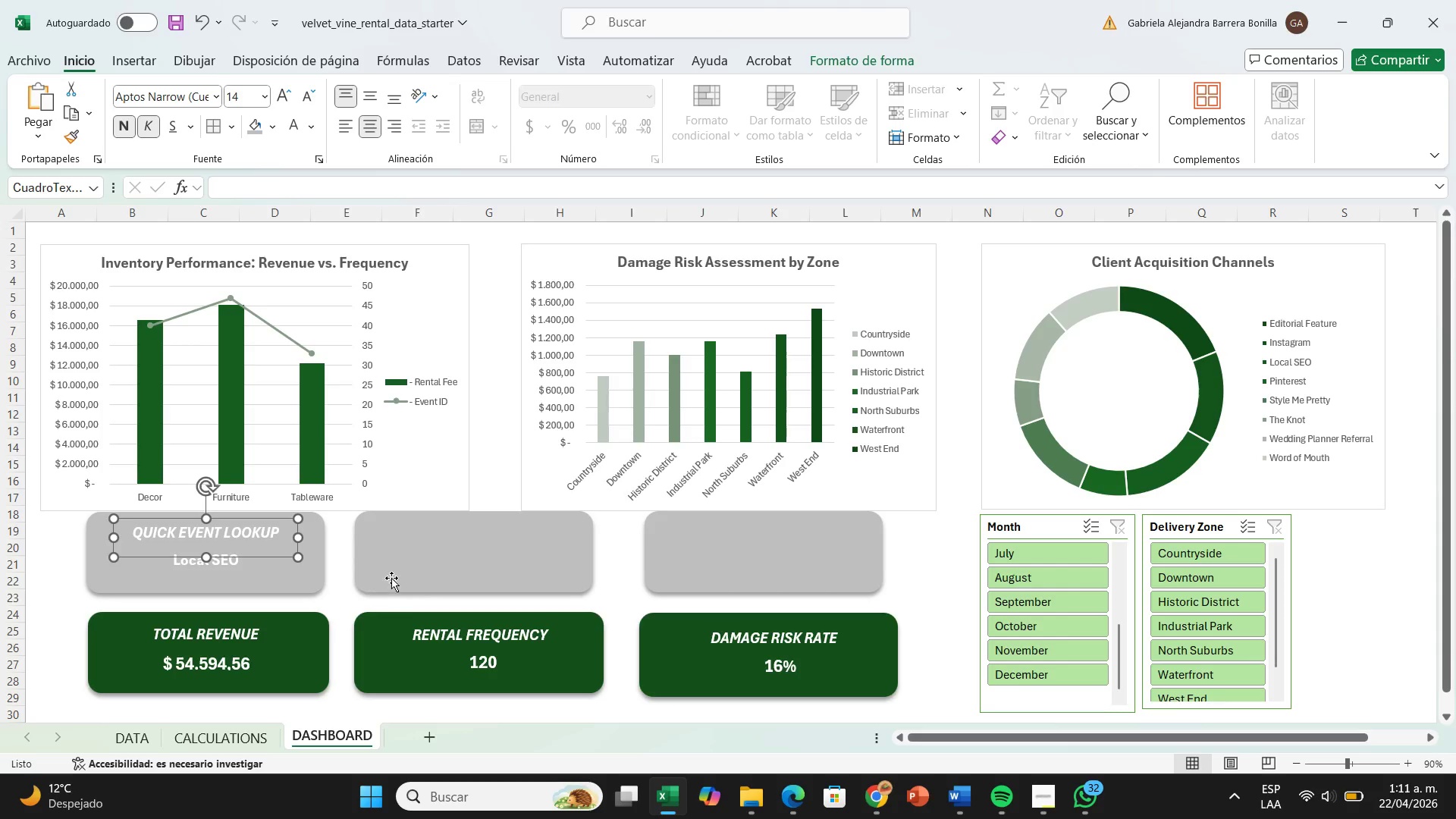 
left_click([391, 577])
 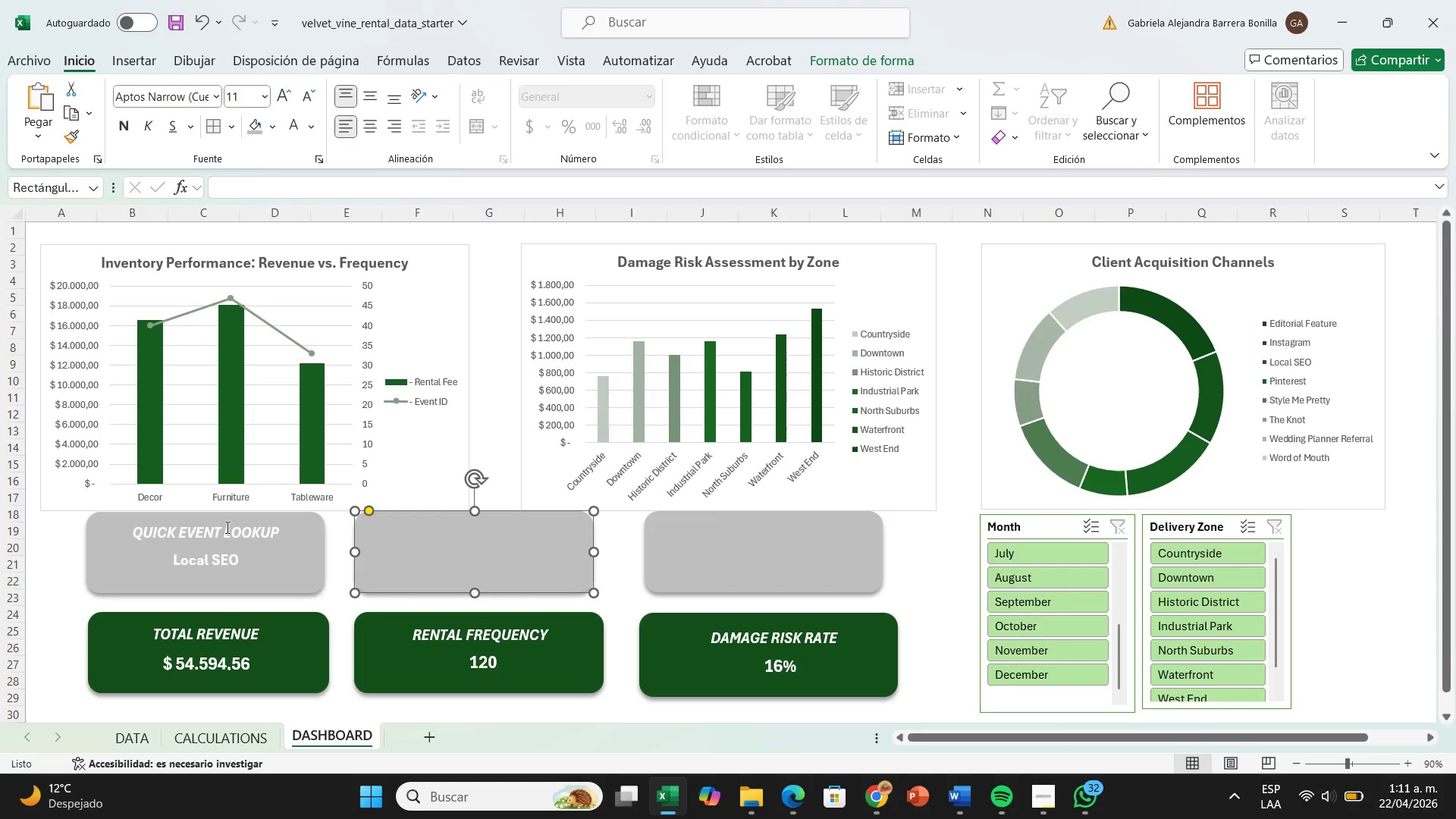 
left_click([226, 527])
 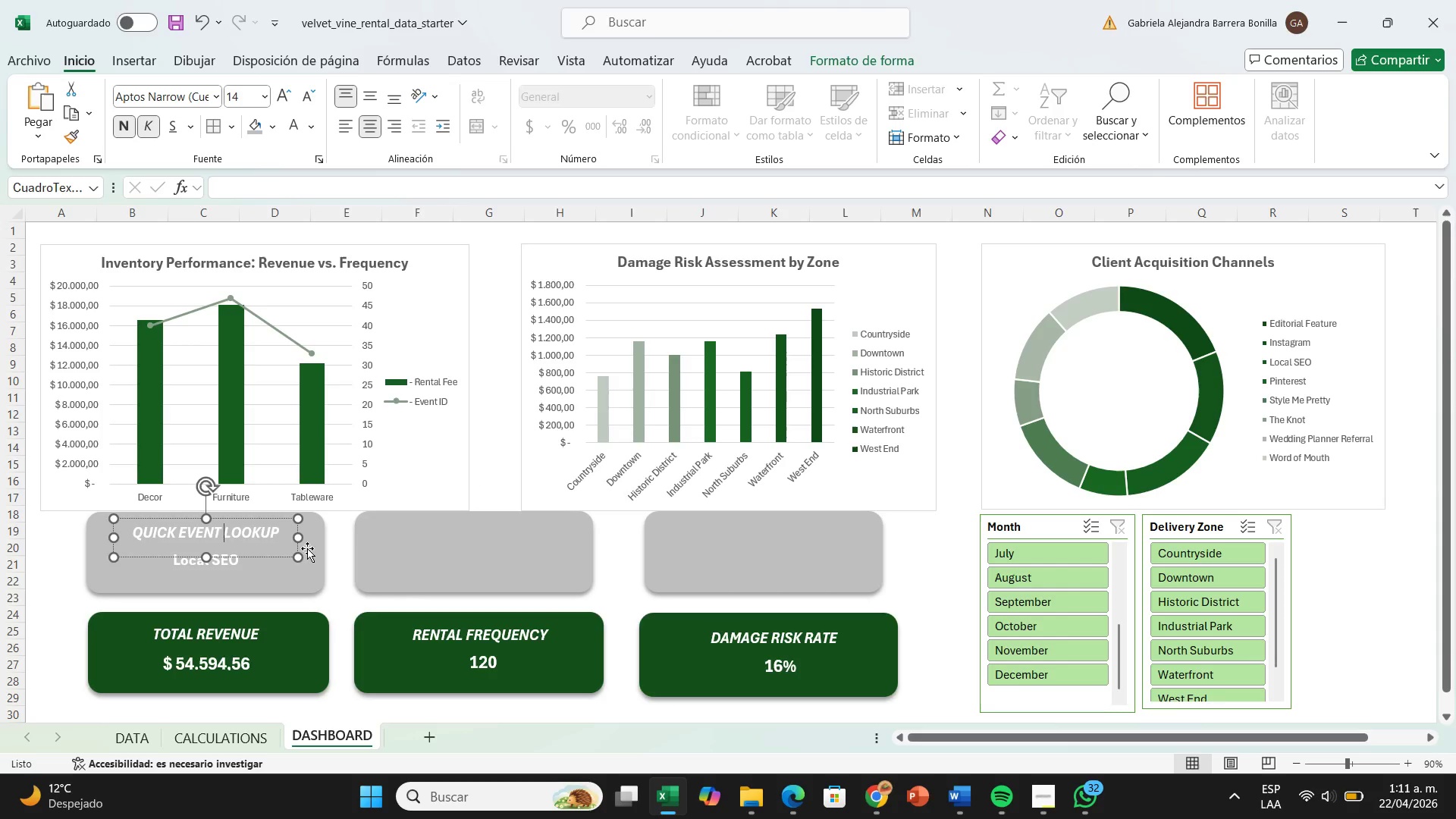 
left_click([307, 548])
 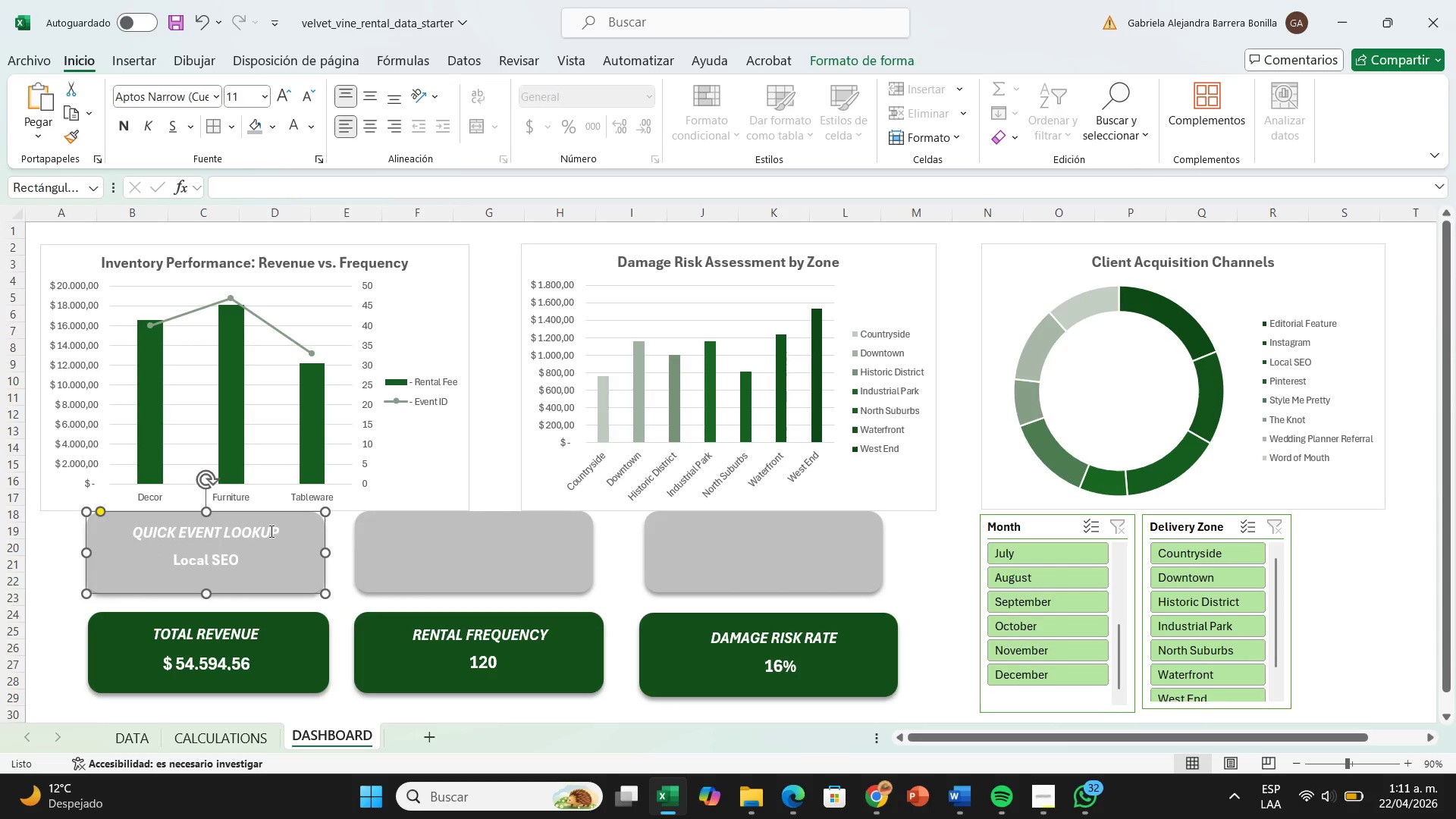 
left_click([270, 531])
 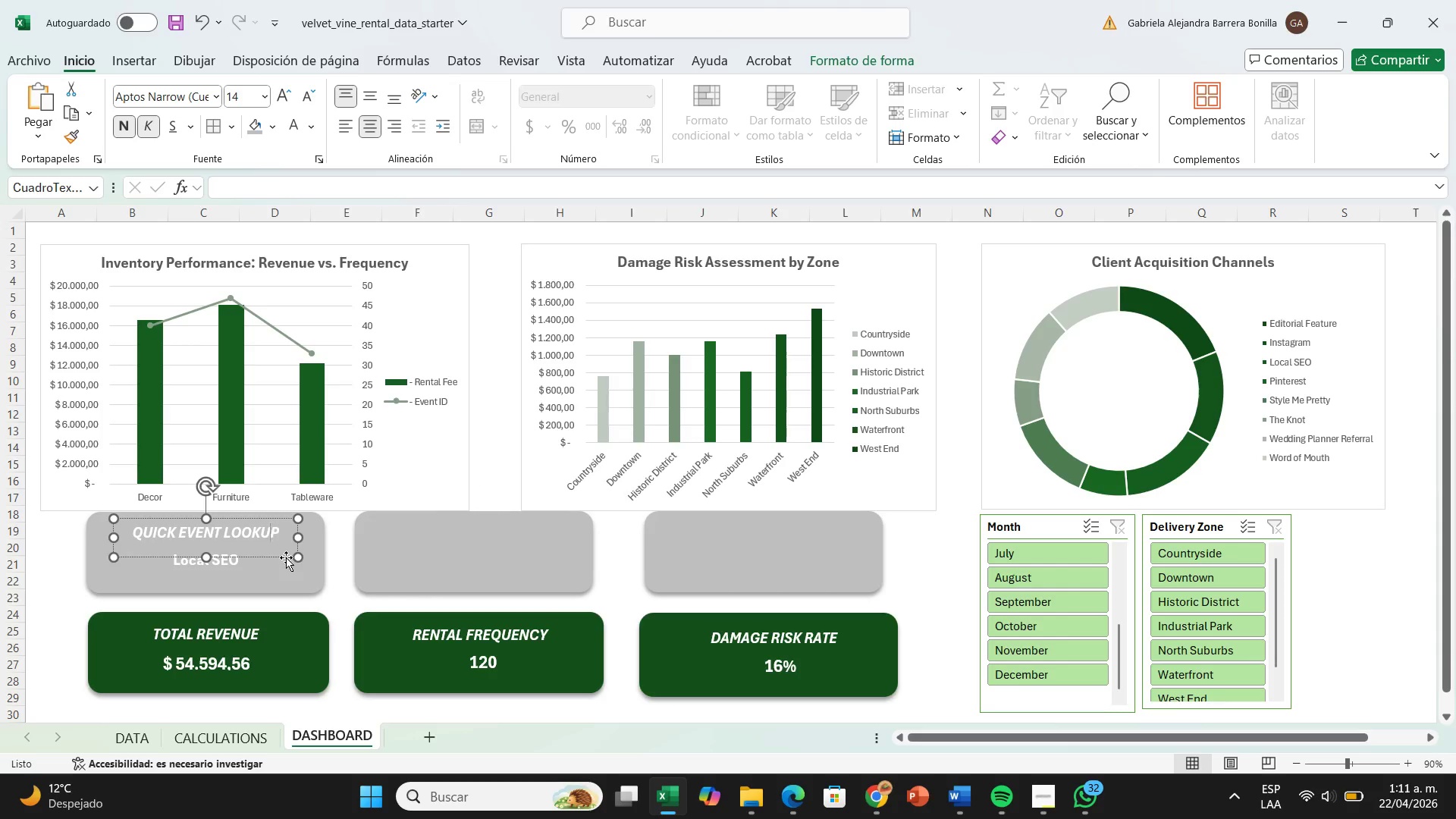 
left_click([286, 557])
 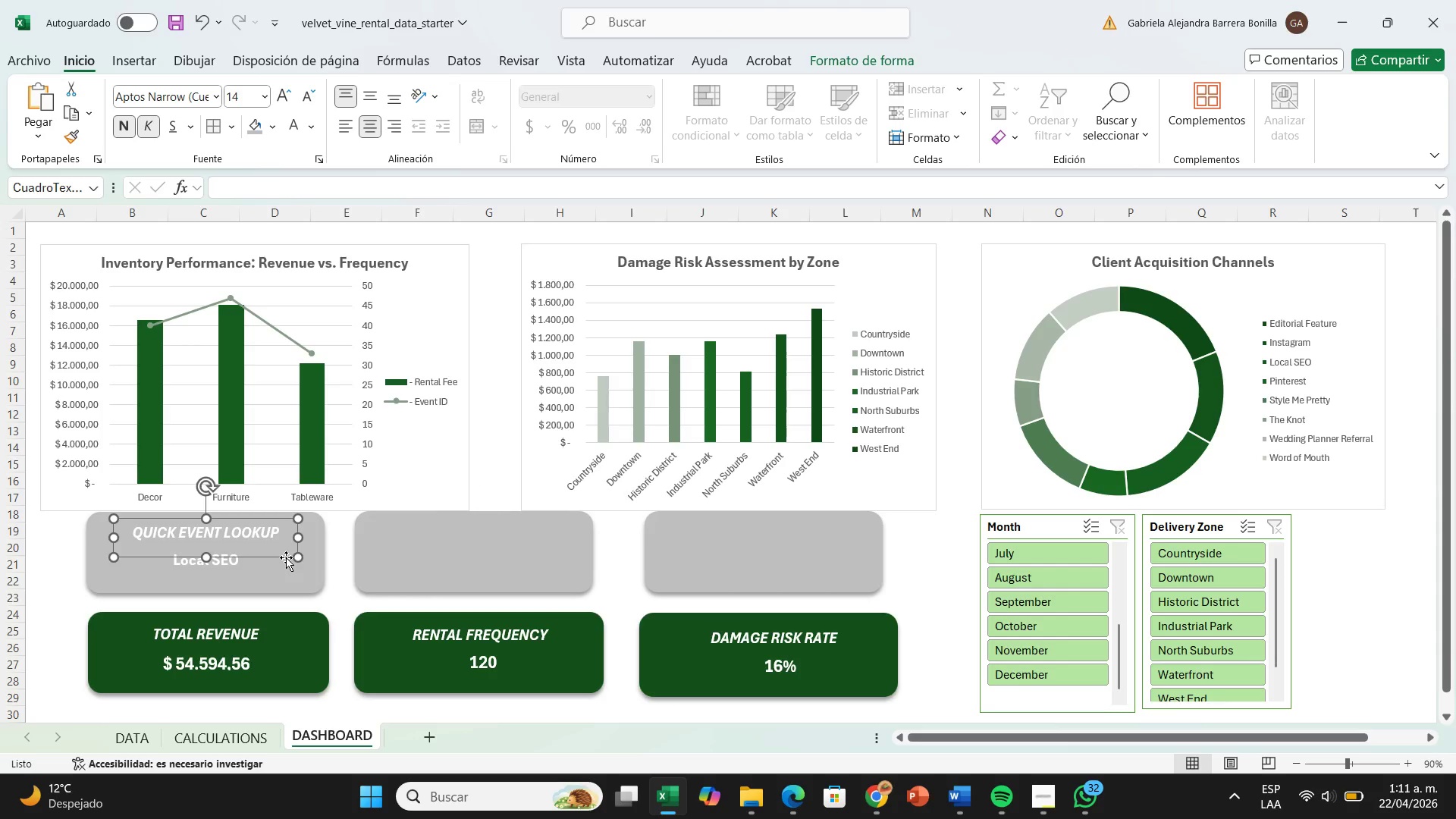 
key(Control+C)
 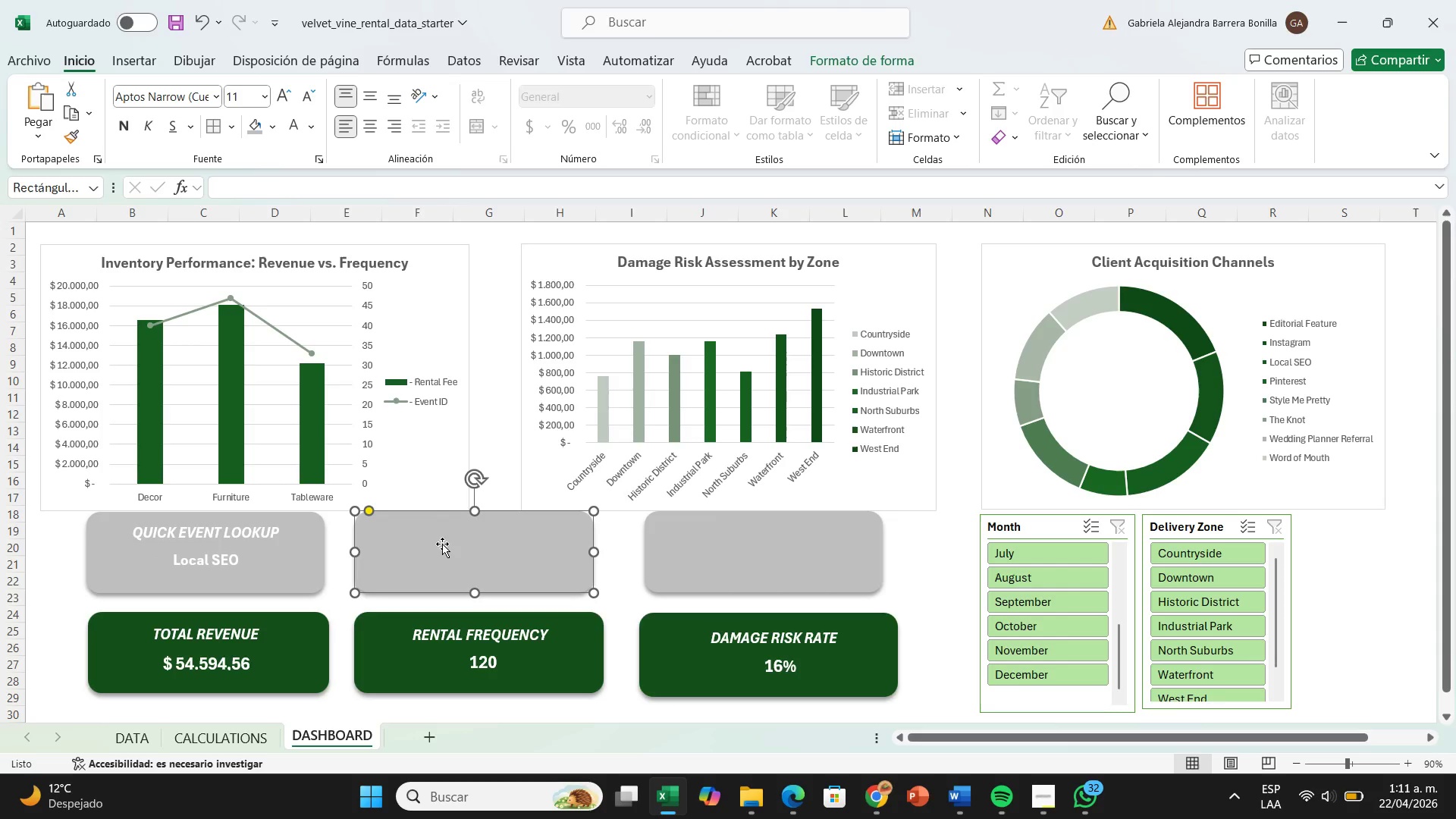 
key(Control+V)
 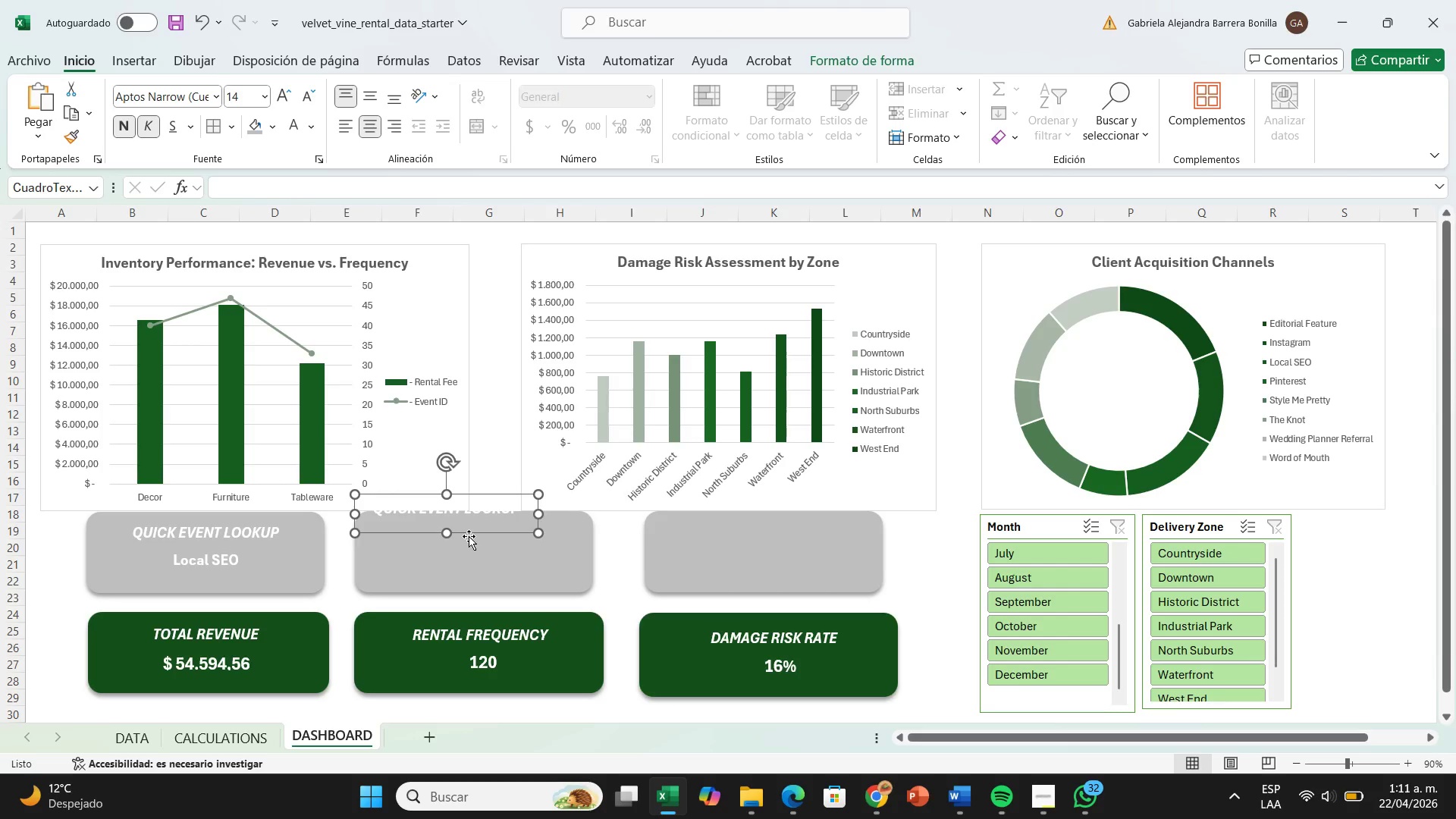 
left_click_drag(start_coordinate=[469, 533], to_coordinate=[492, 557])
 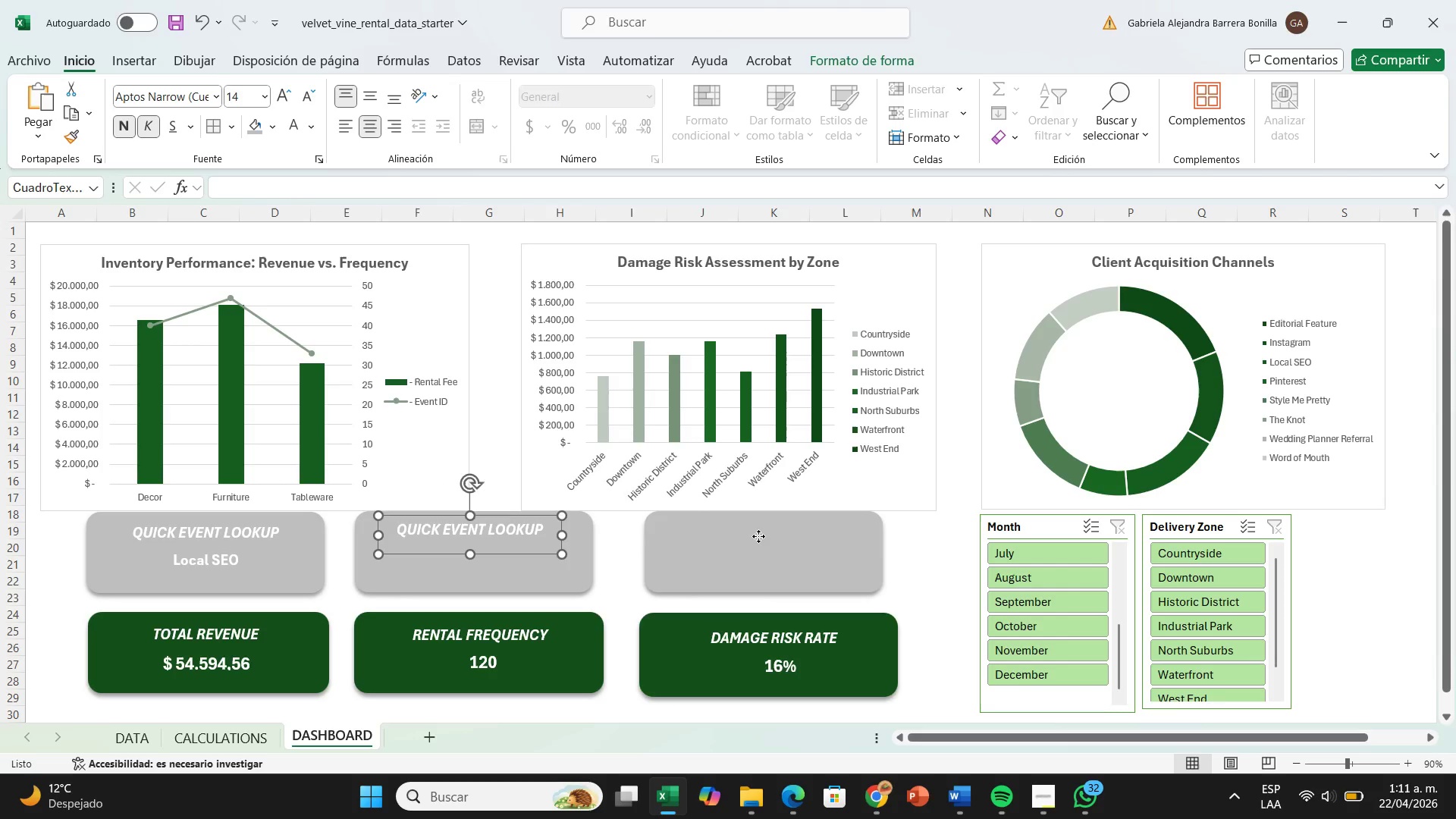 
left_click([758, 536])
 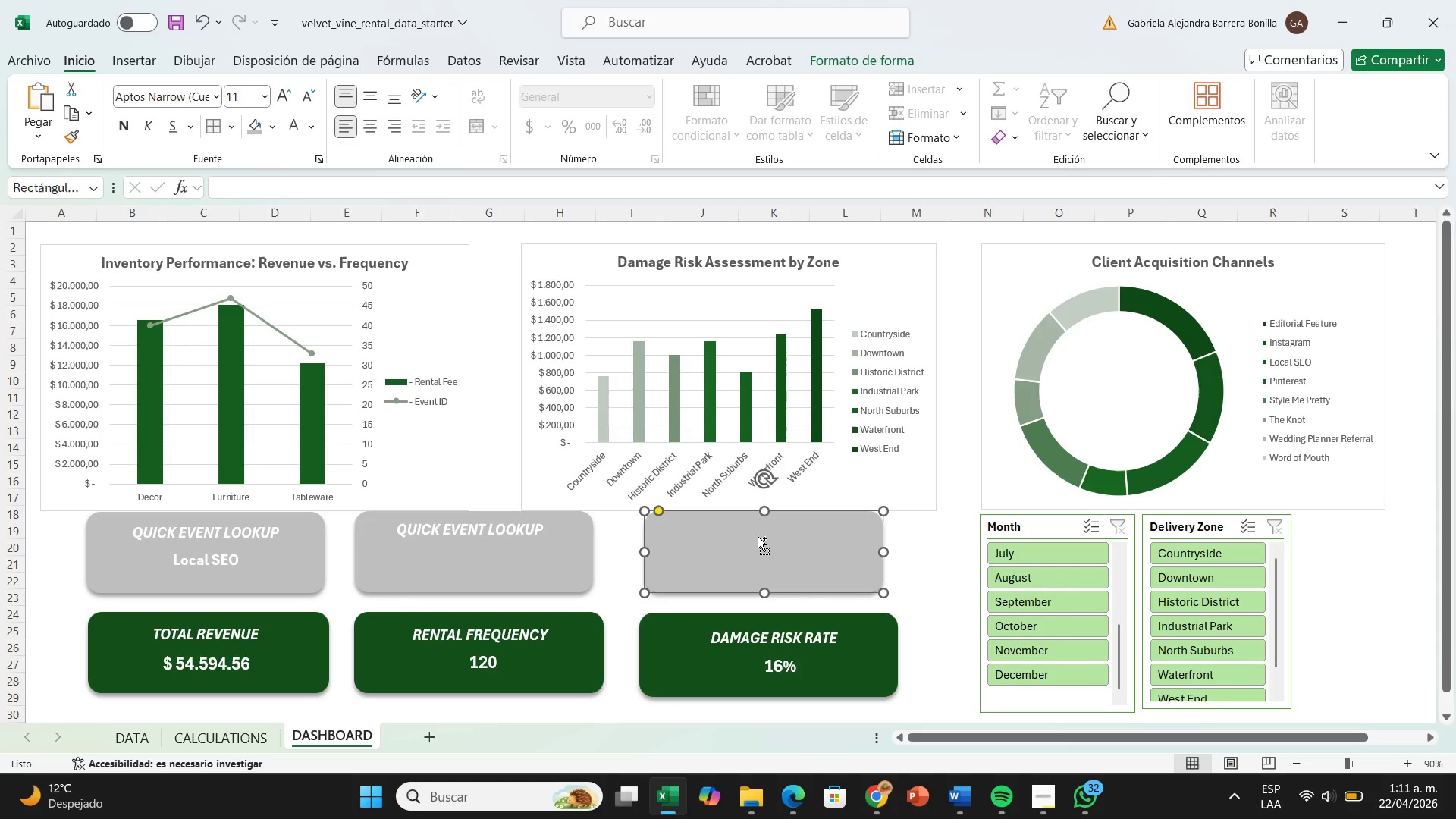 
key(Control+V)
 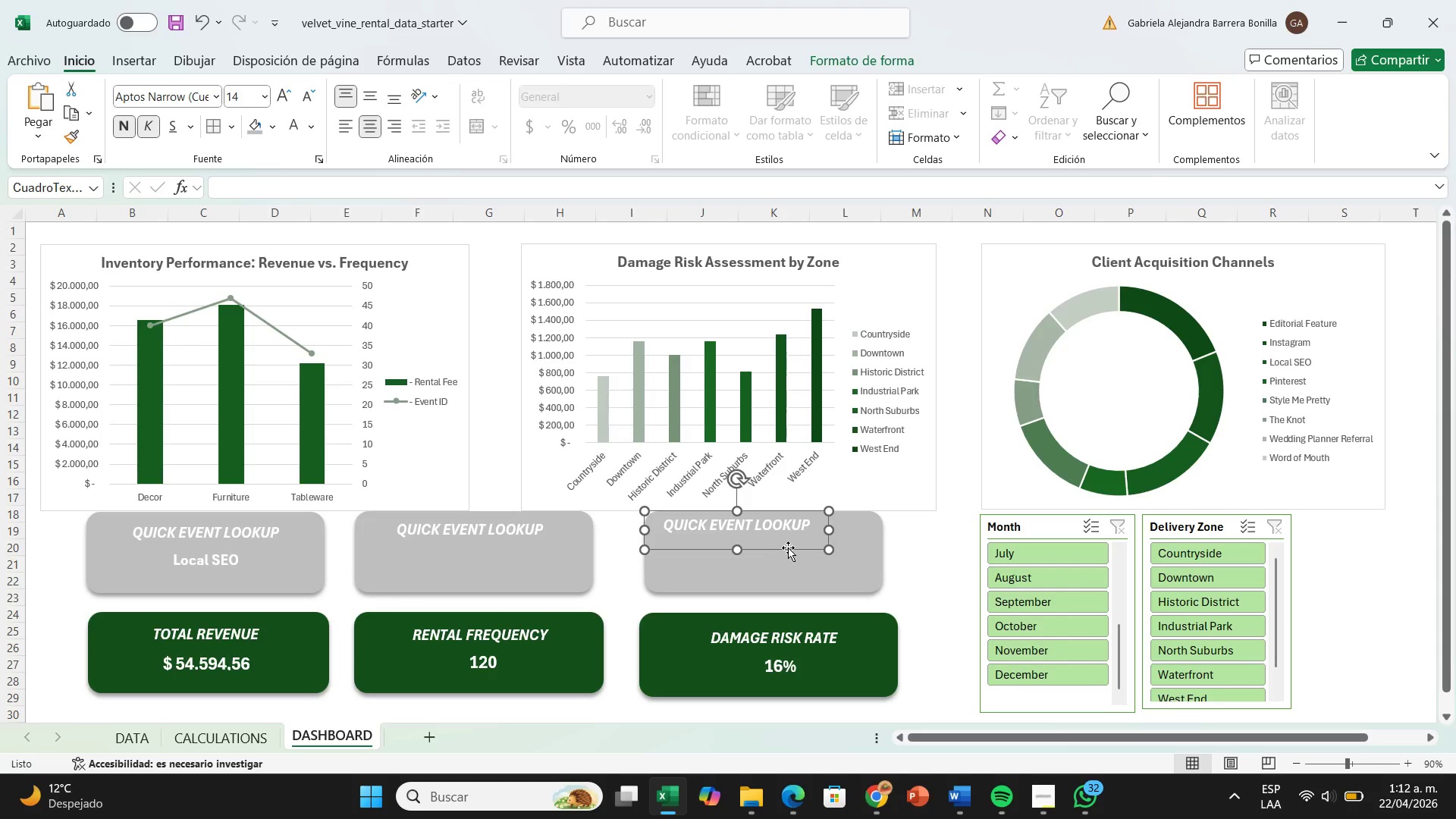 
left_click_drag(start_coordinate=[788, 549], to_coordinate=[813, 551])
 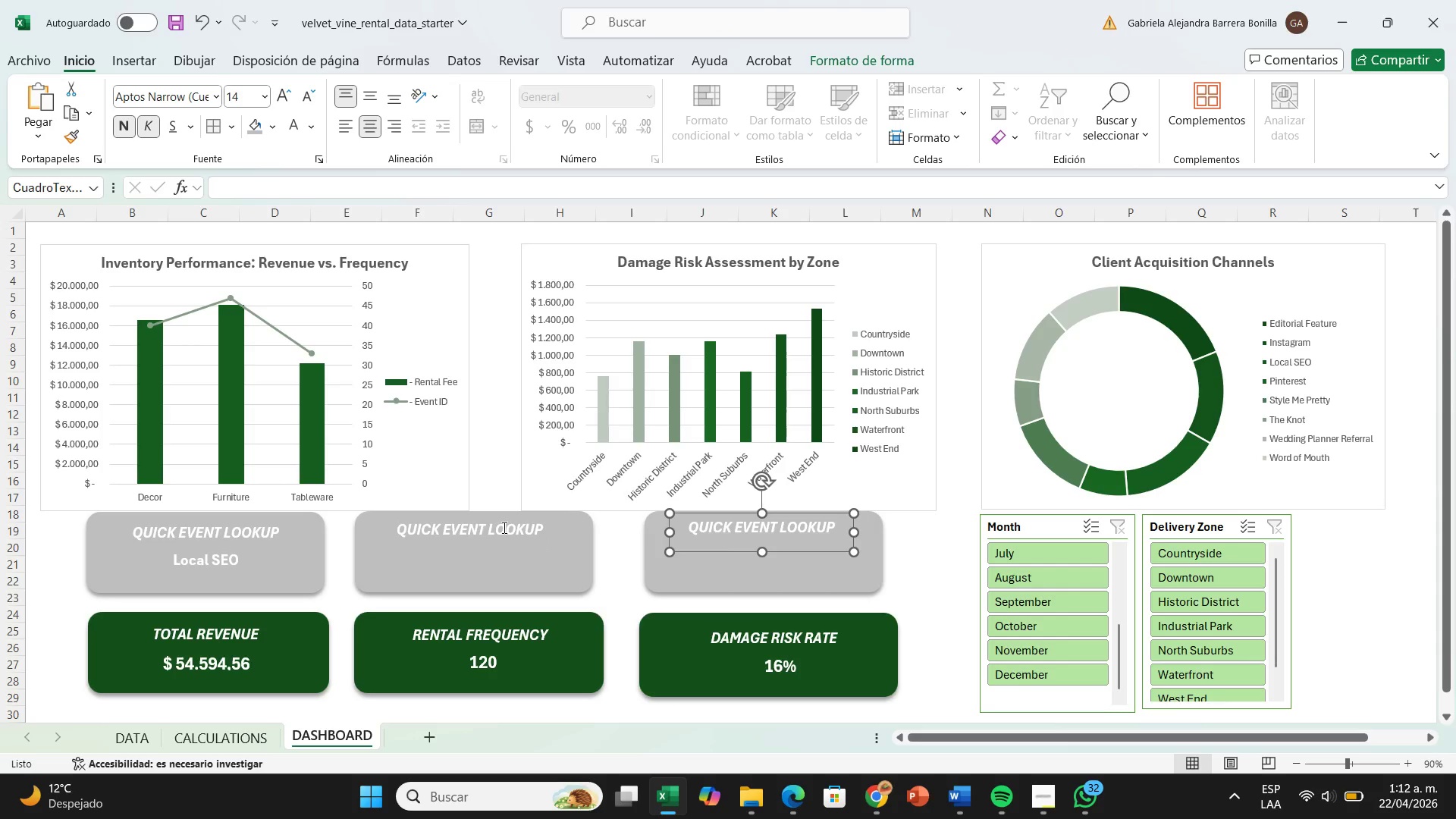 
left_click([503, 527])
 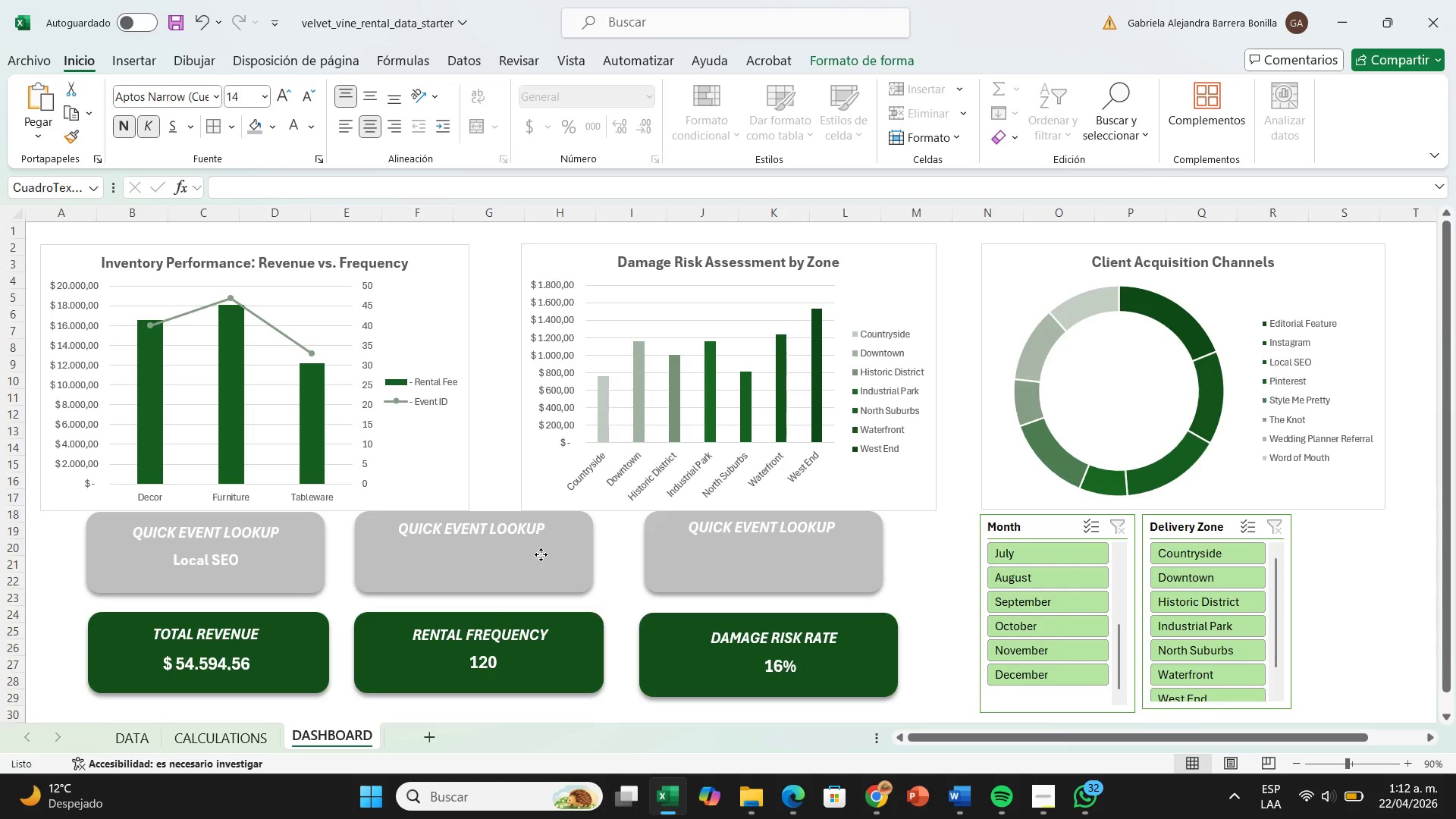 
left_click([628, 563])
 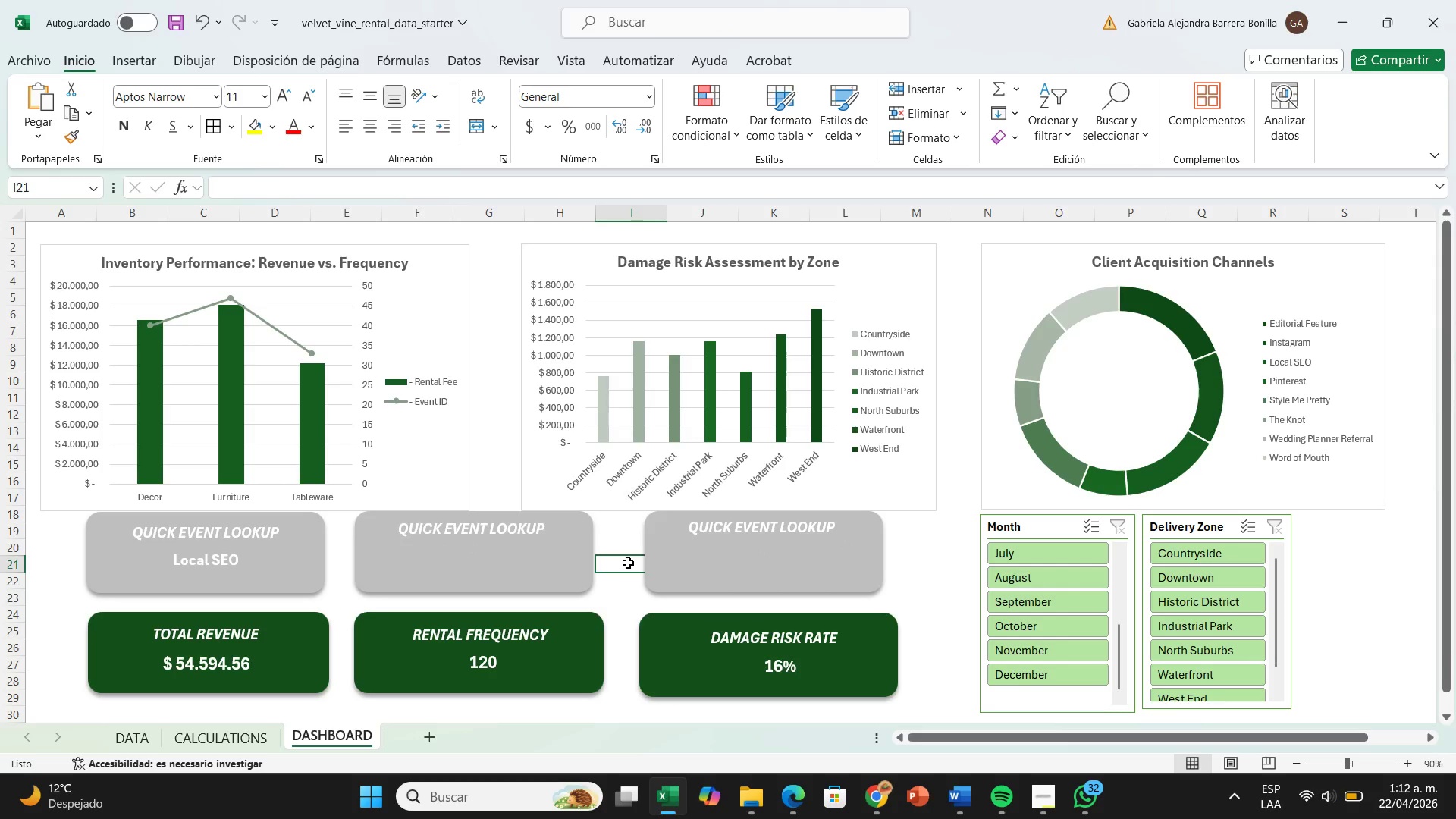 
wait(7.72)
 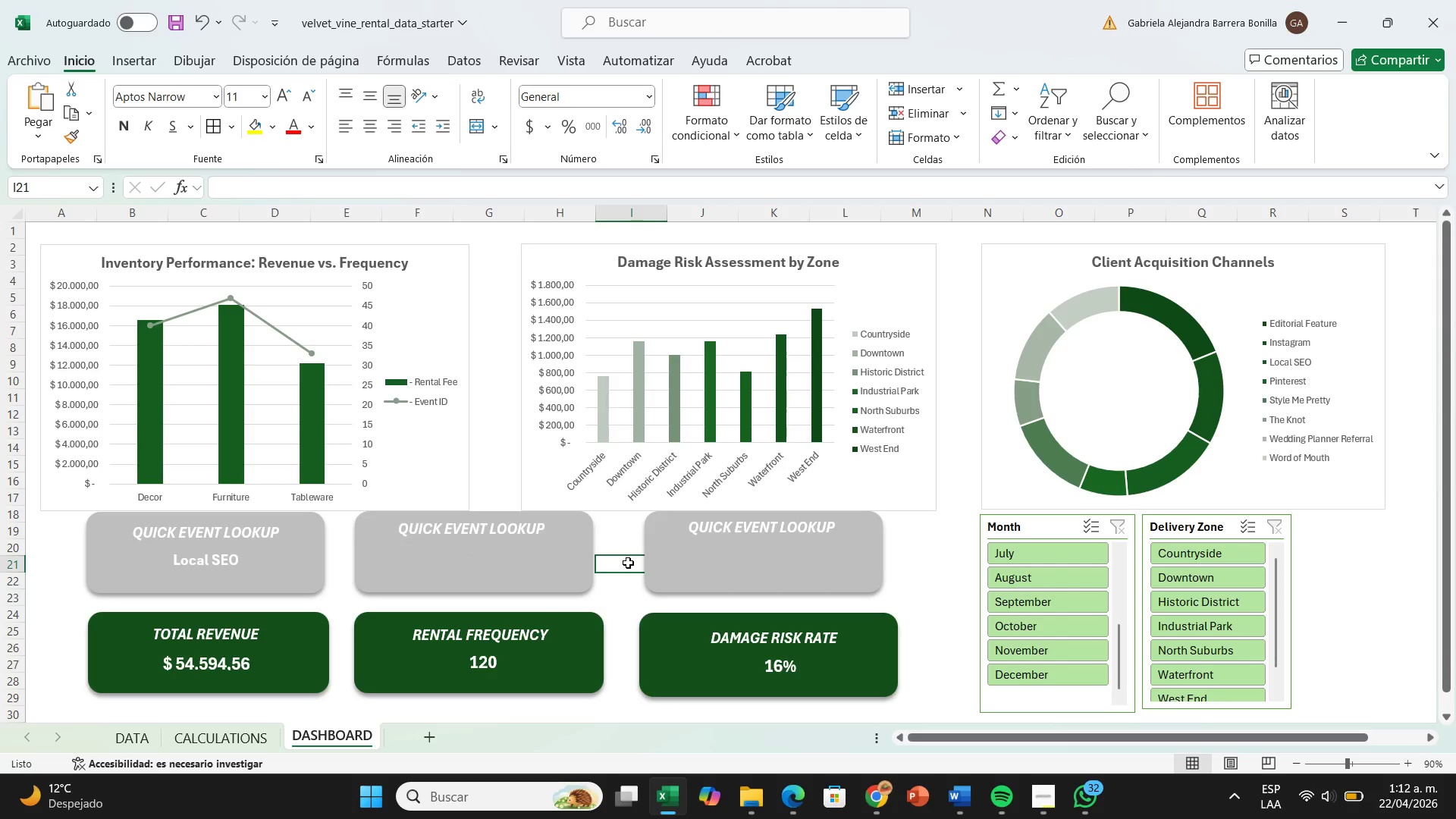 
left_click([241, 564])
 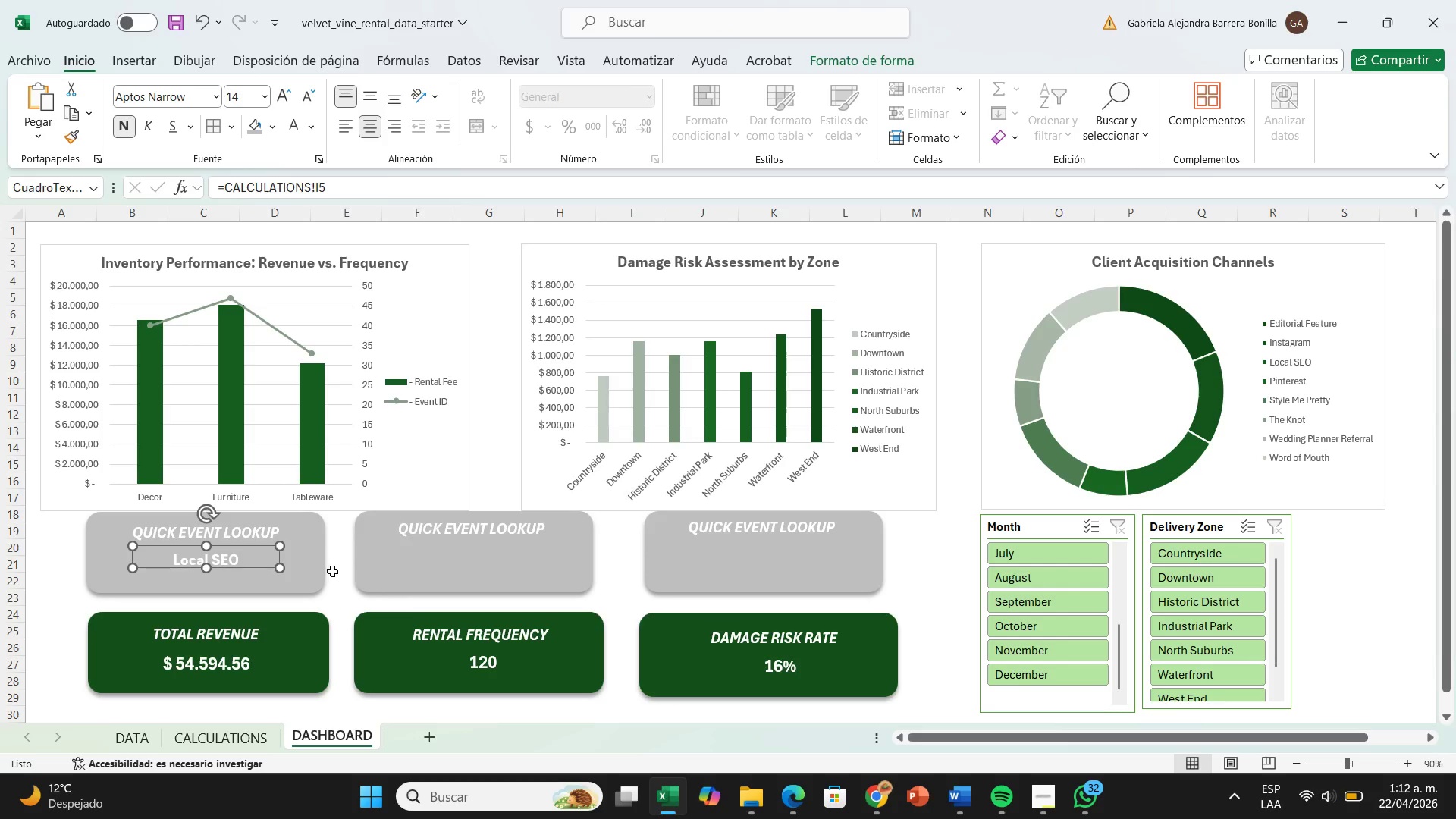 
key(Control+C)
 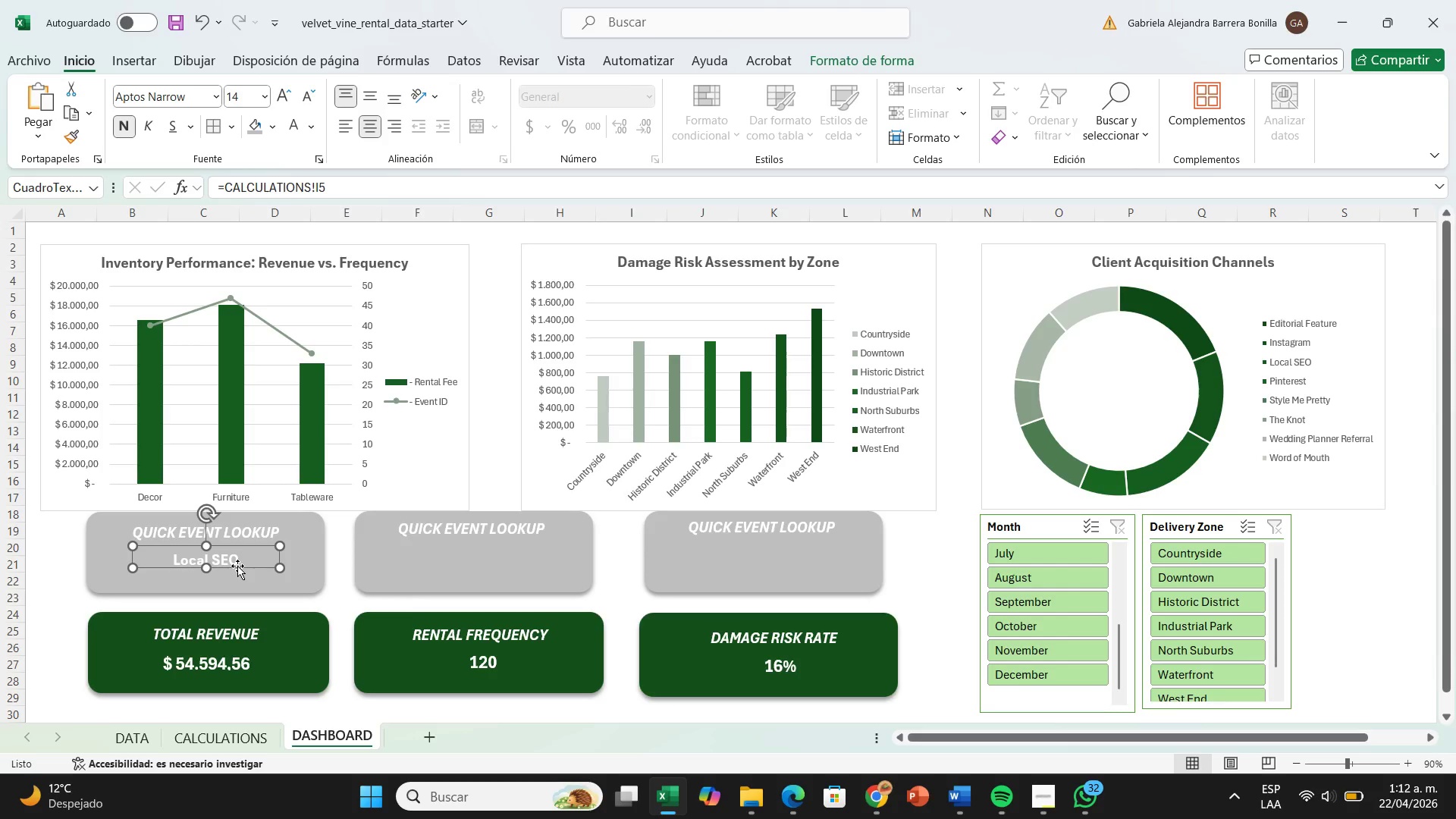 
left_click([495, 567])
 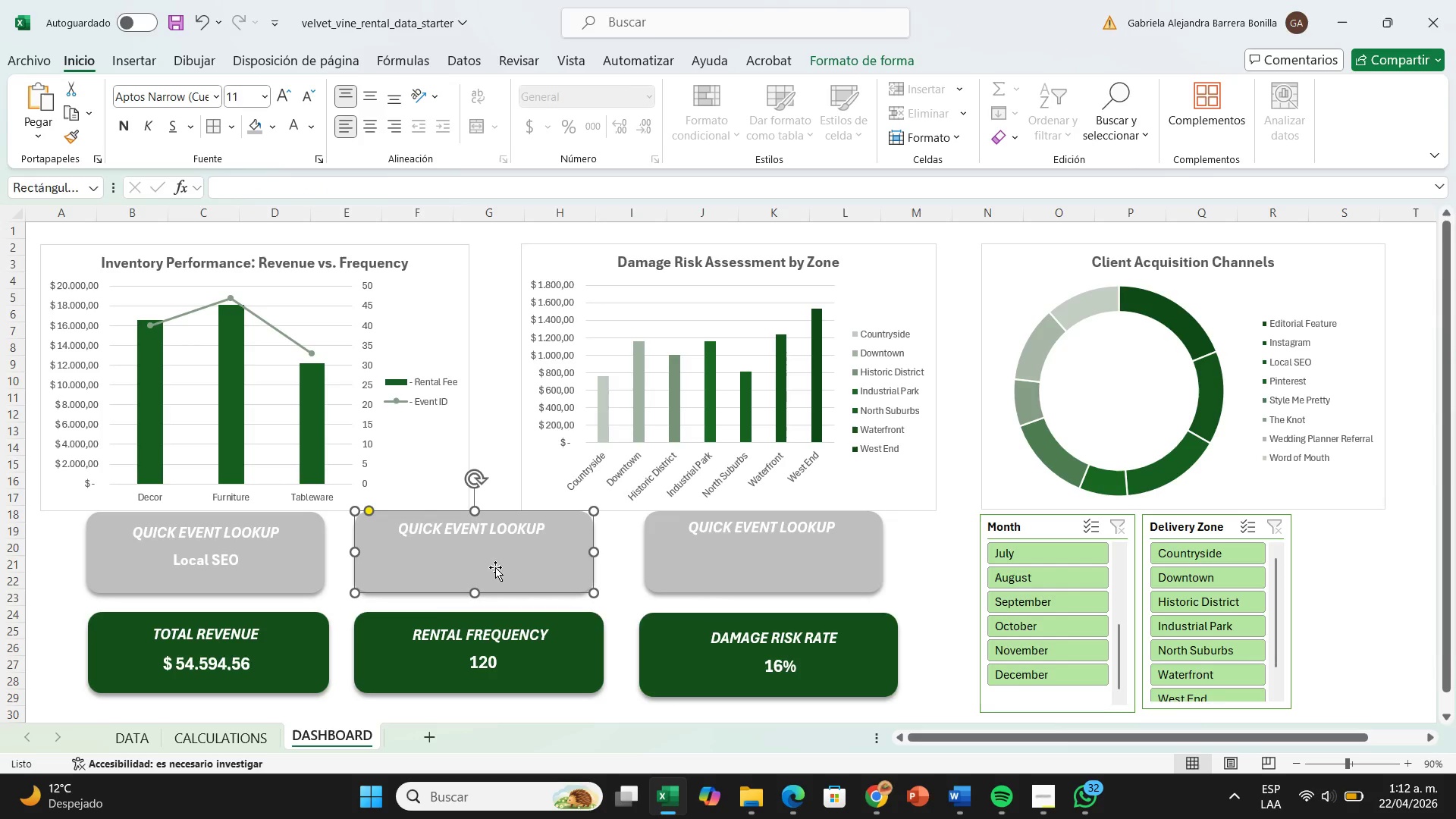 
key(Control+V)
 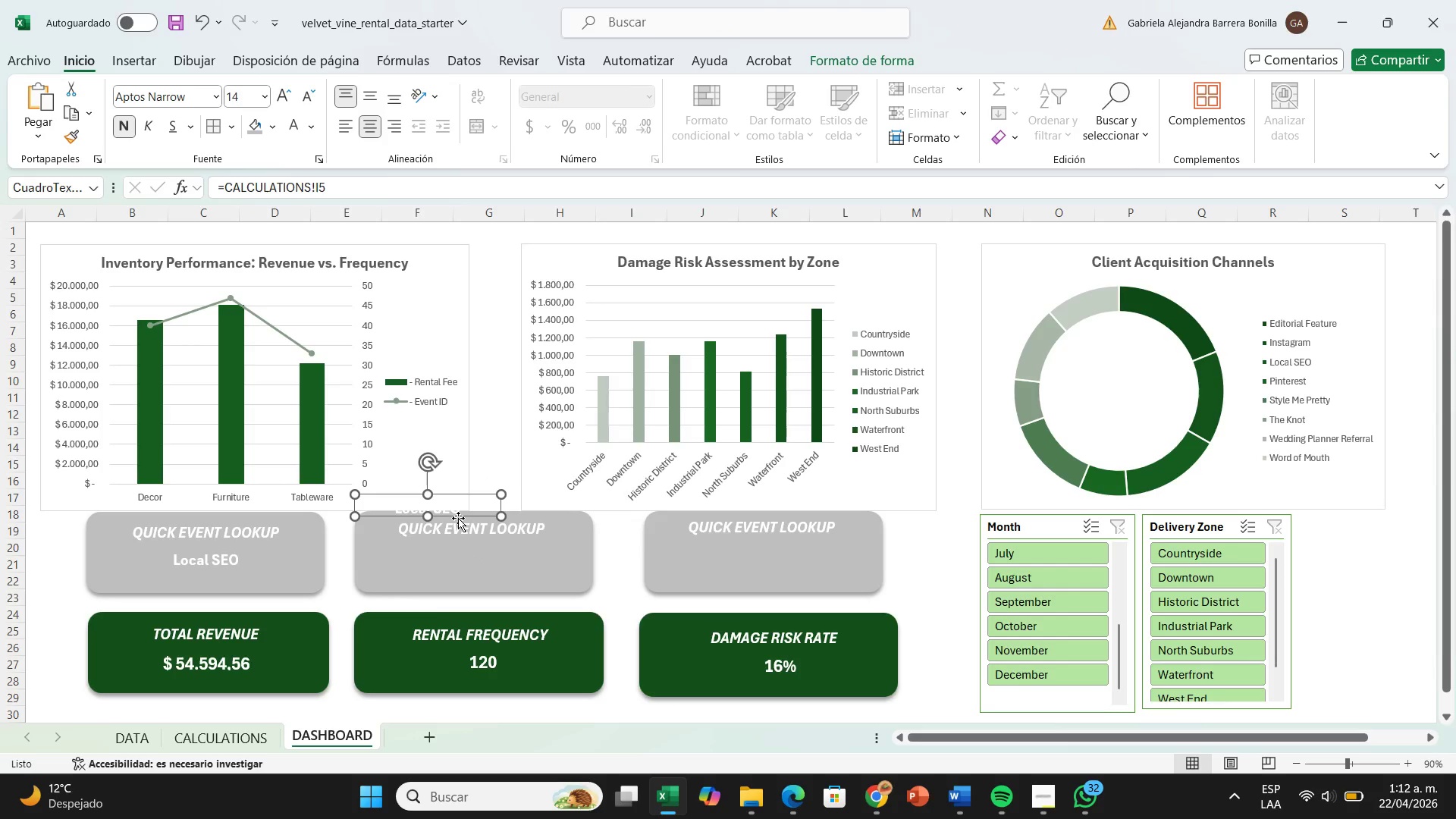 
left_click_drag(start_coordinate=[458, 518], to_coordinate=[501, 566])
 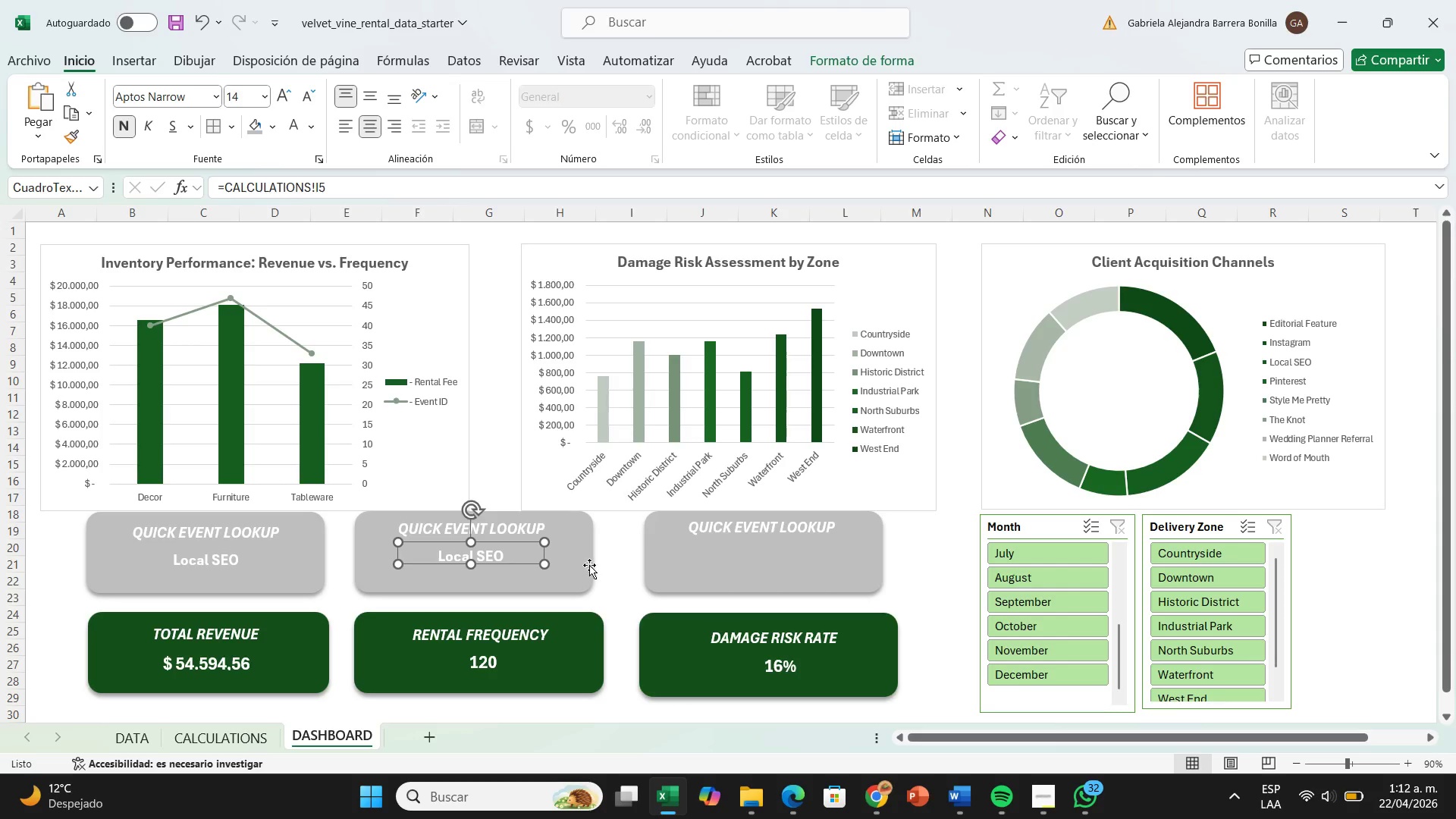 
left_click([589, 565])
 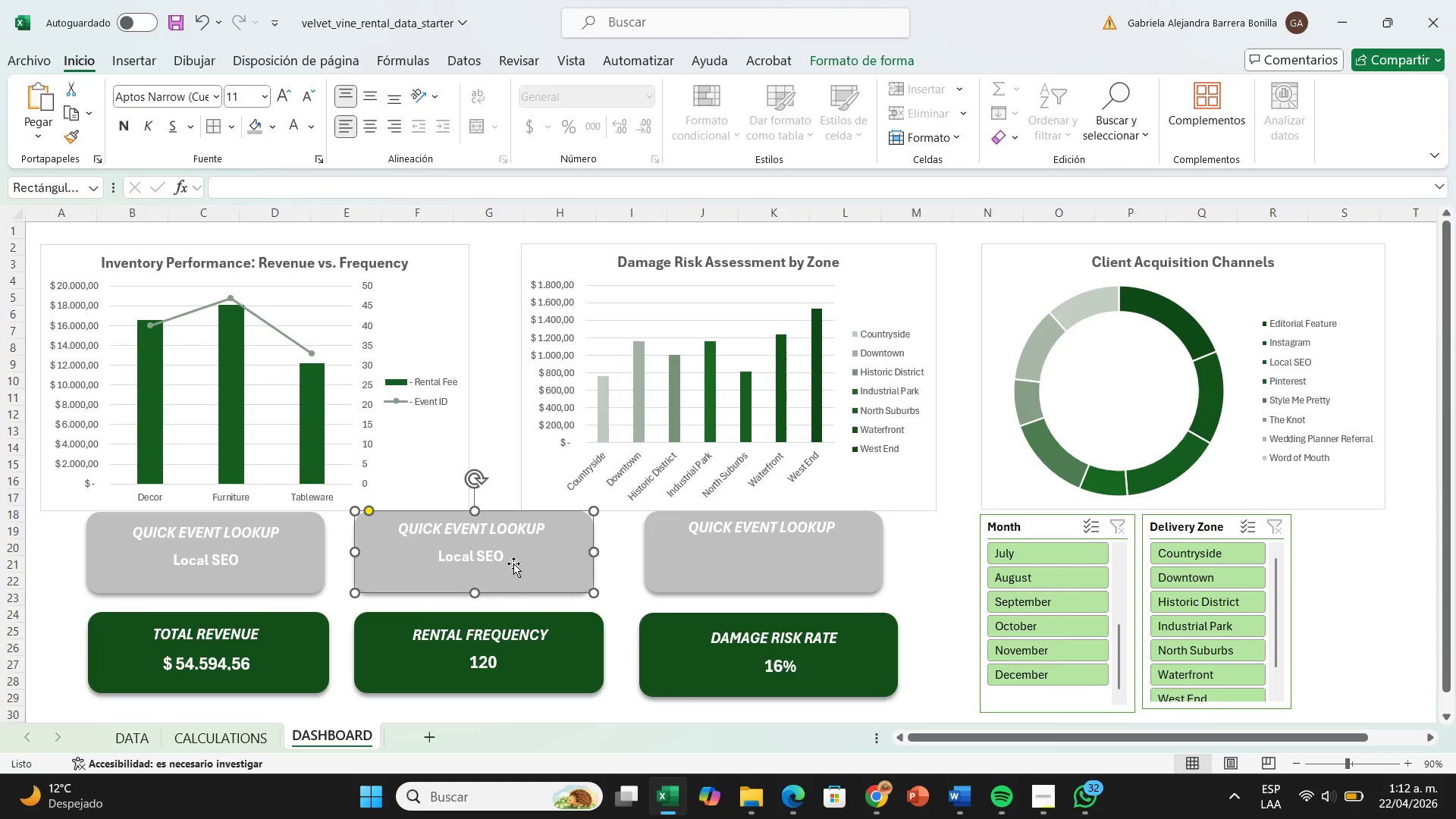 
key(Control+V)
 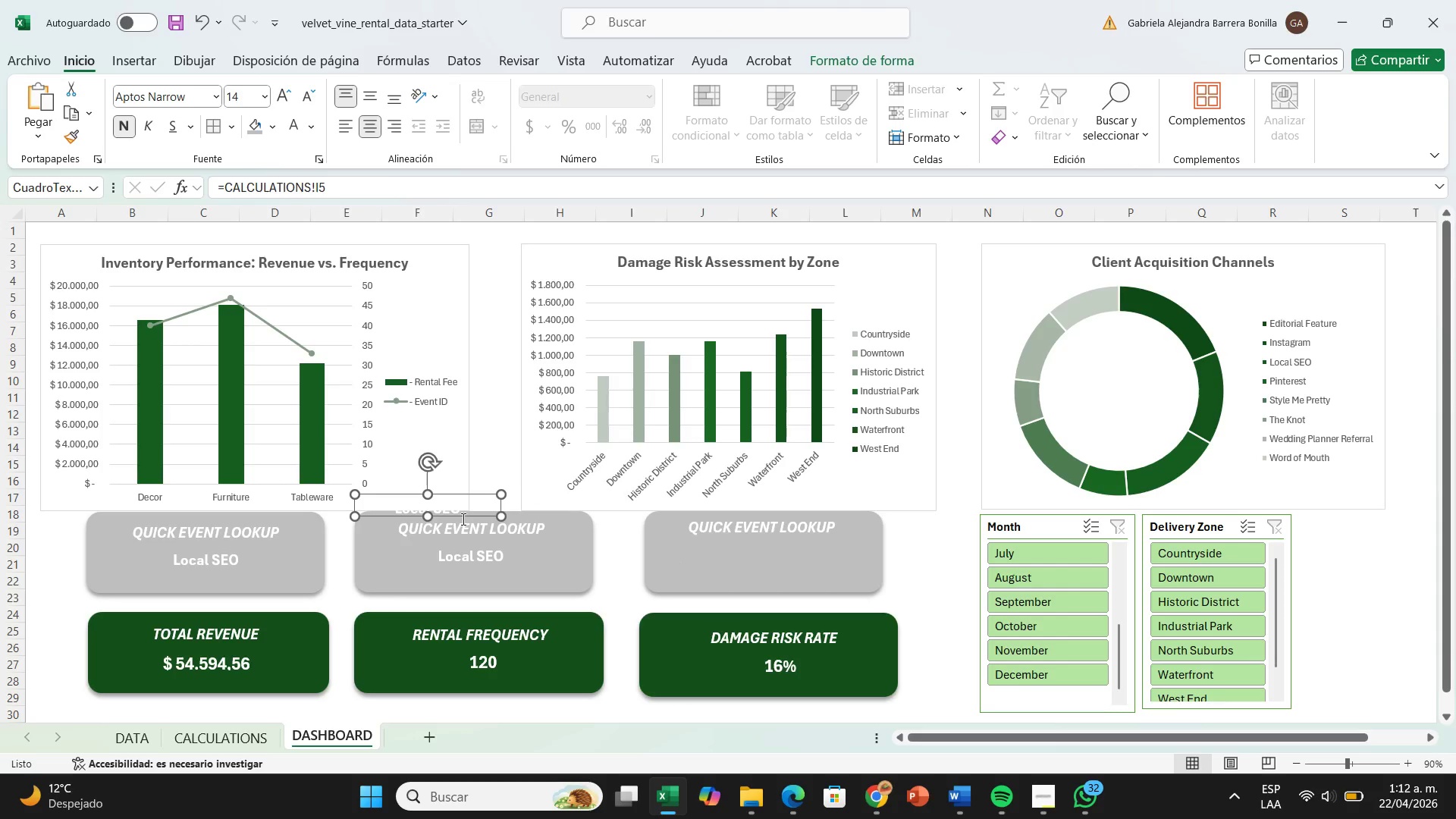 
left_click_drag(start_coordinate=[463, 515], to_coordinate=[802, 562])
 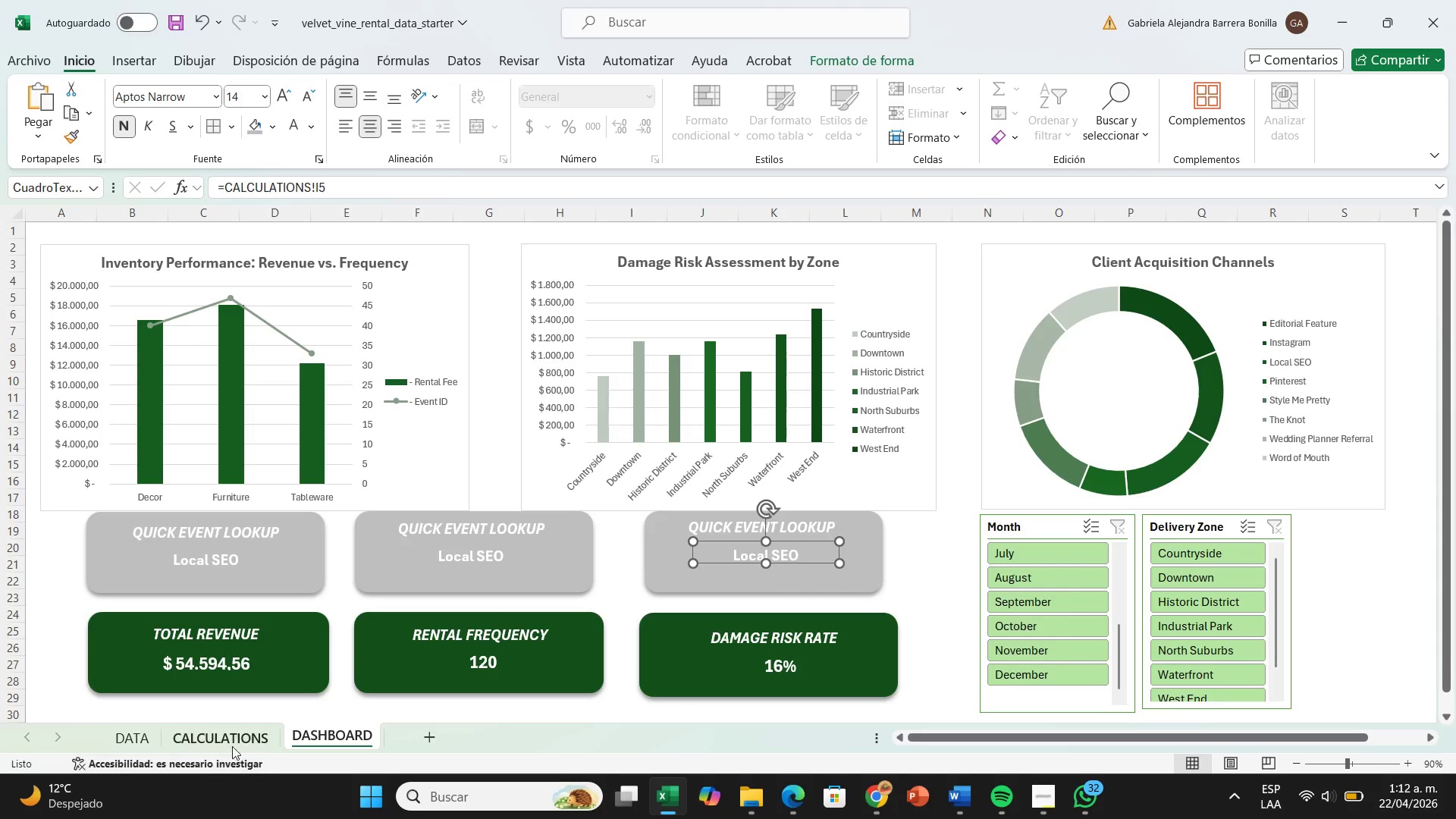 
left_click([233, 743])
 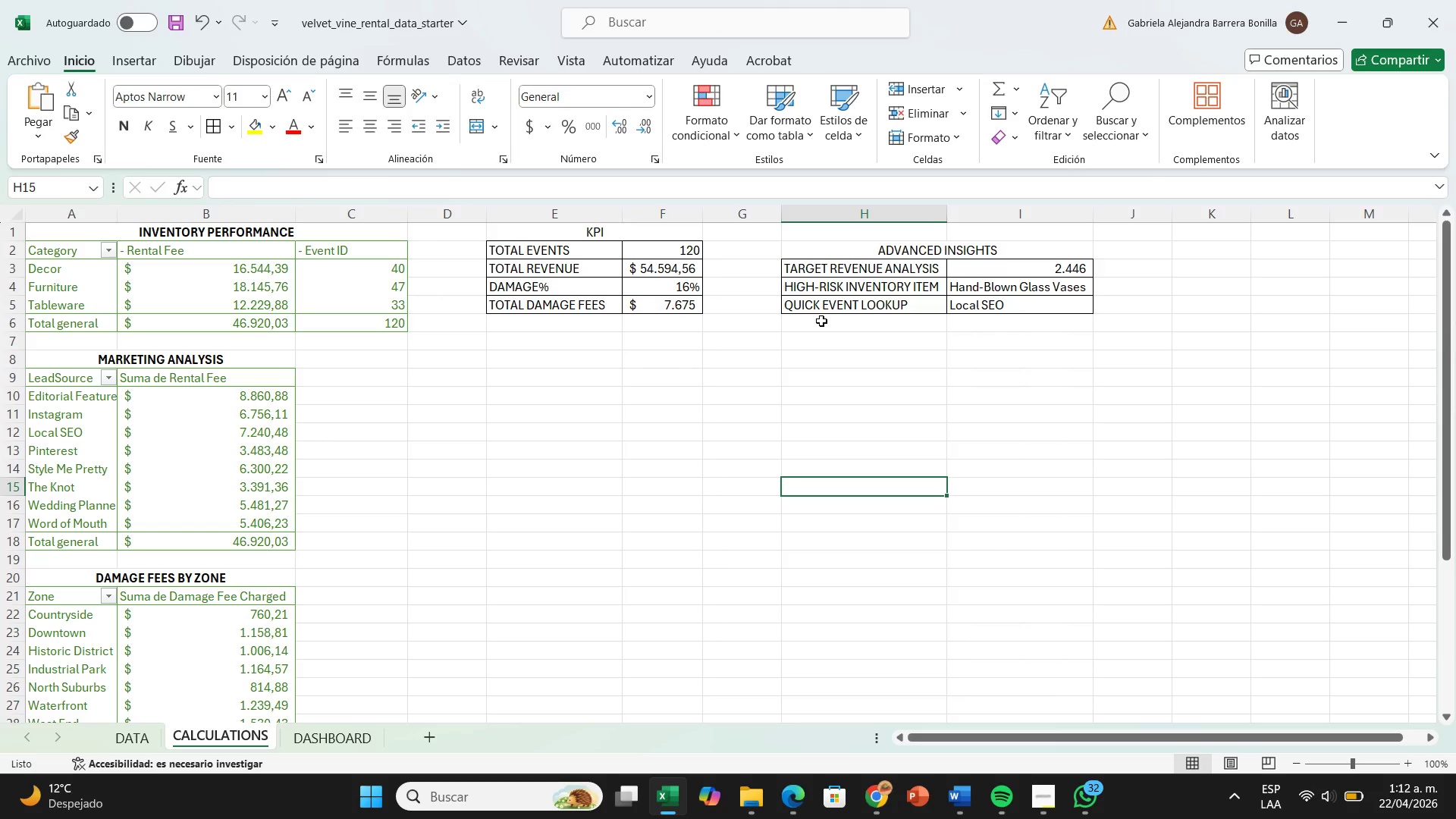 
wait(5.97)
 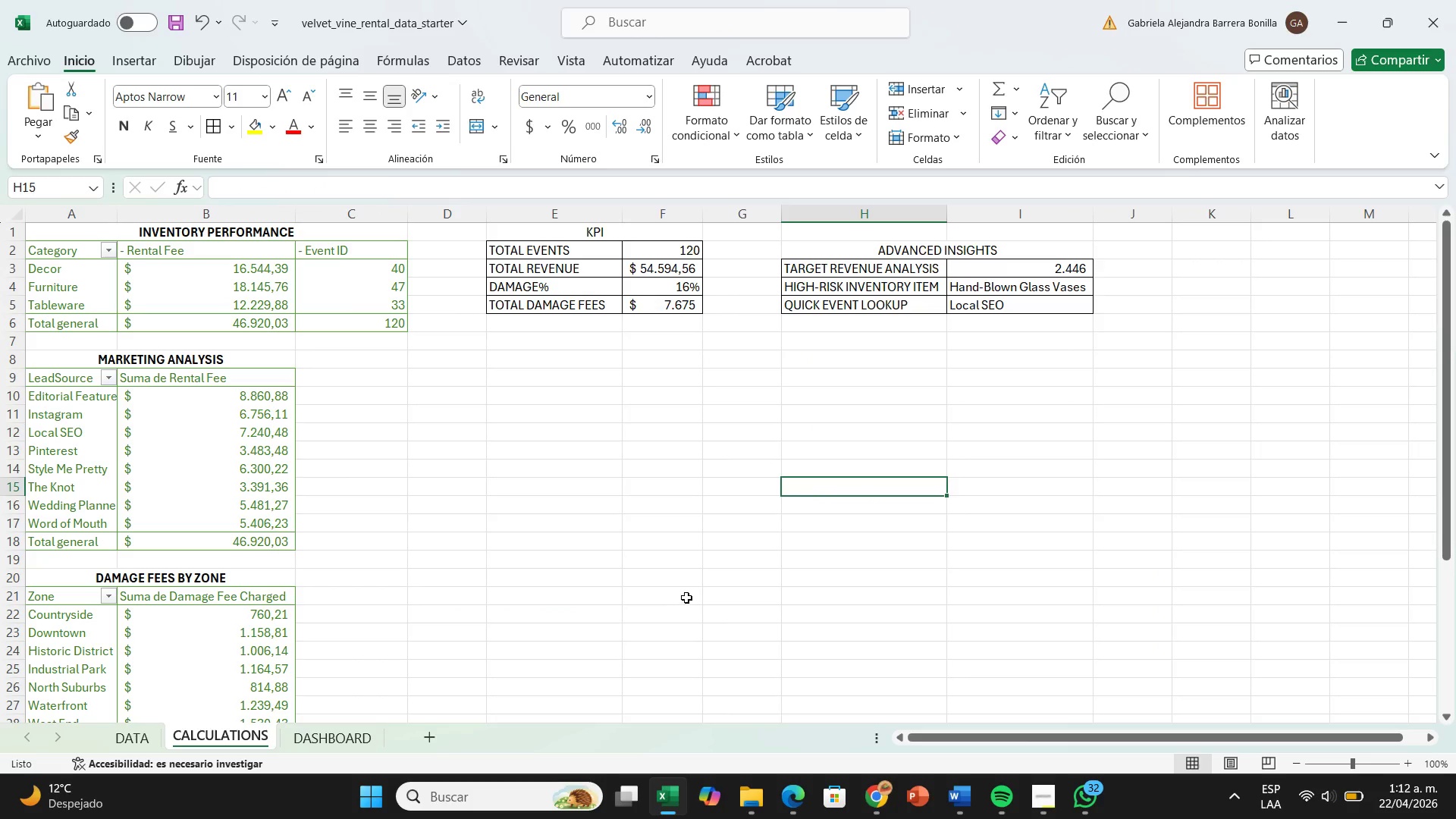 
left_click([831, 285])
 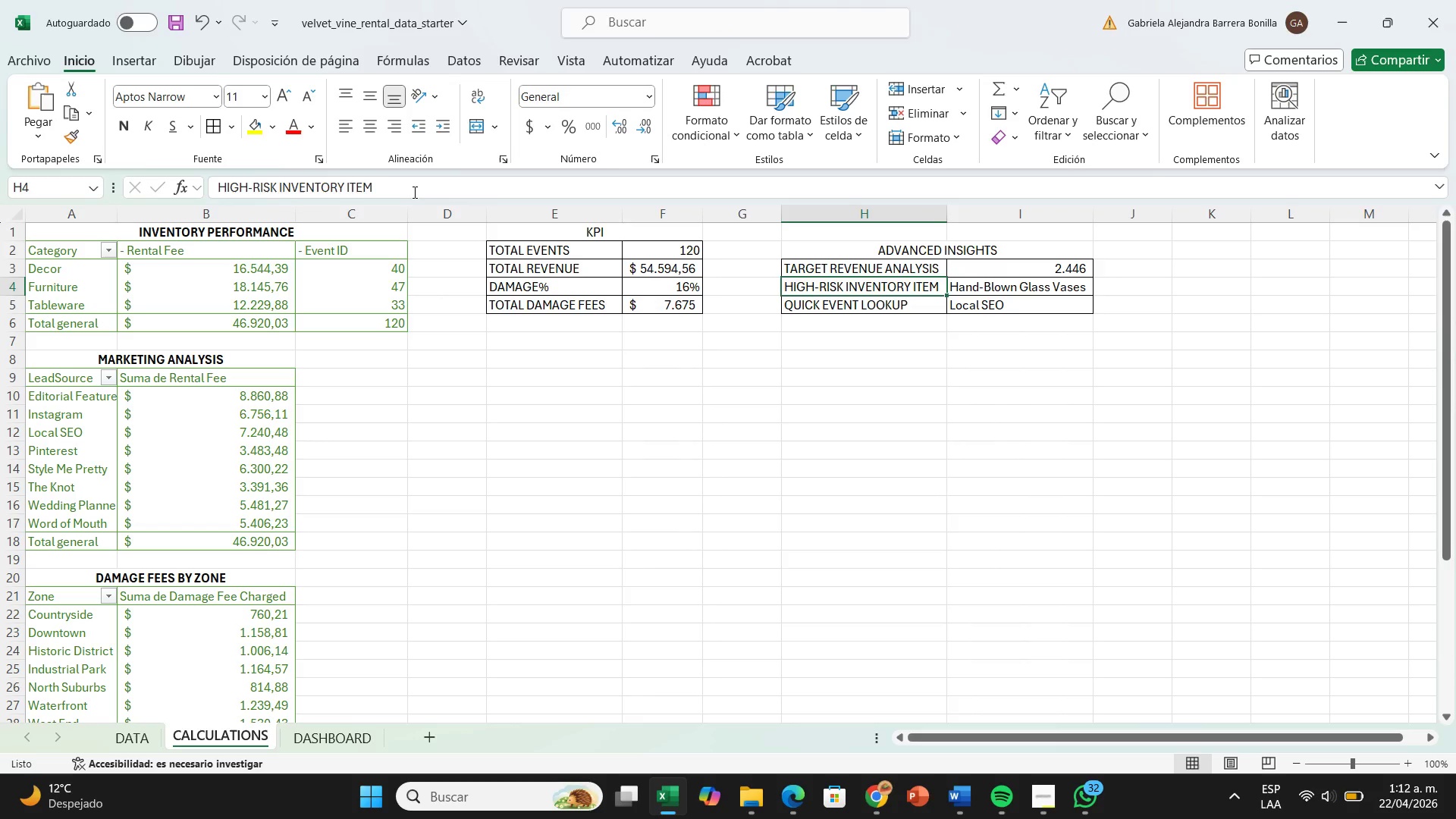 
left_click_drag(start_coordinate=[413, 192], to_coordinate=[333, 197])
 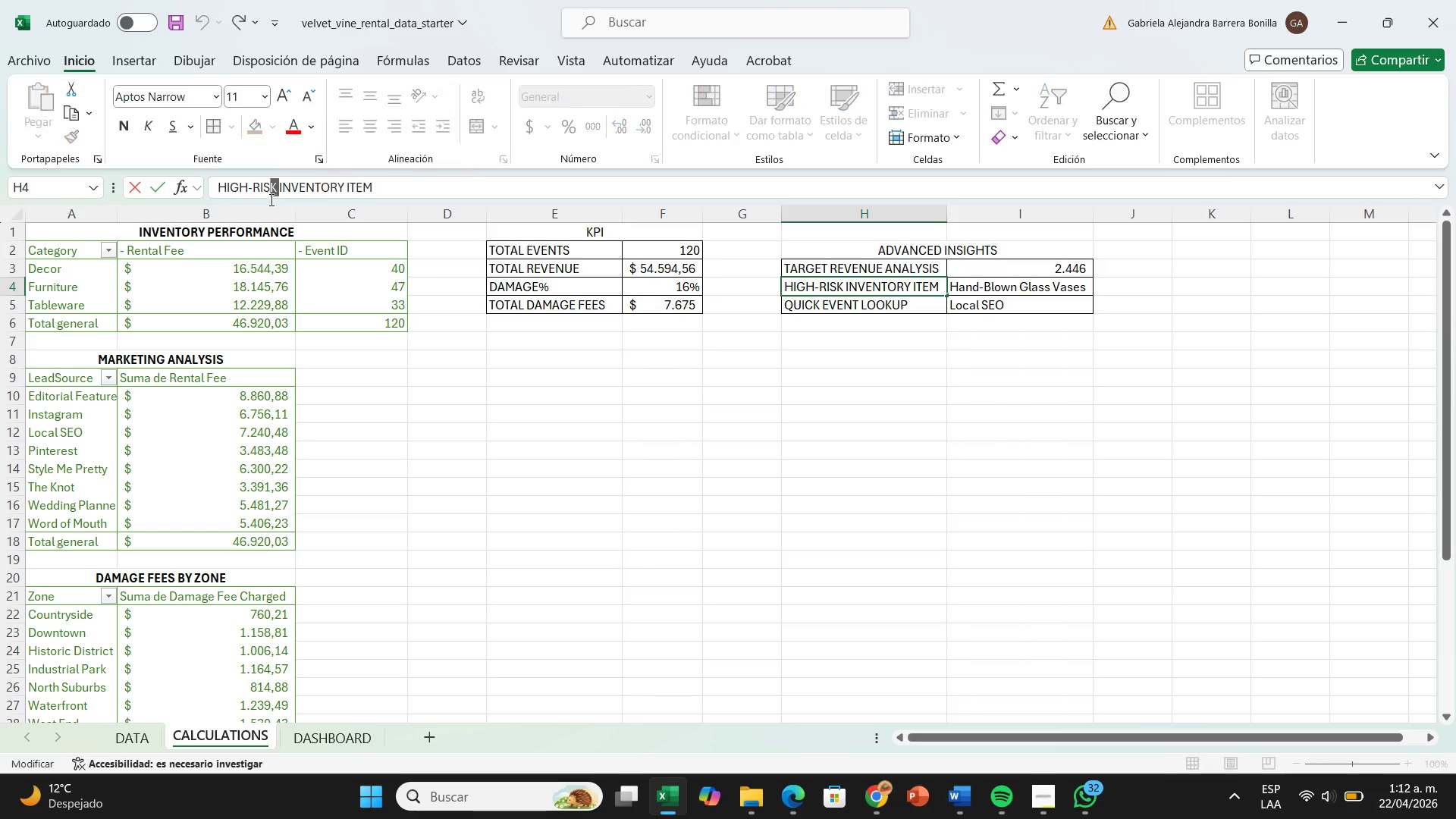 
left_click_drag(start_coordinate=[281, 197], to_coordinate=[270, 199])
 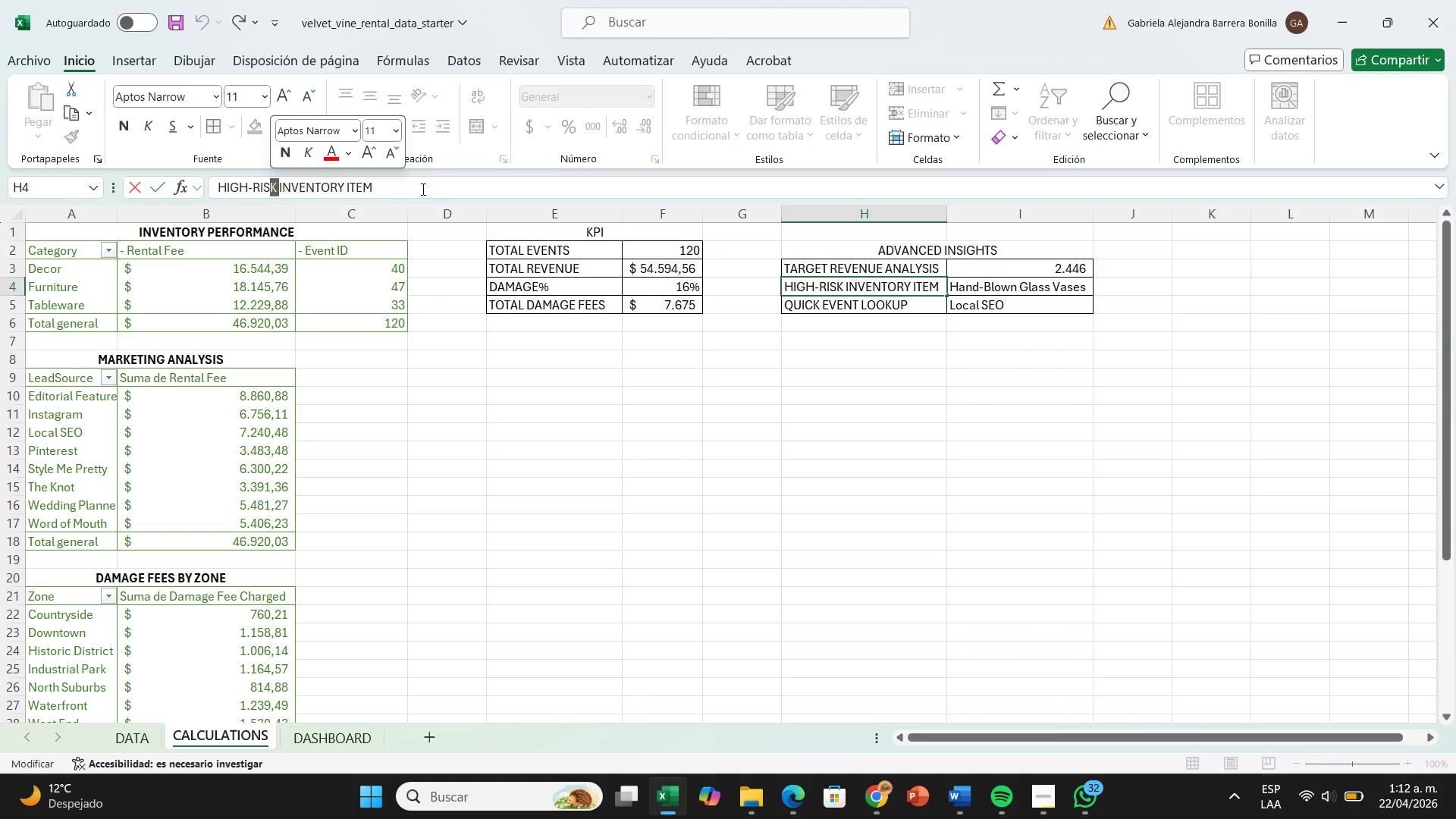 
left_click([422, 189])
 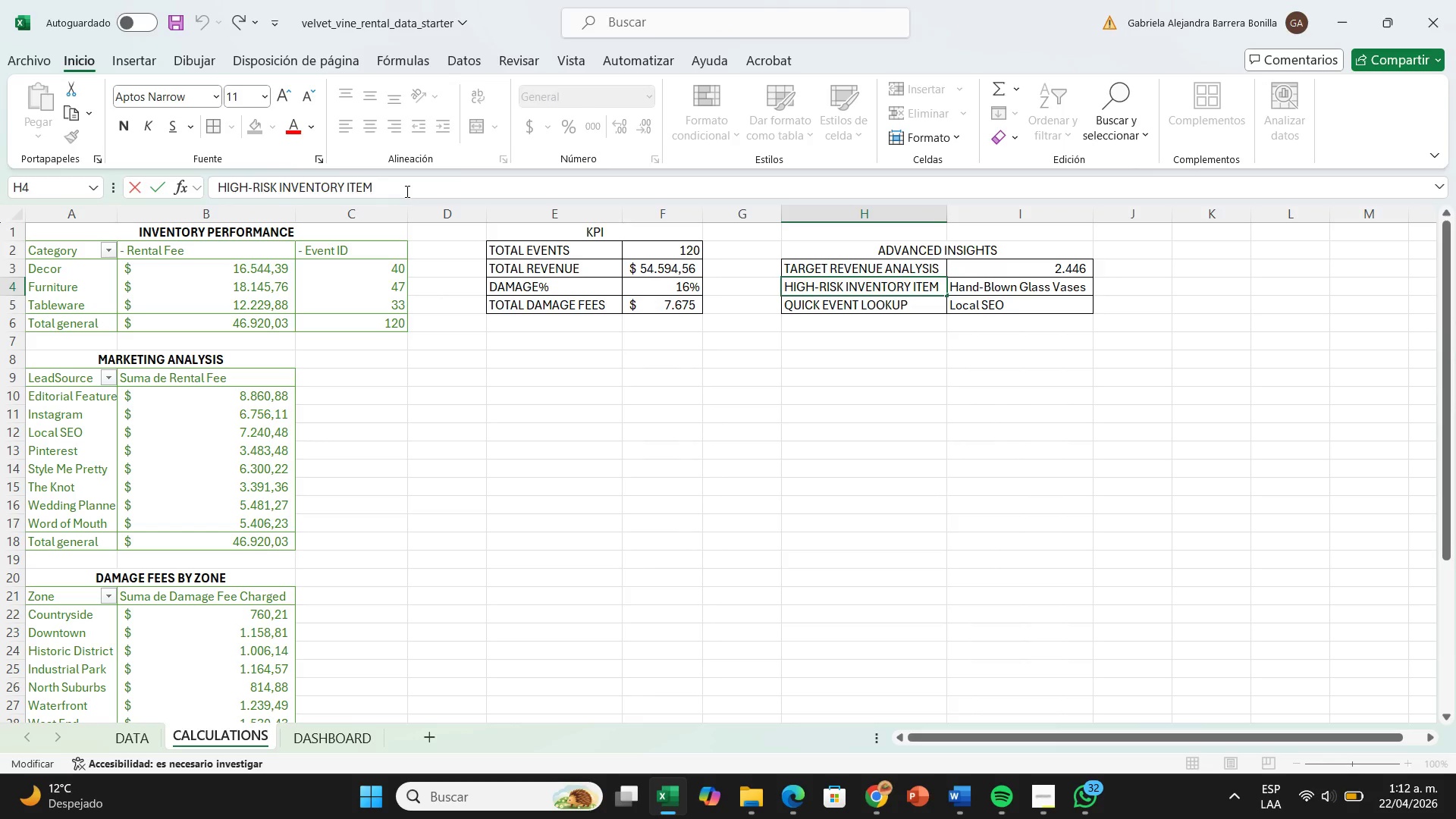 
left_click_drag(start_coordinate=[406, 191], to_coordinate=[187, 201])
 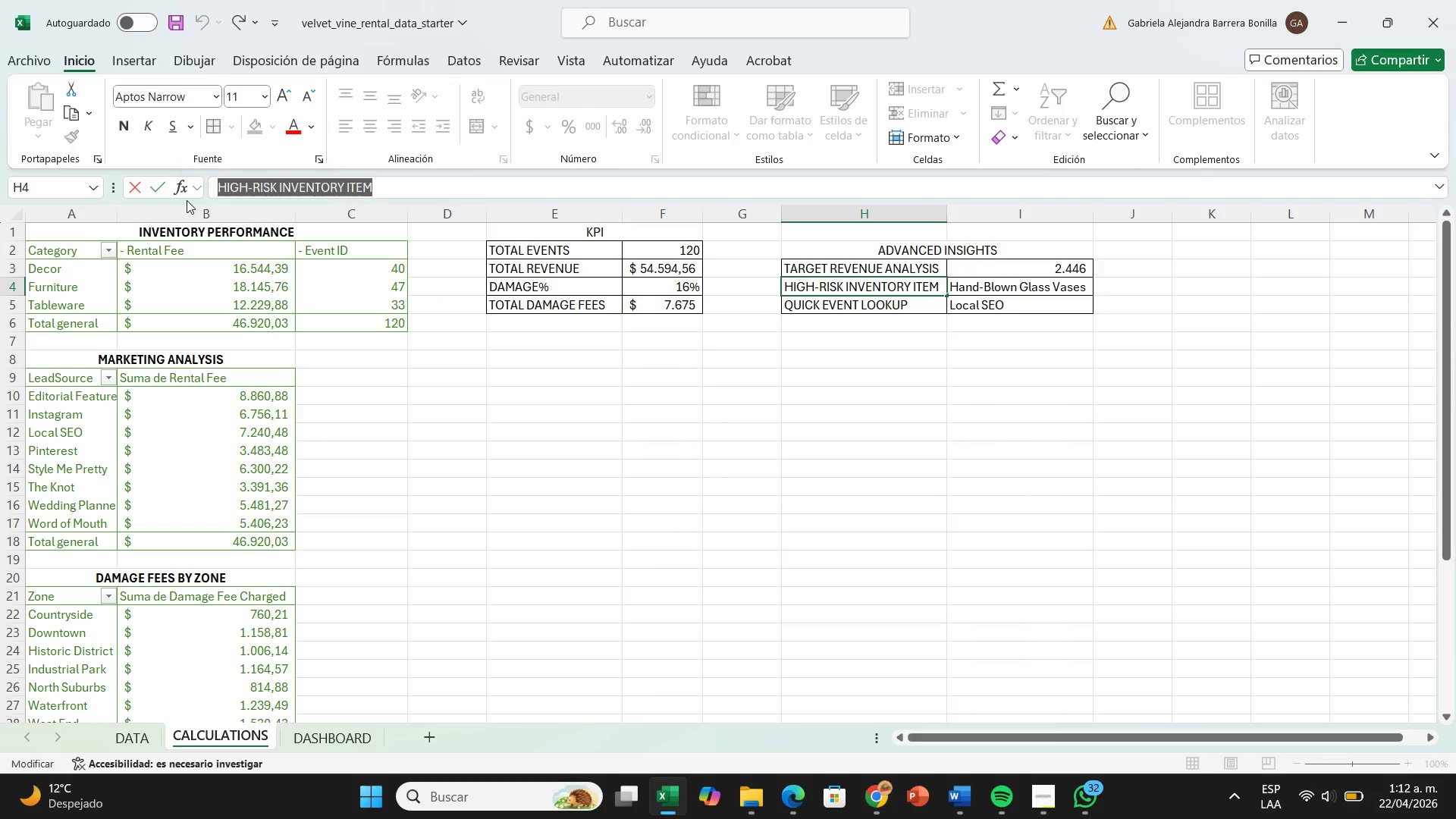 
key(Control+C)
 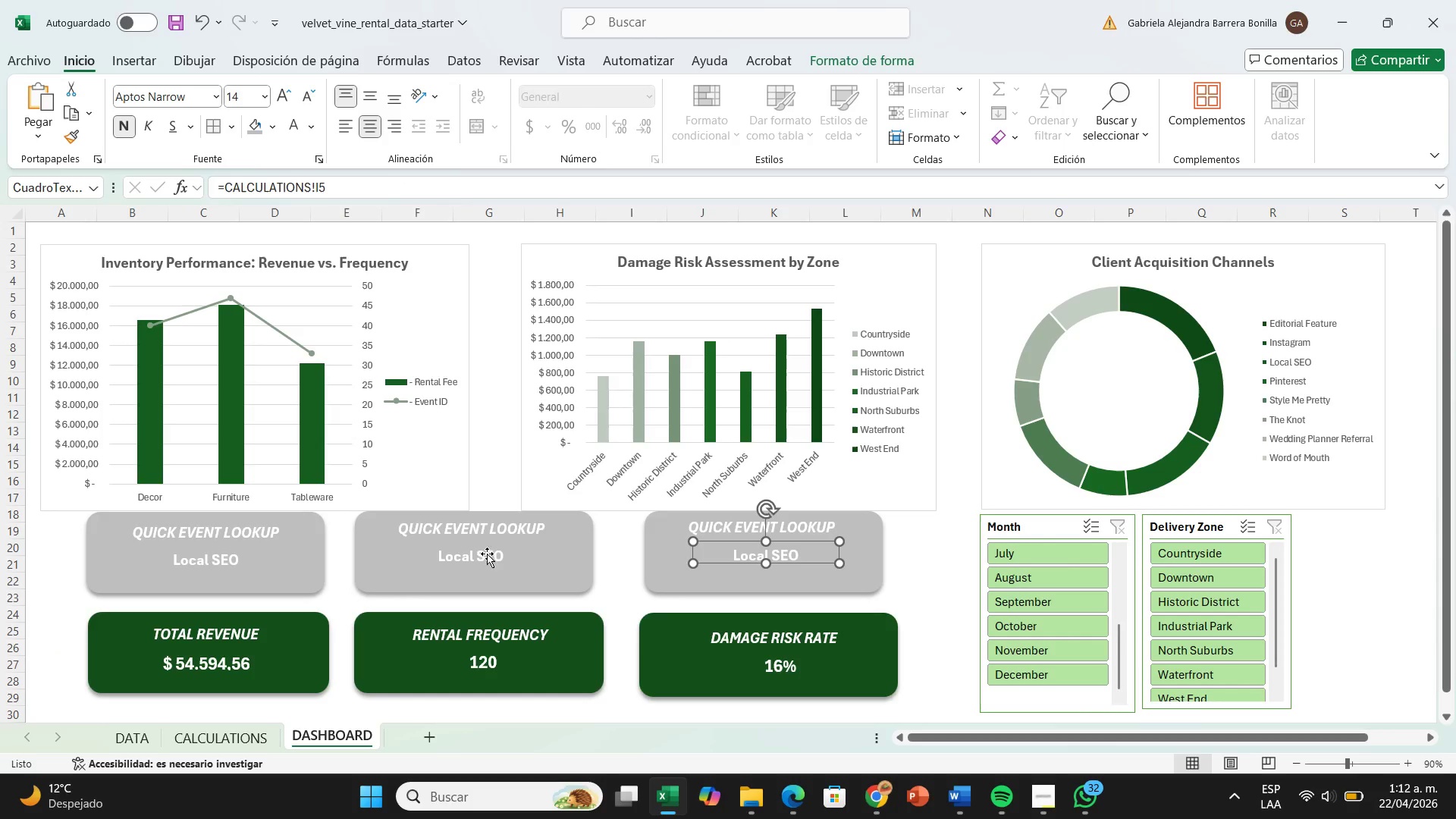 
left_click([492, 531])
 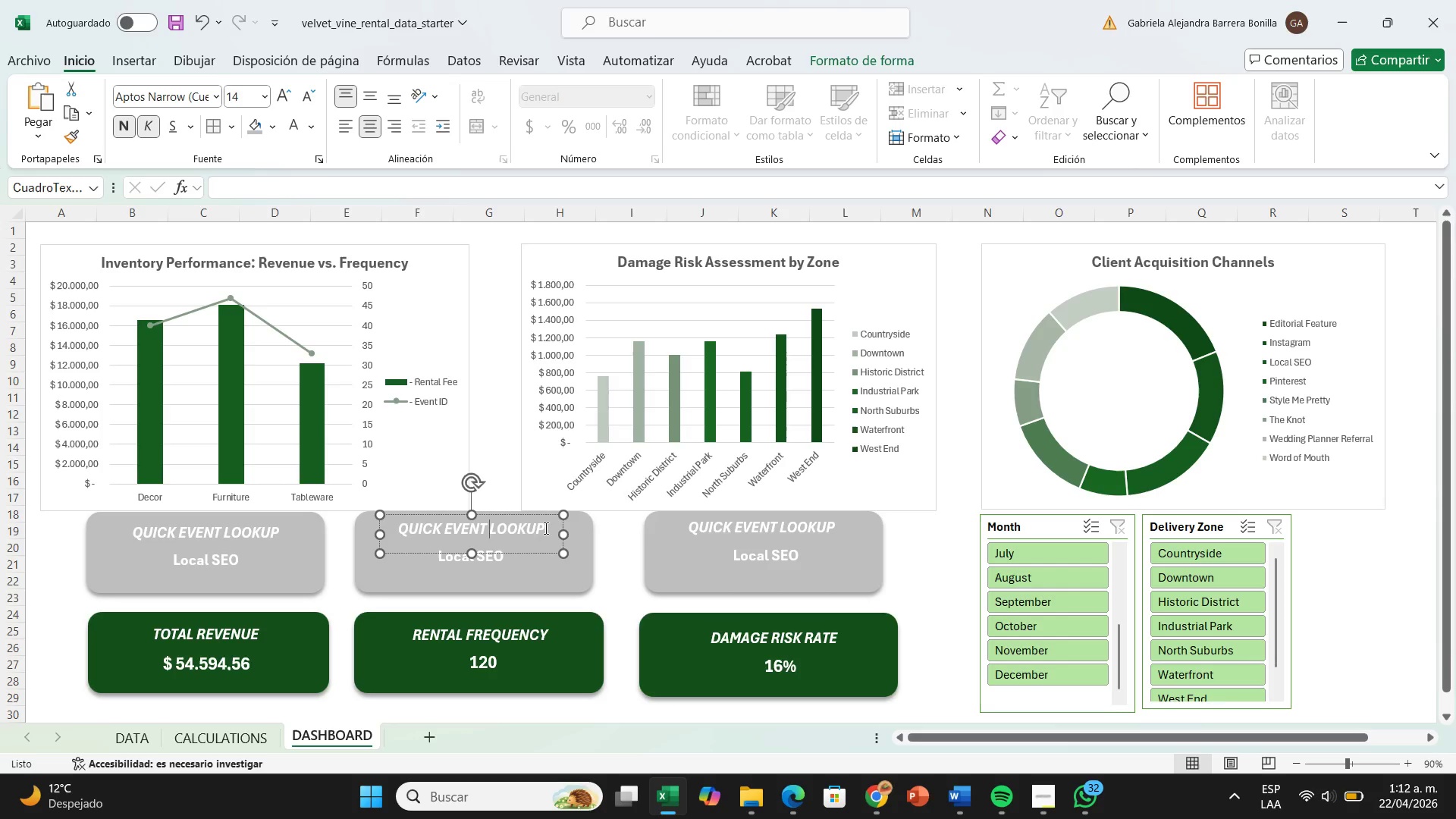 
left_click([544, 526])
 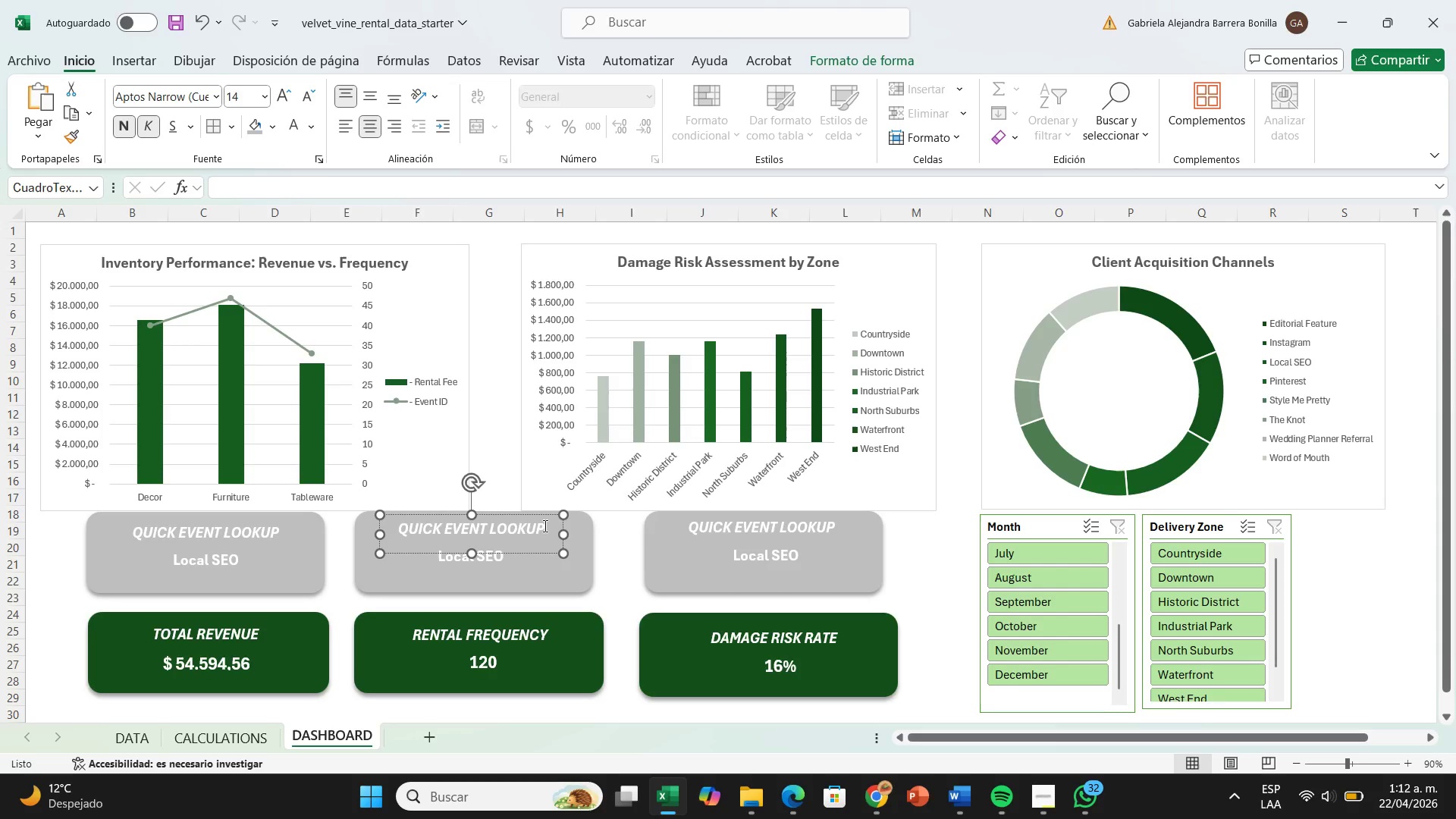 
hold_key(key=Backspace, duration=0.94)
 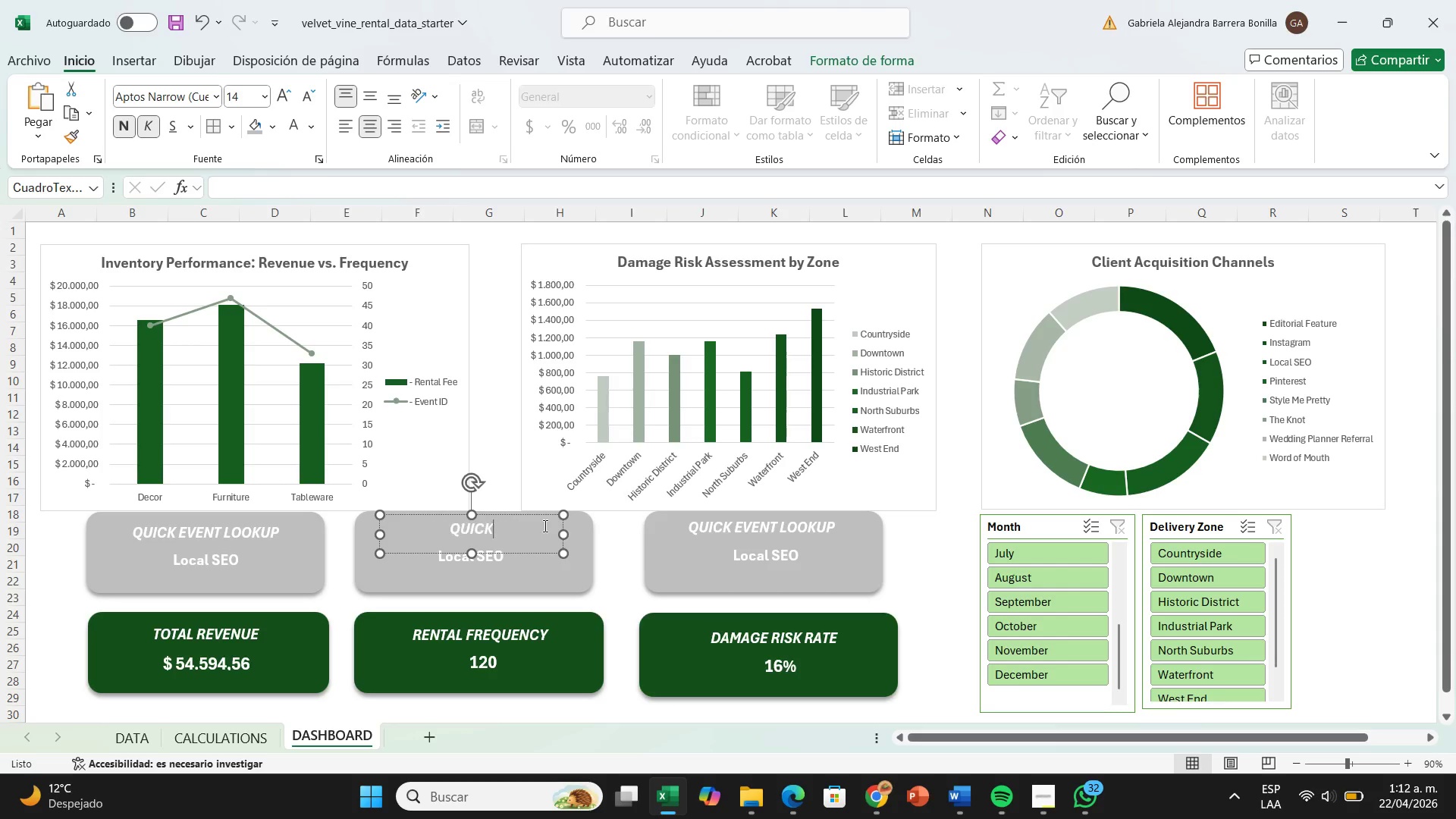 
key(Backspace)
 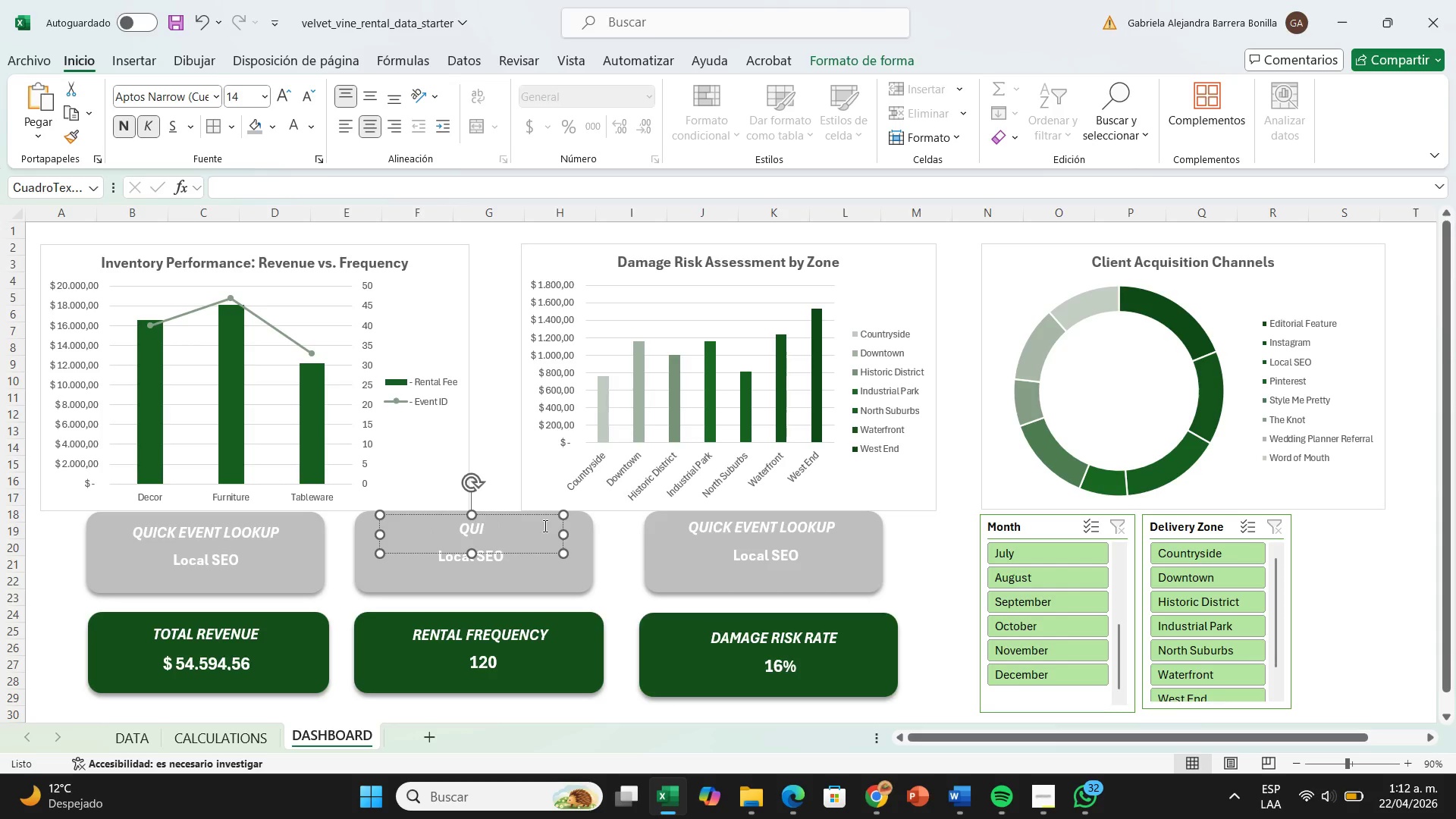 
key(Backspace)
 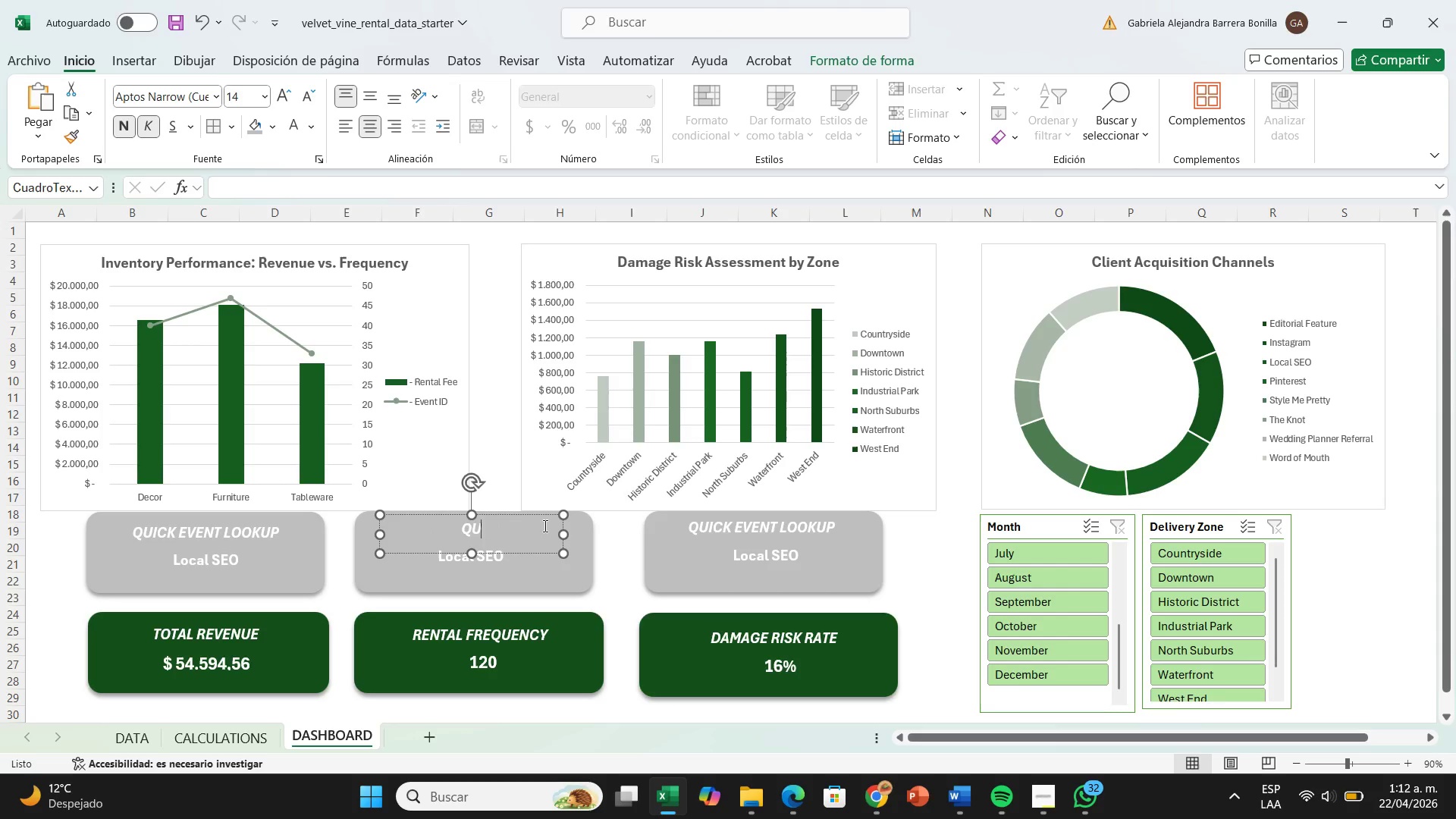 
key(Backspace)
 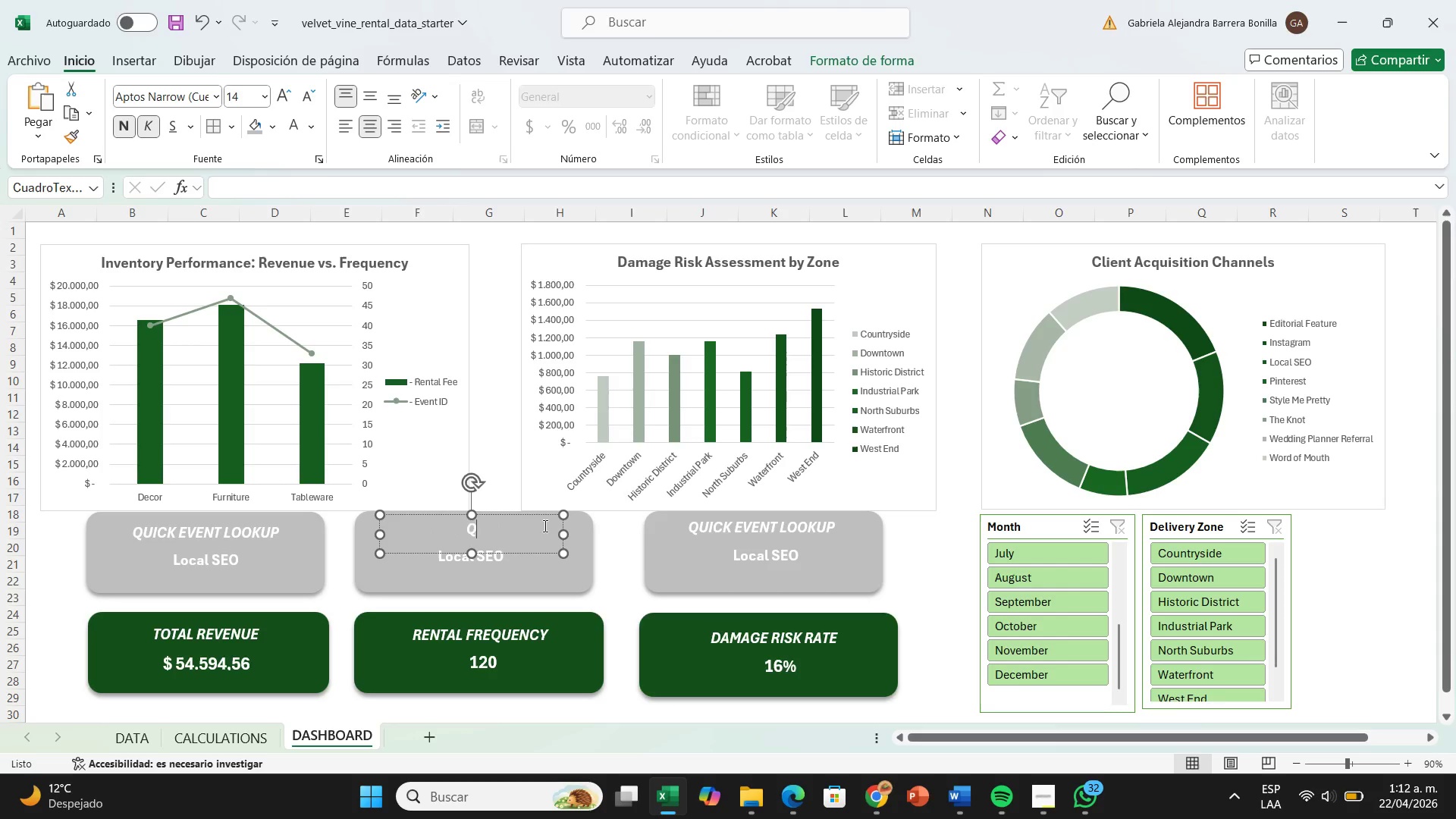 
key(Backspace)
 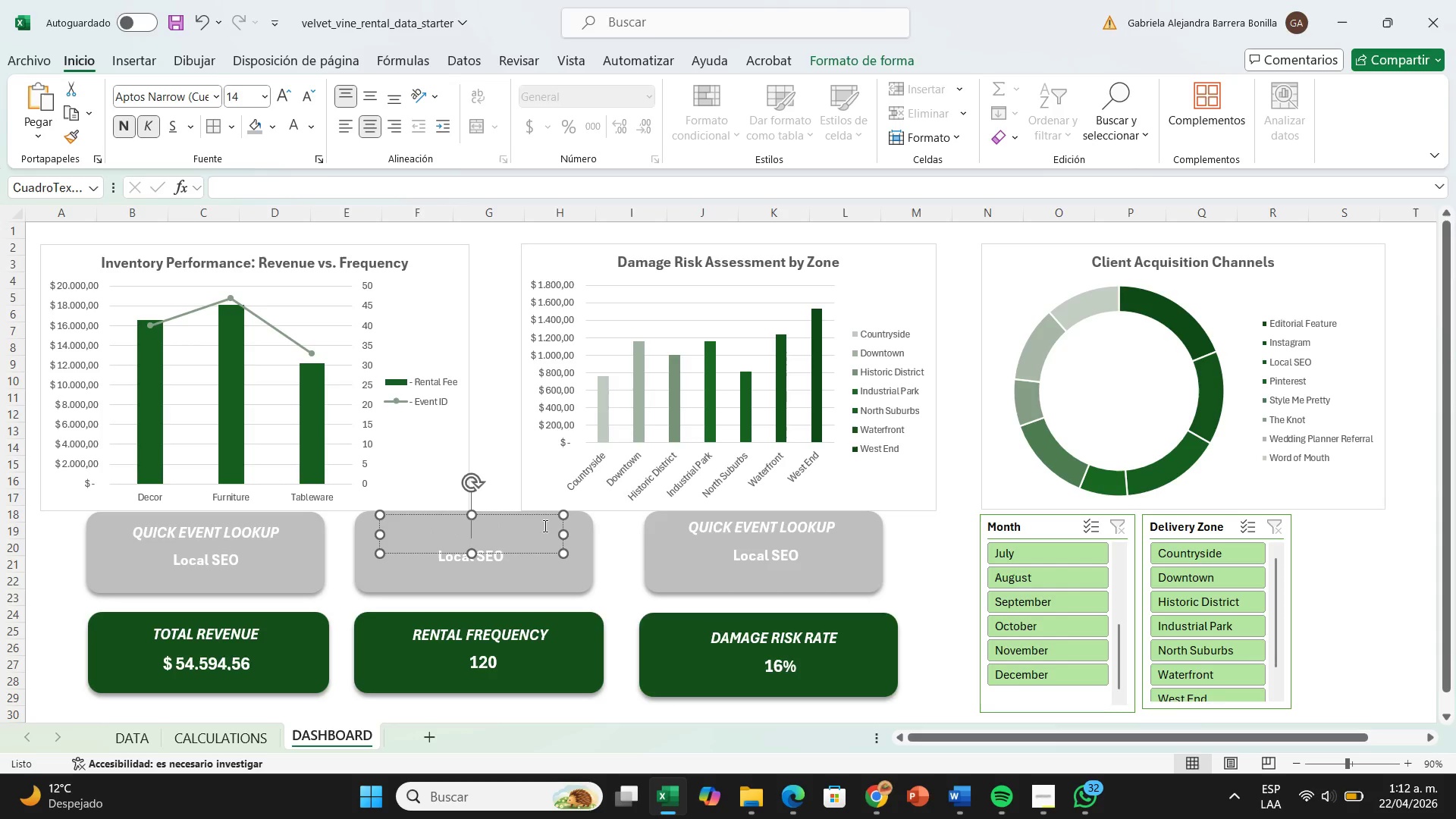 
key(Control+V)
 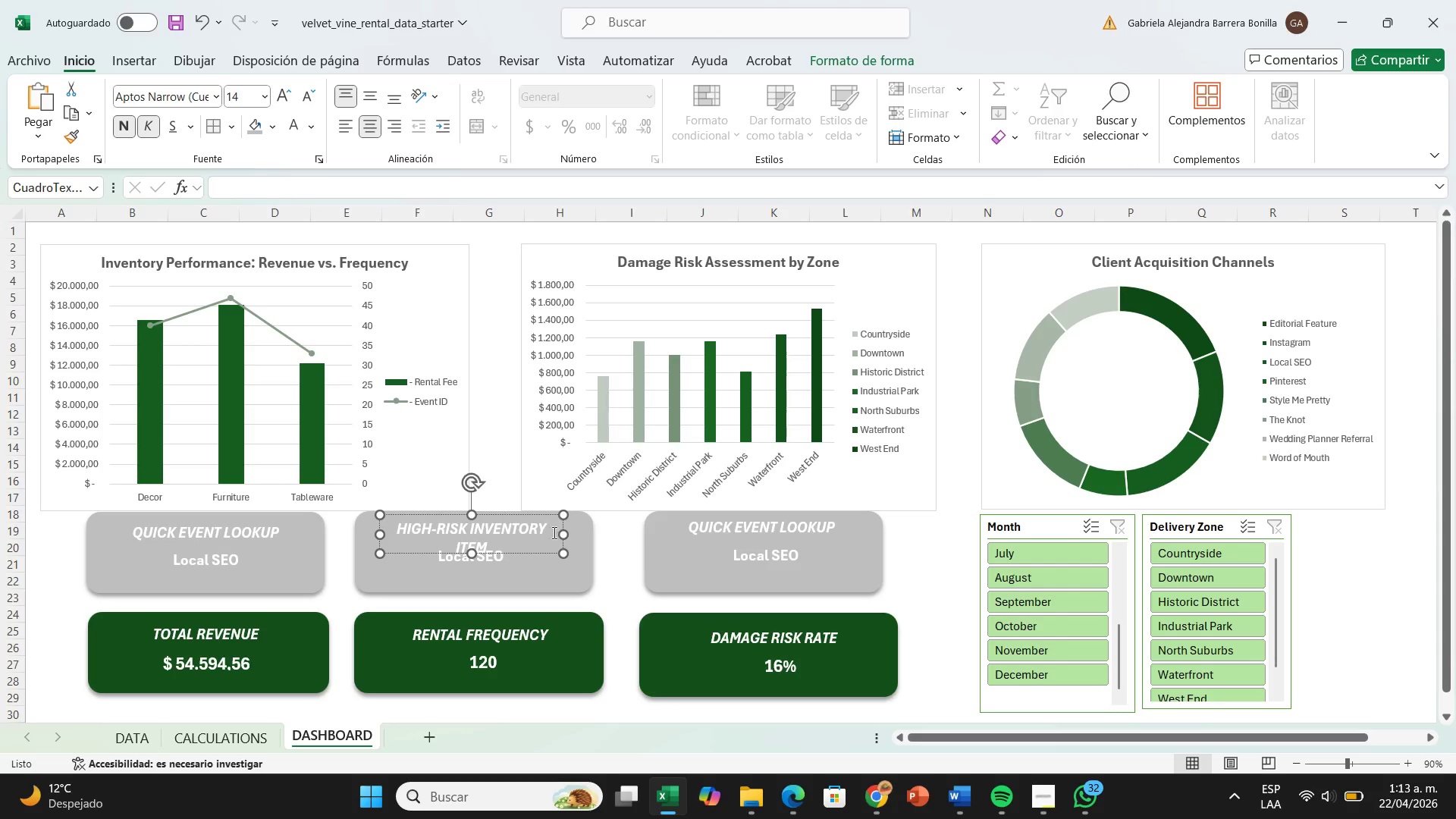 
left_click_drag(start_coordinate=[566, 538], to_coordinate=[589, 536])
 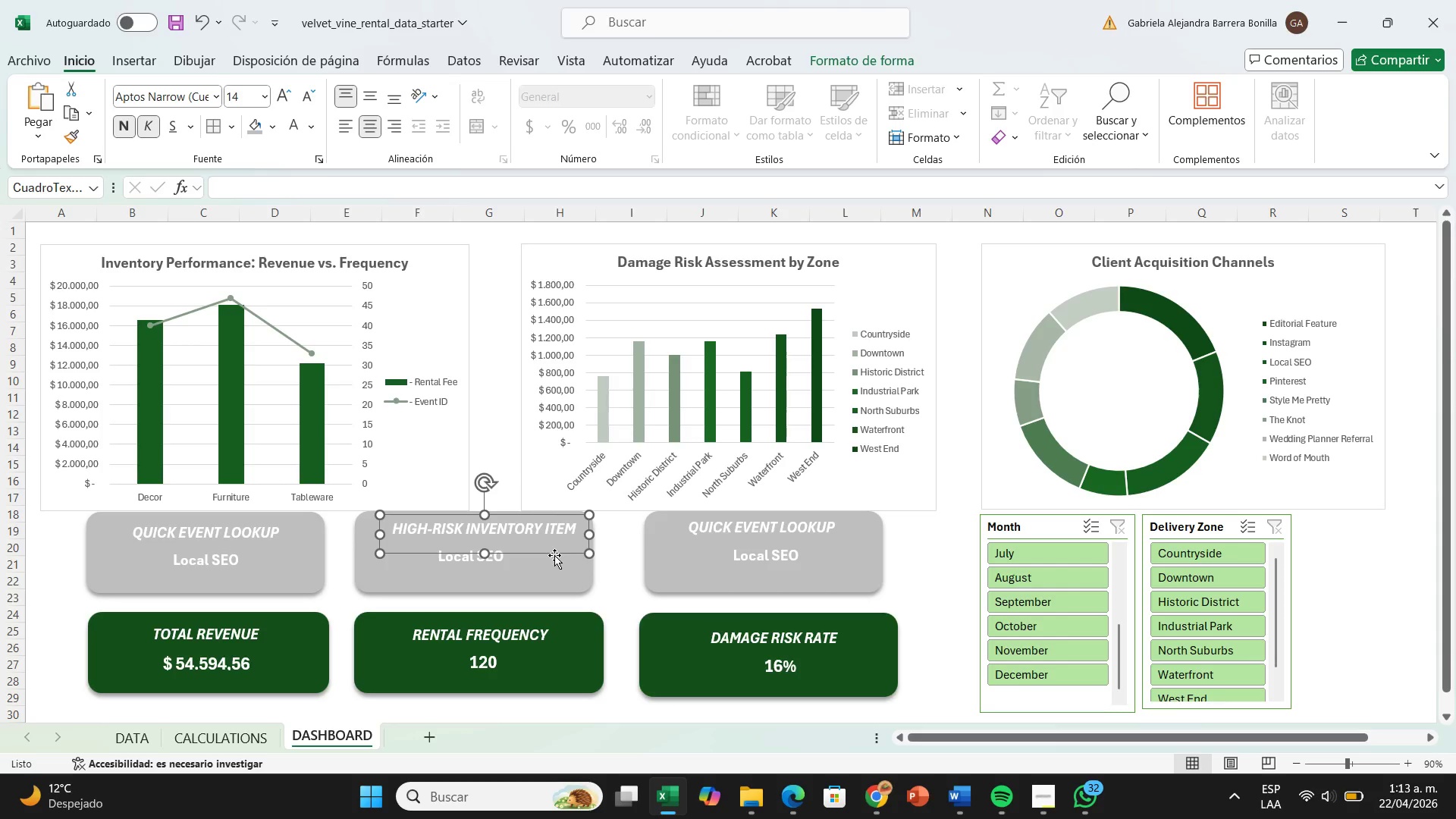 
left_click_drag(start_coordinate=[554, 554], to_coordinate=[544, 556])
 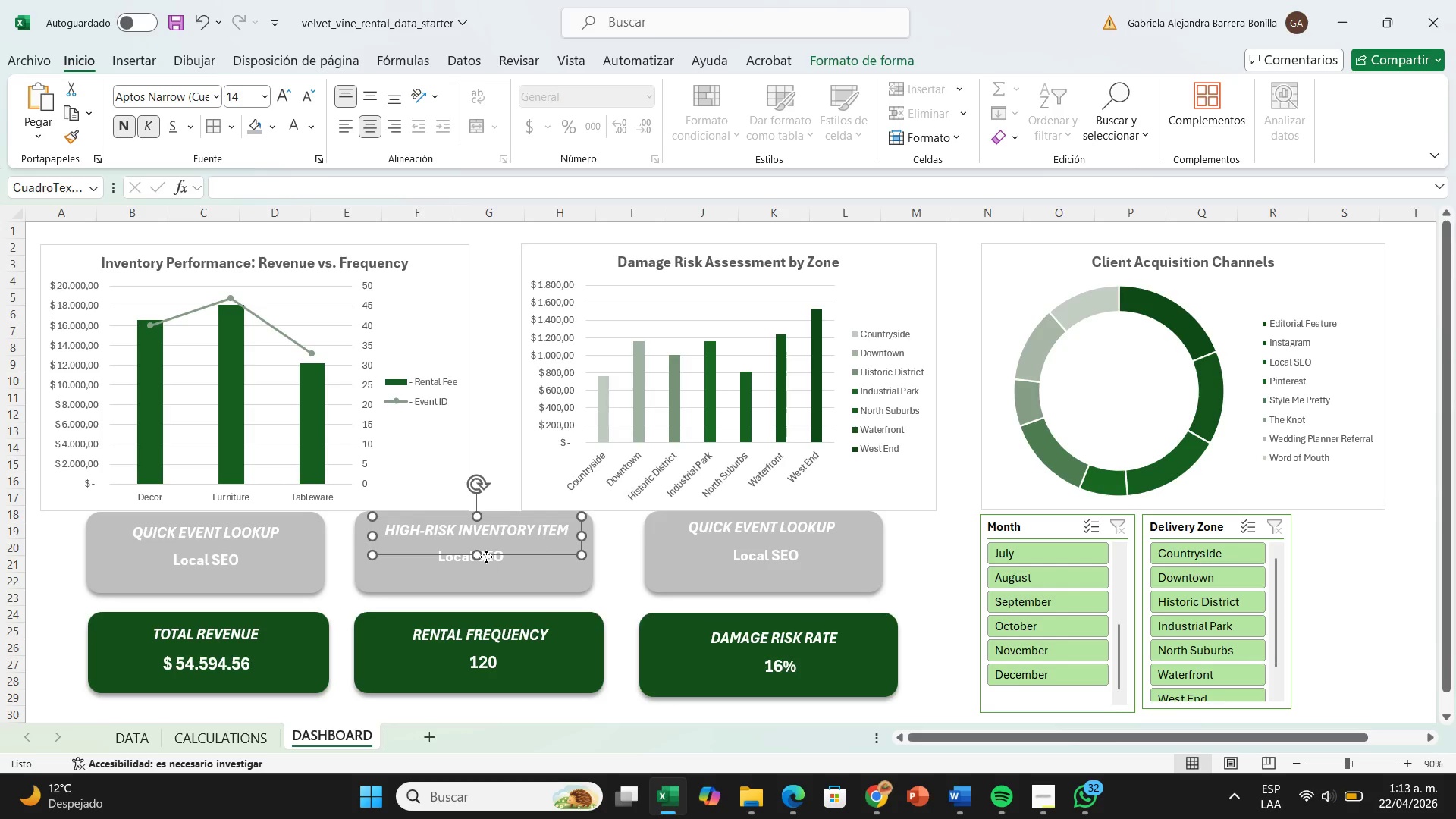 
left_click([486, 557])
 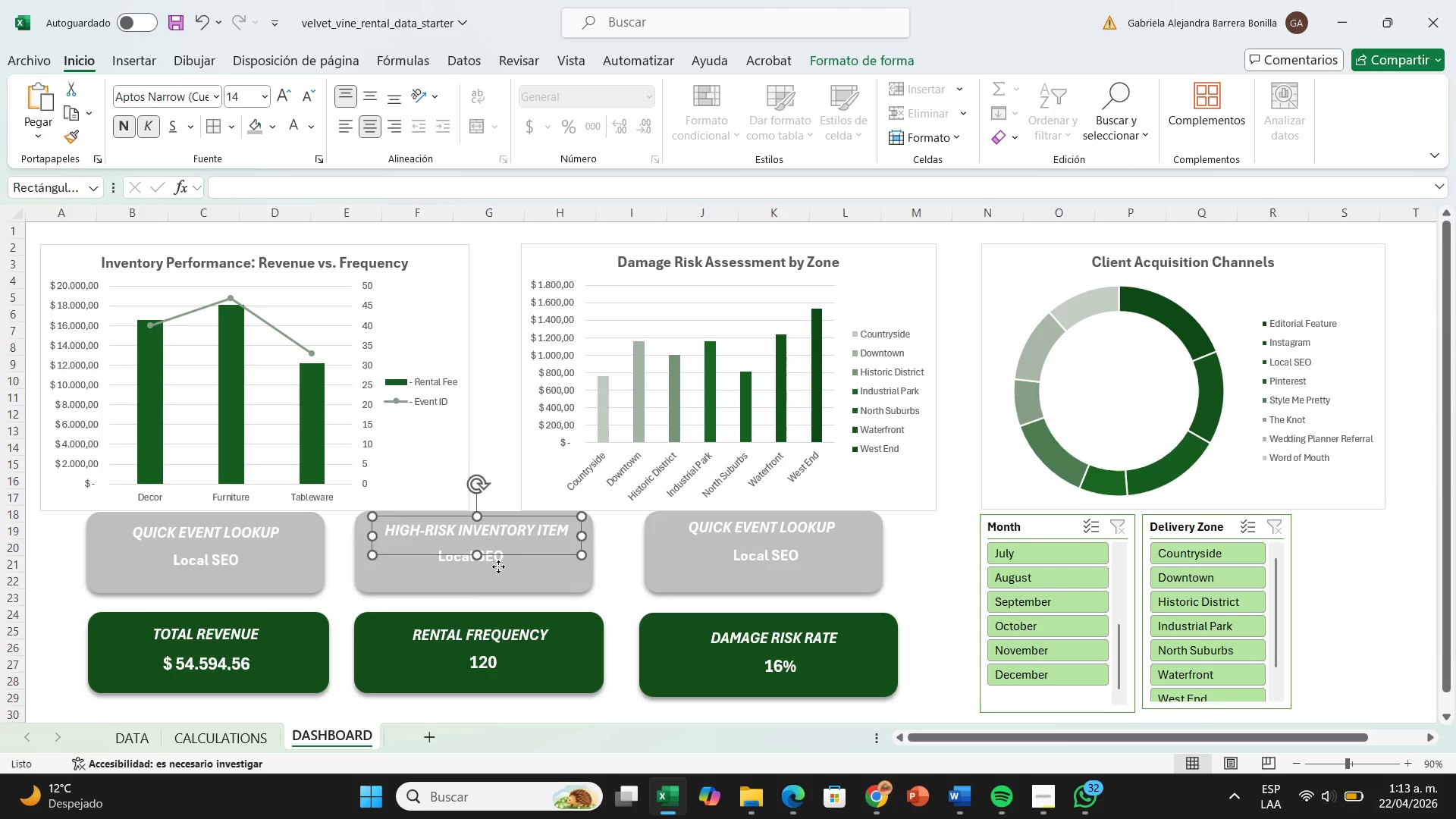 
left_click([498, 566])
 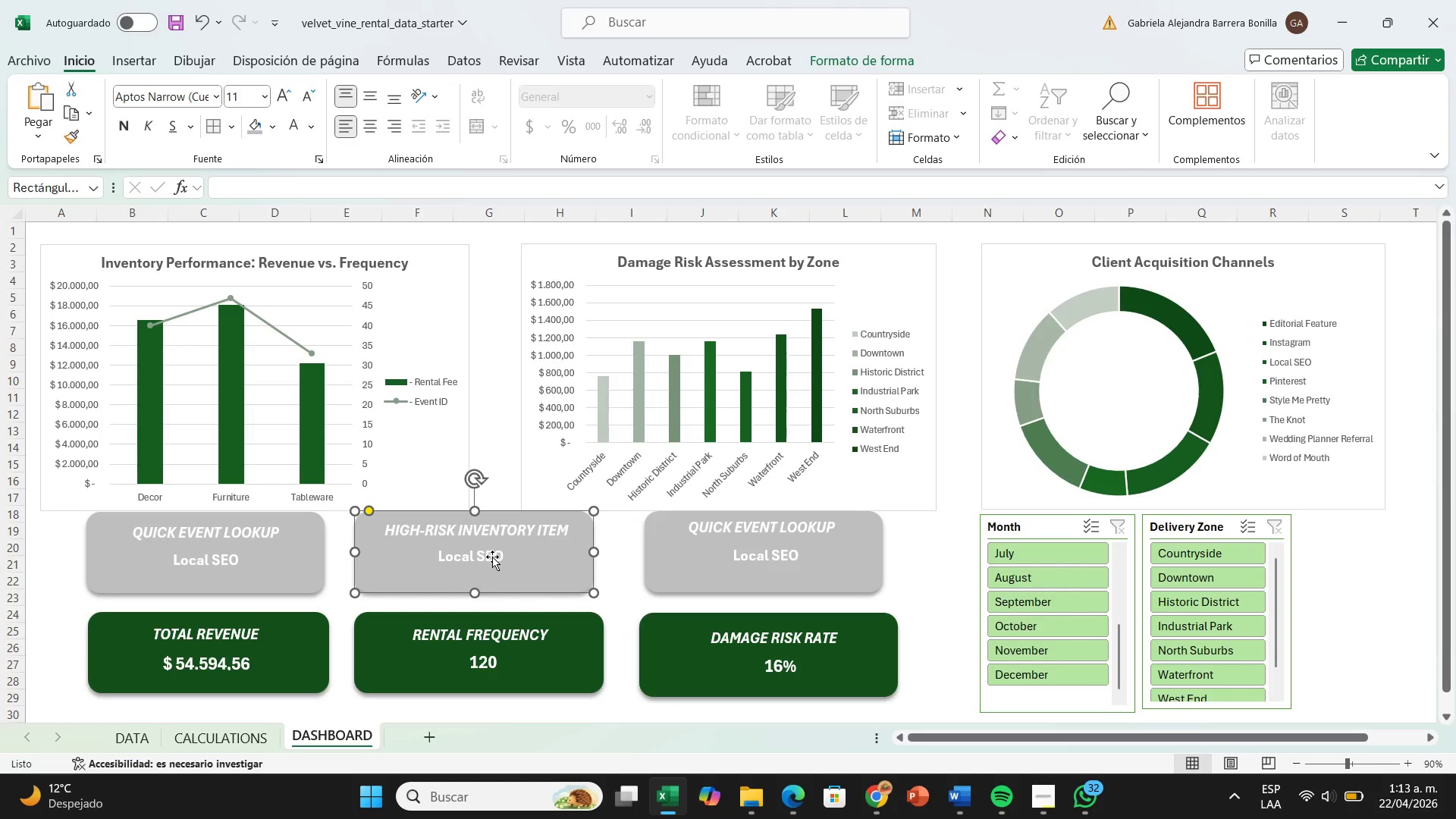 
left_click([492, 557])
 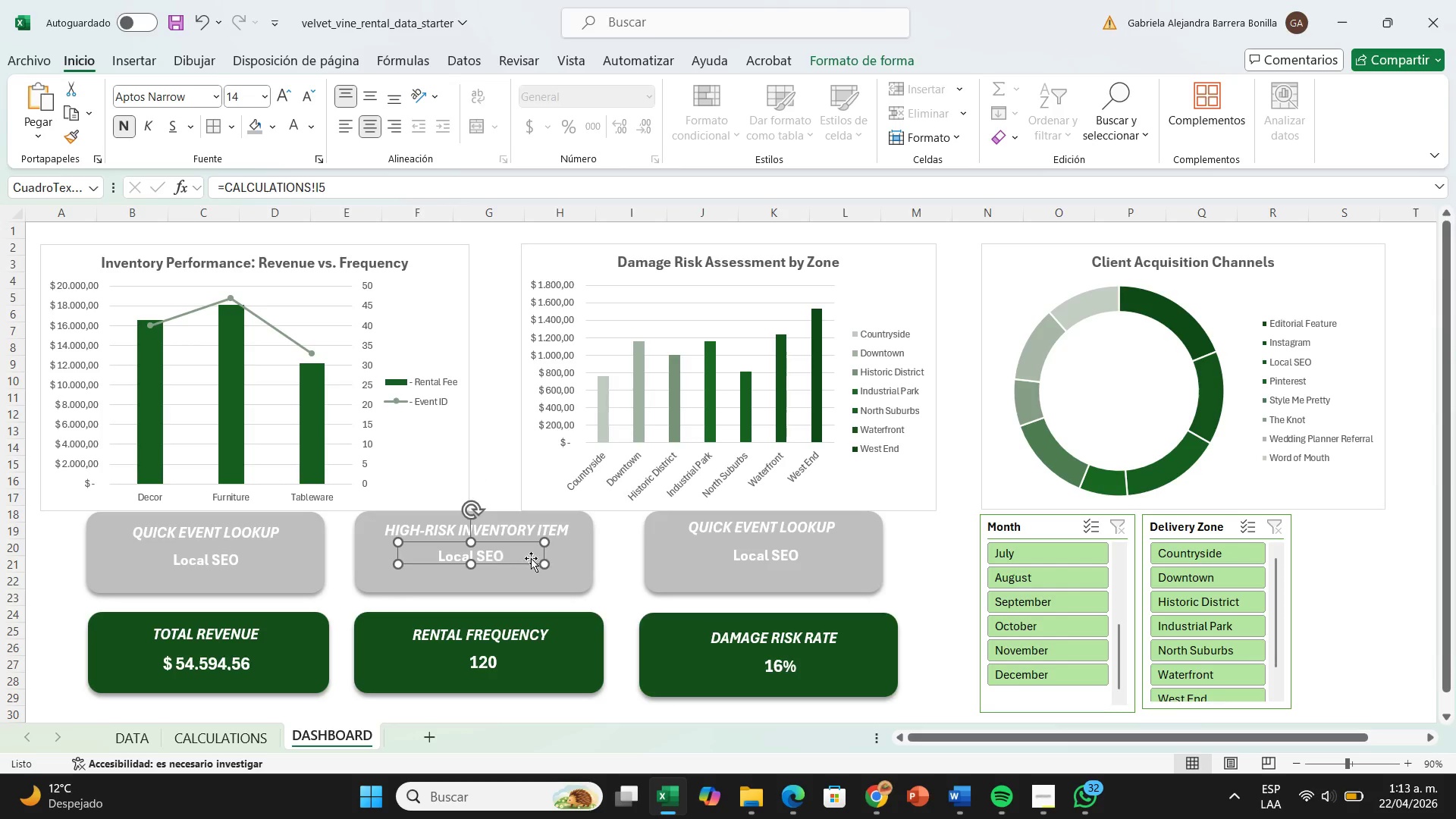 
left_click([522, 558])
 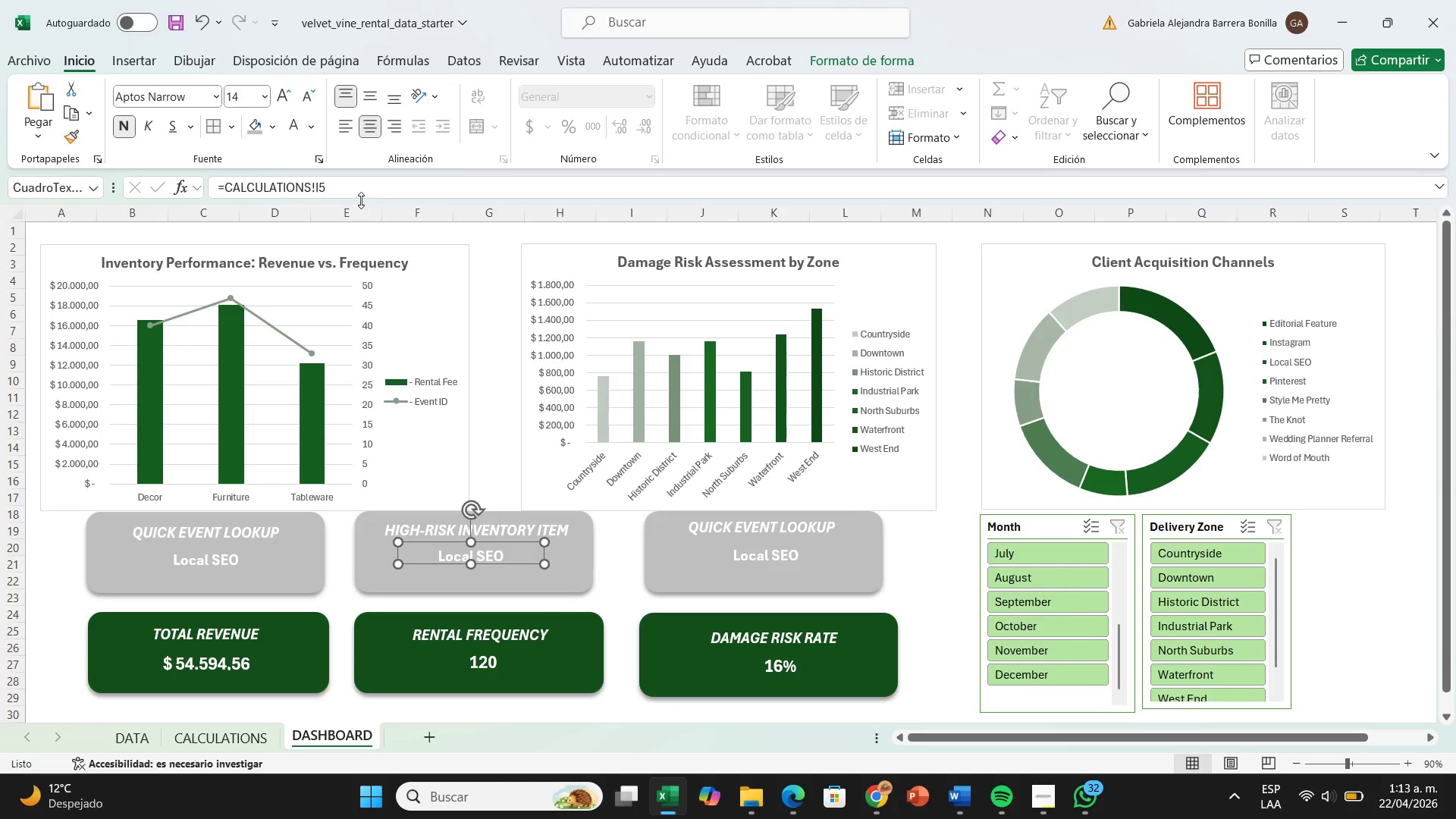 
left_click([356, 190])
 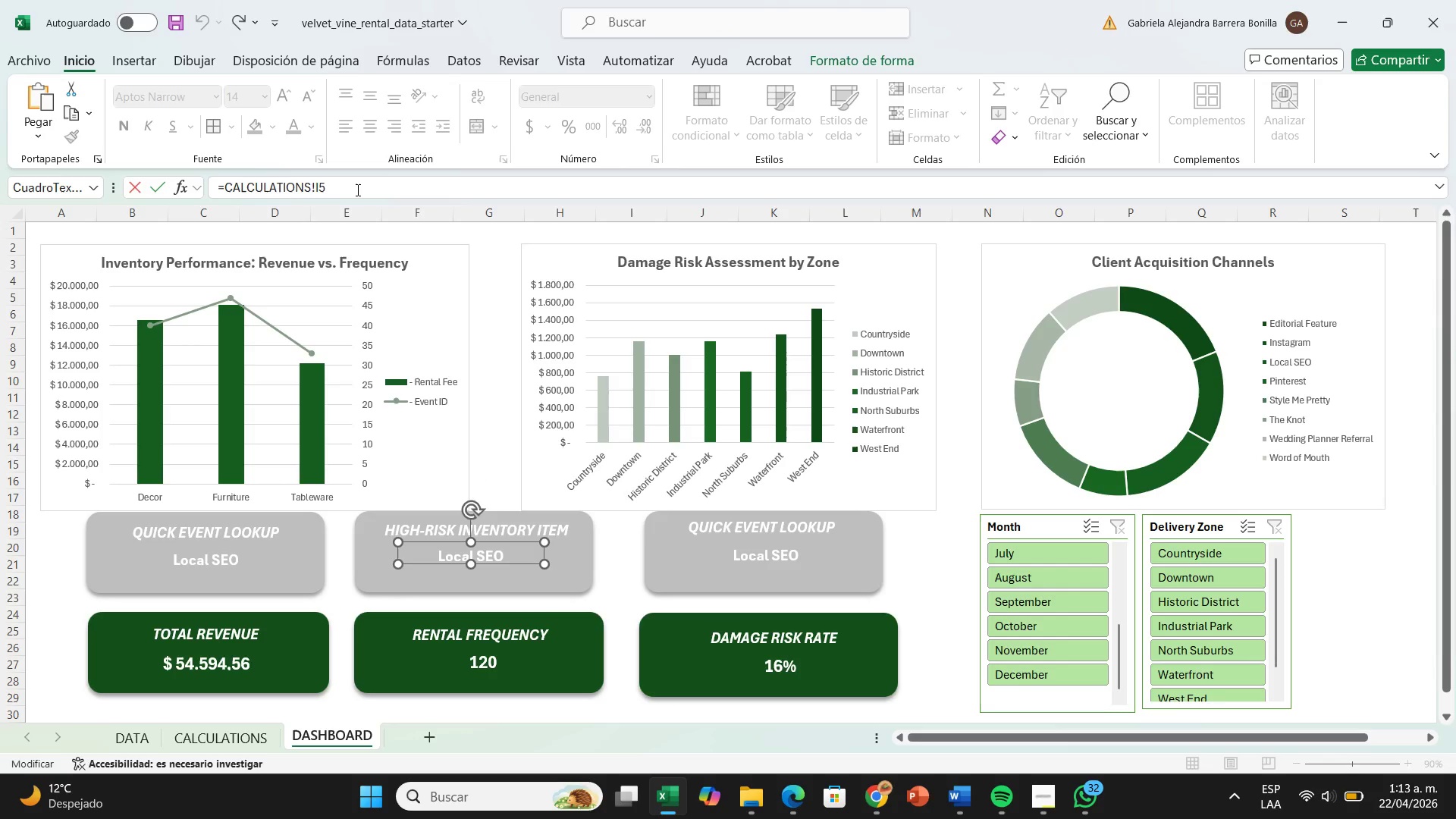 
hold_key(key=Backspace, duration=0.95)
 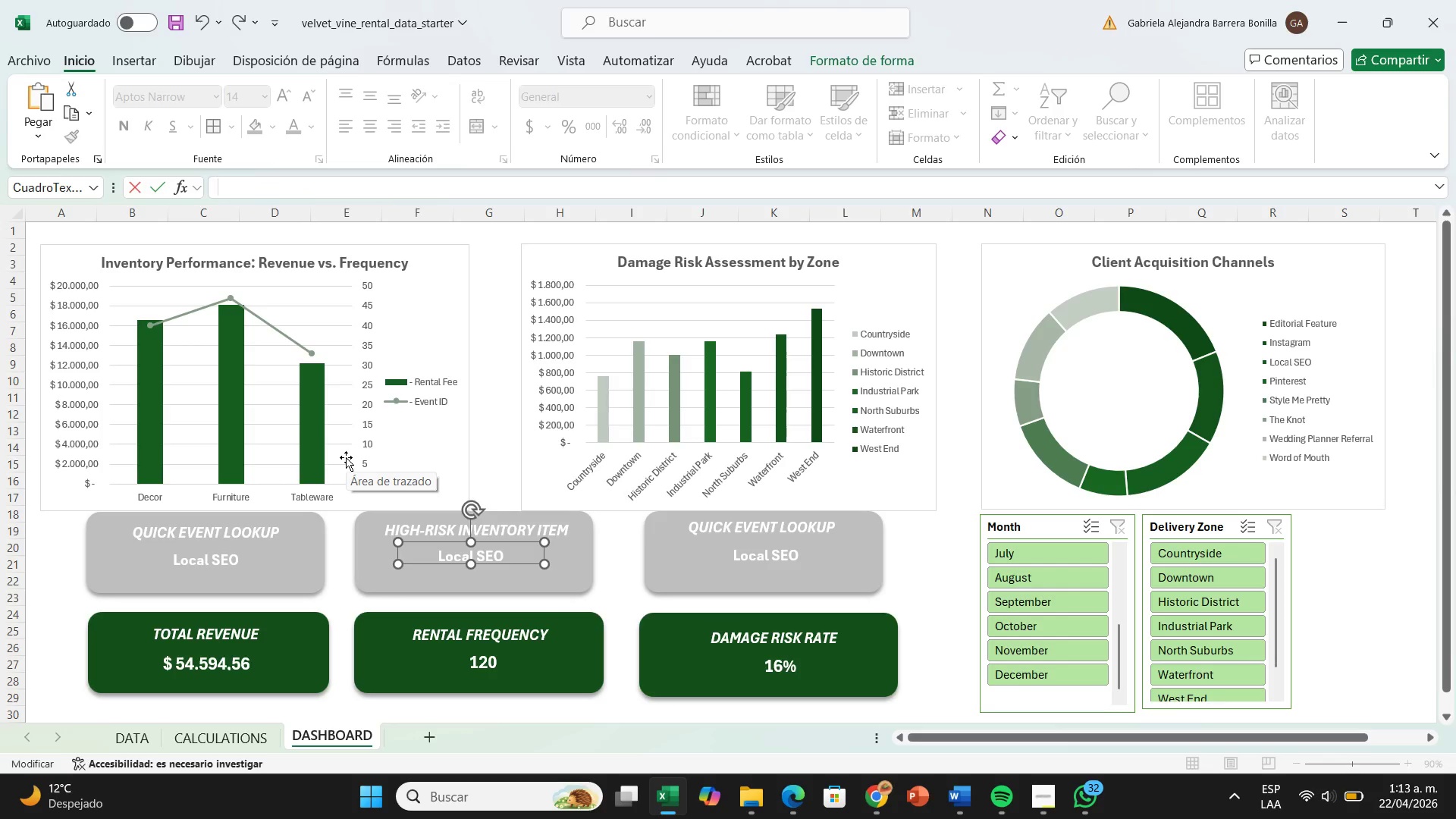 
key(Shift+0)
 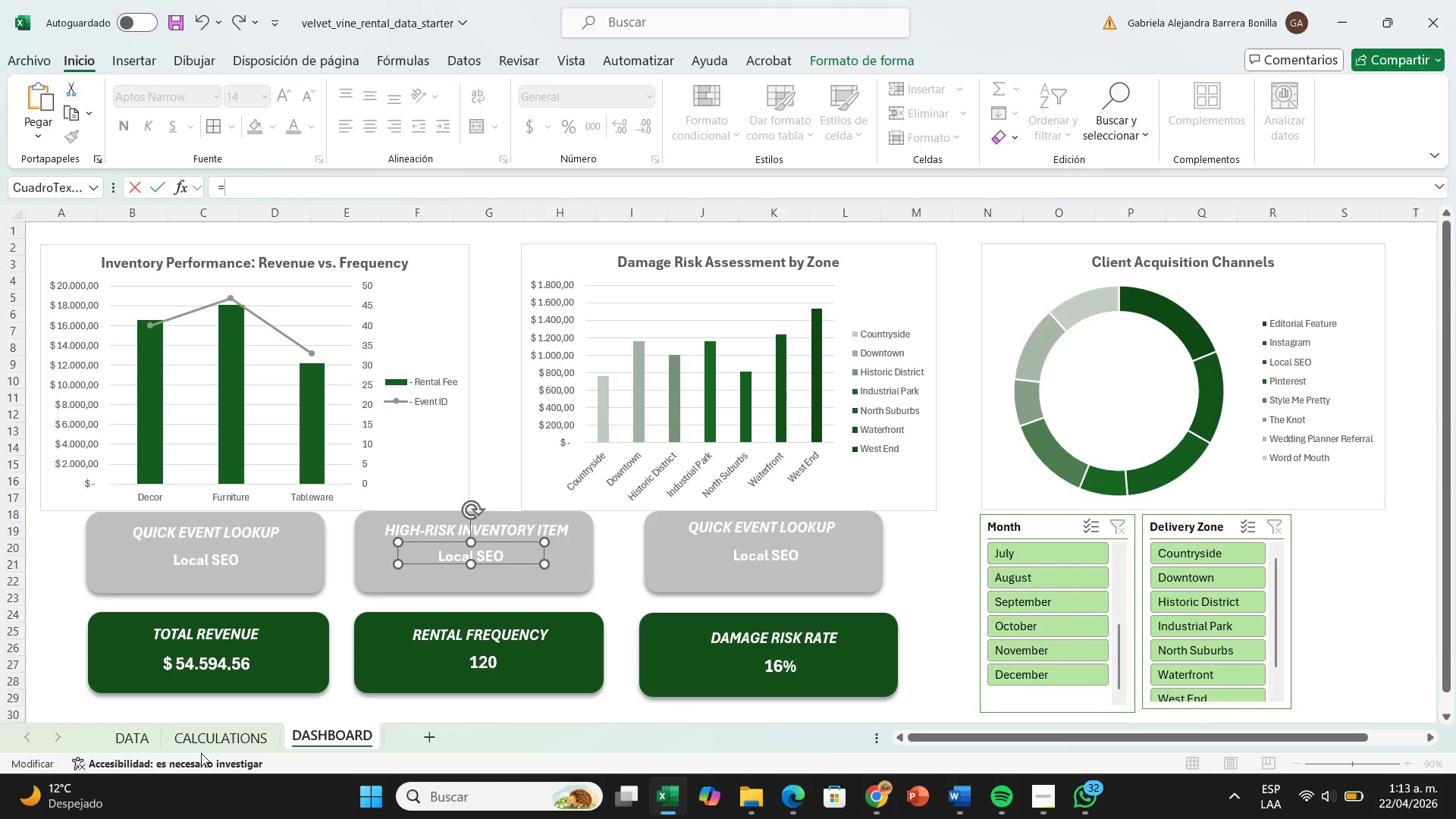 
left_click([206, 742])
 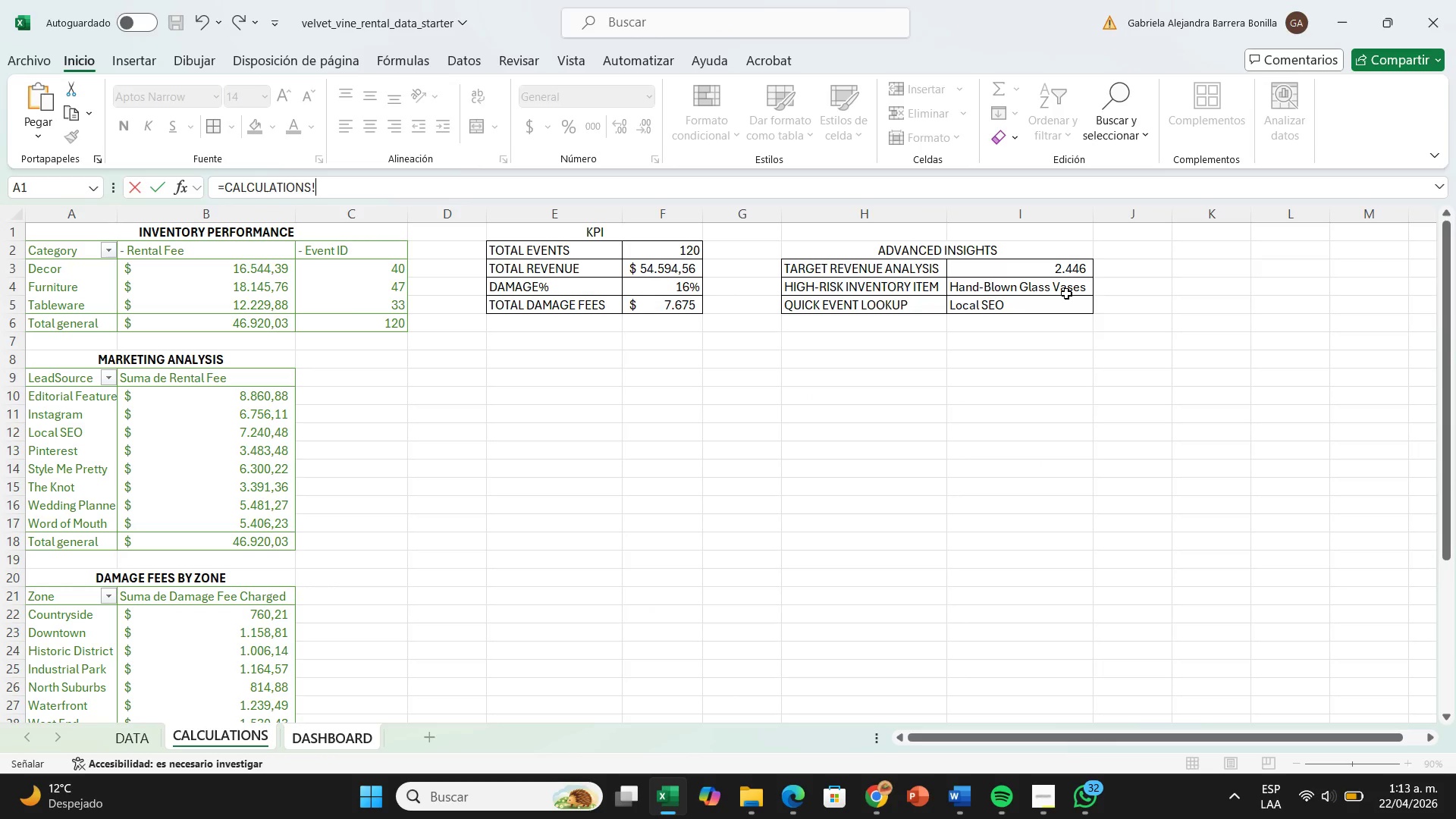 
left_click([1066, 293])
 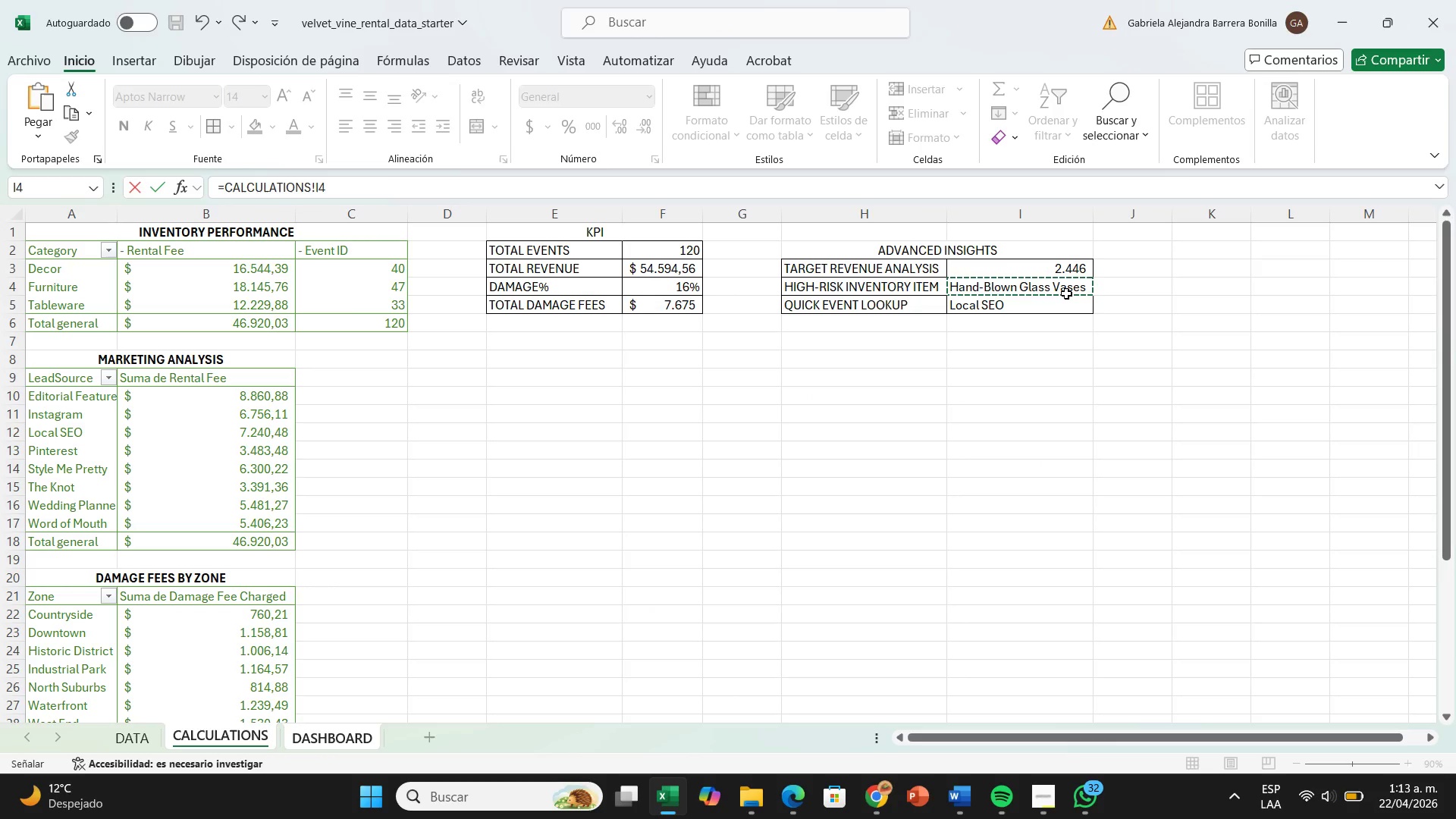 
key(Enter)
 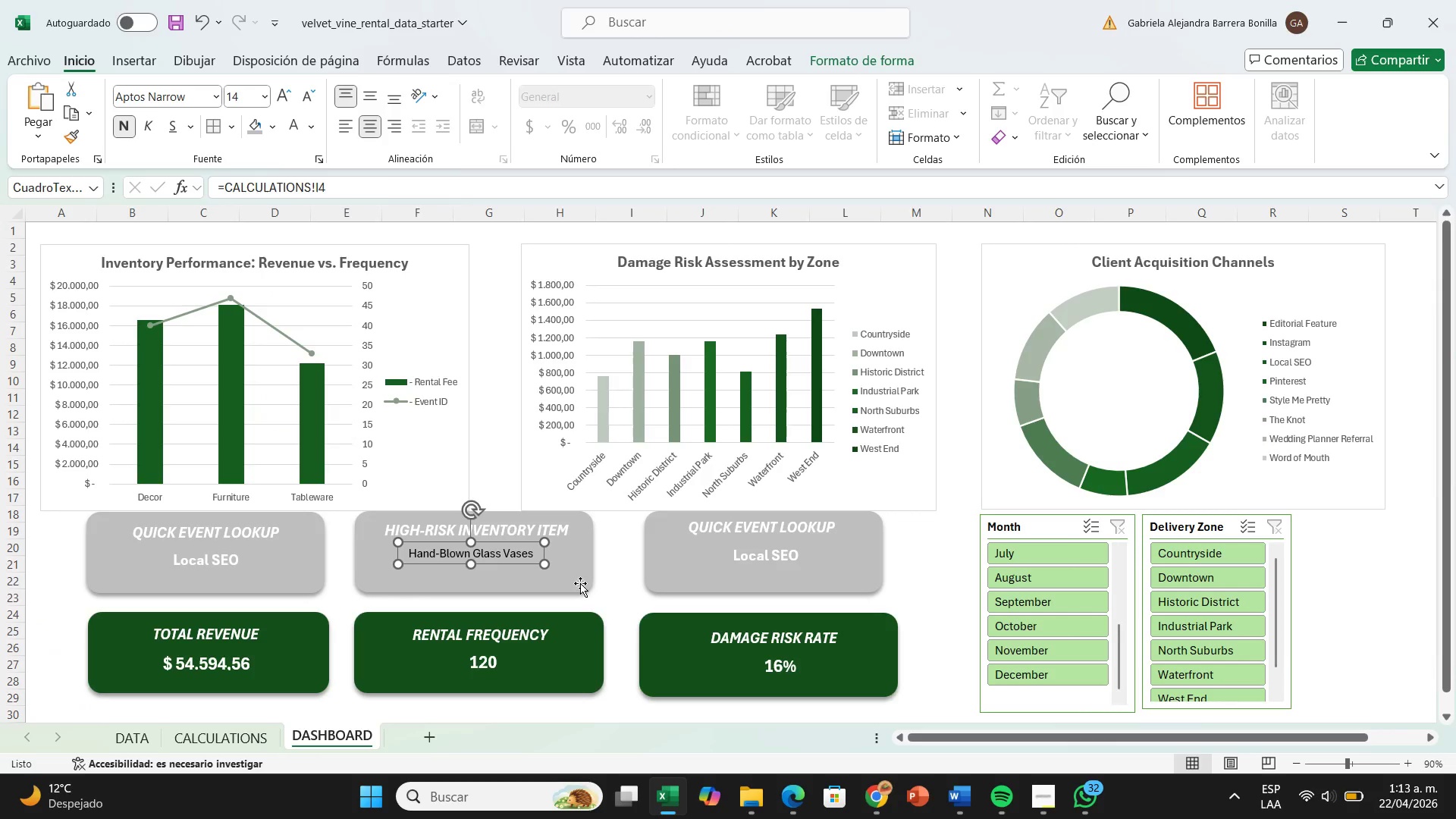 
left_click([579, 570])
 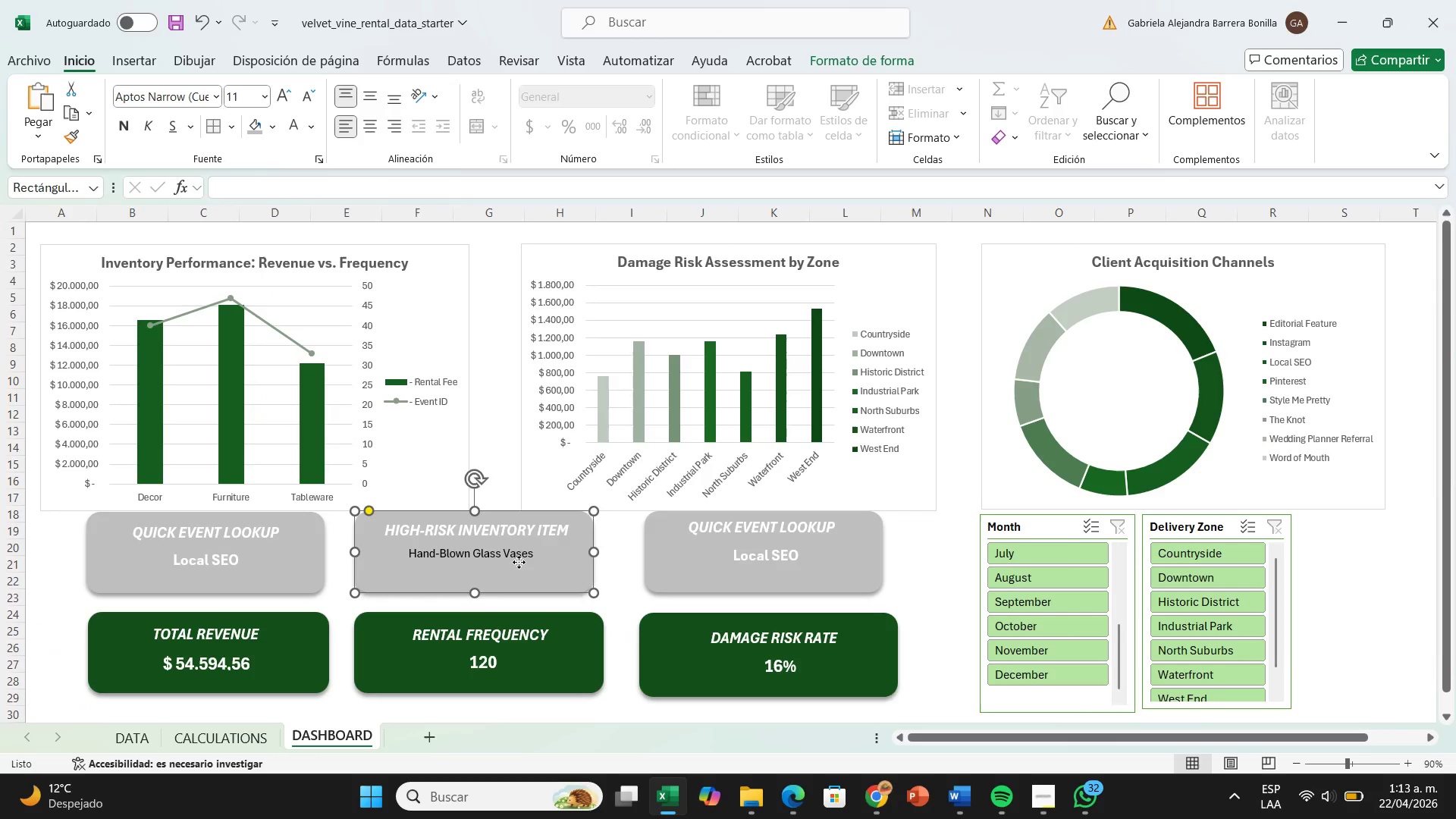 
left_click([519, 562])
 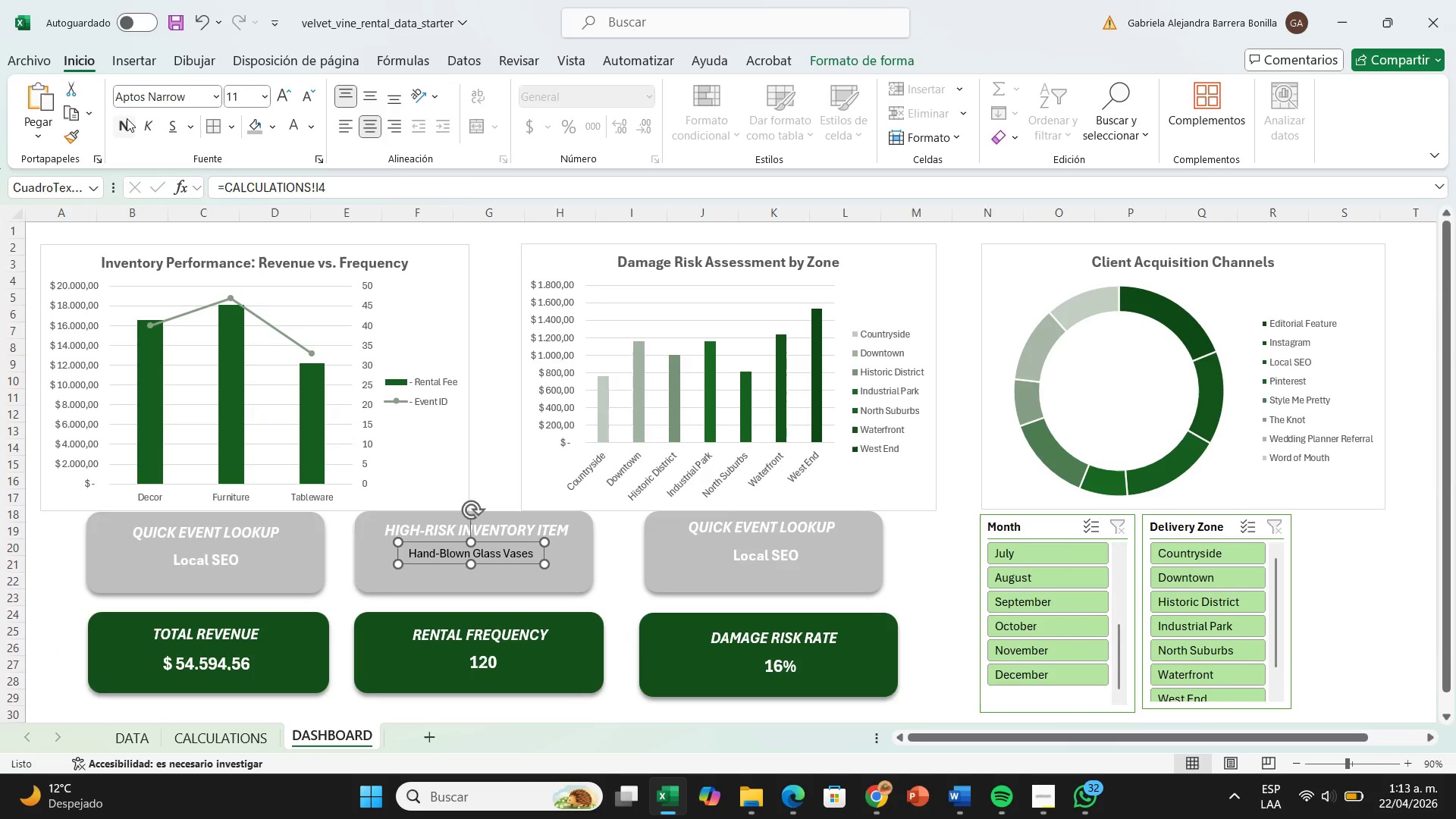 
left_click([127, 124])
 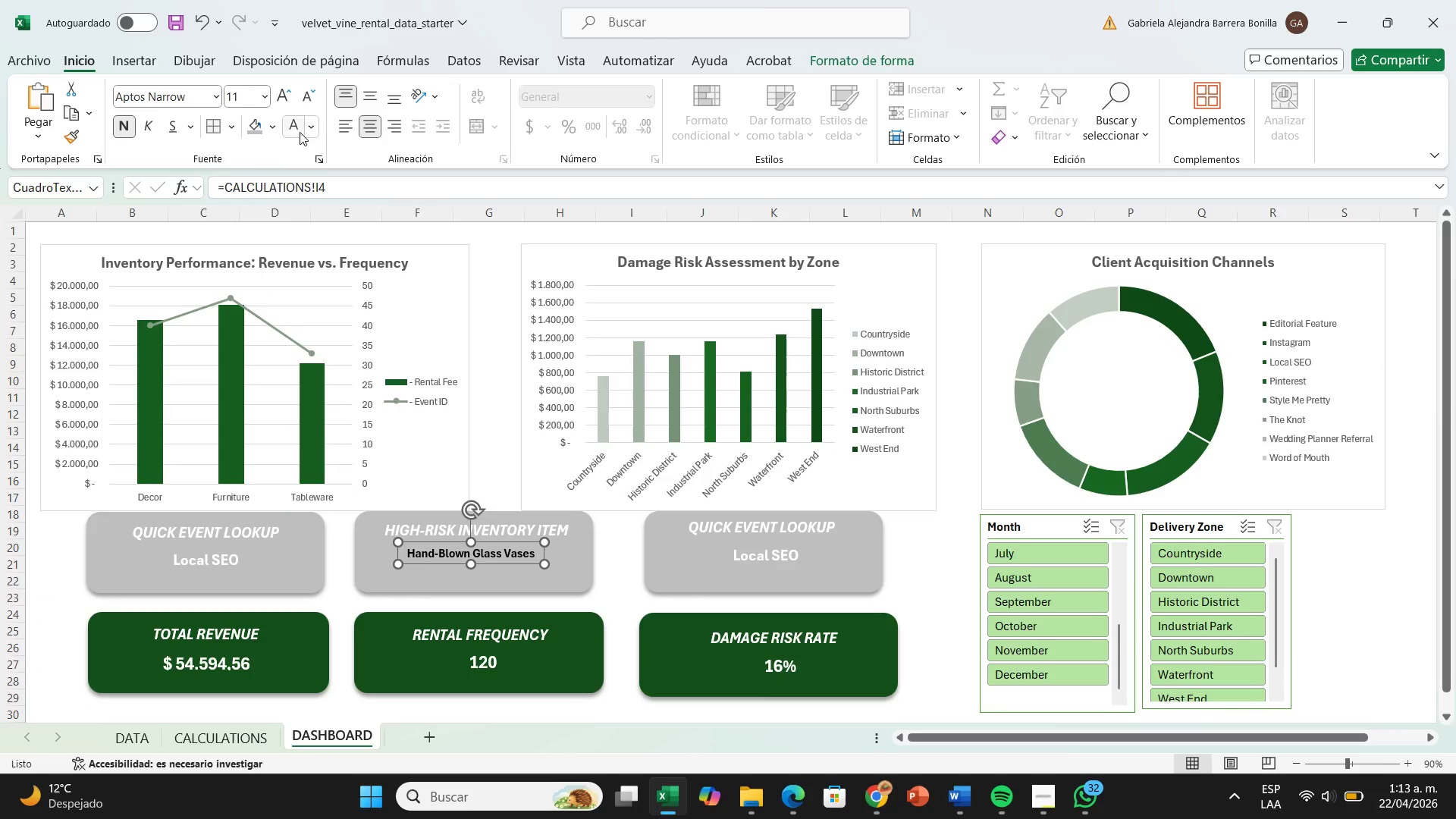 
left_click([298, 131])
 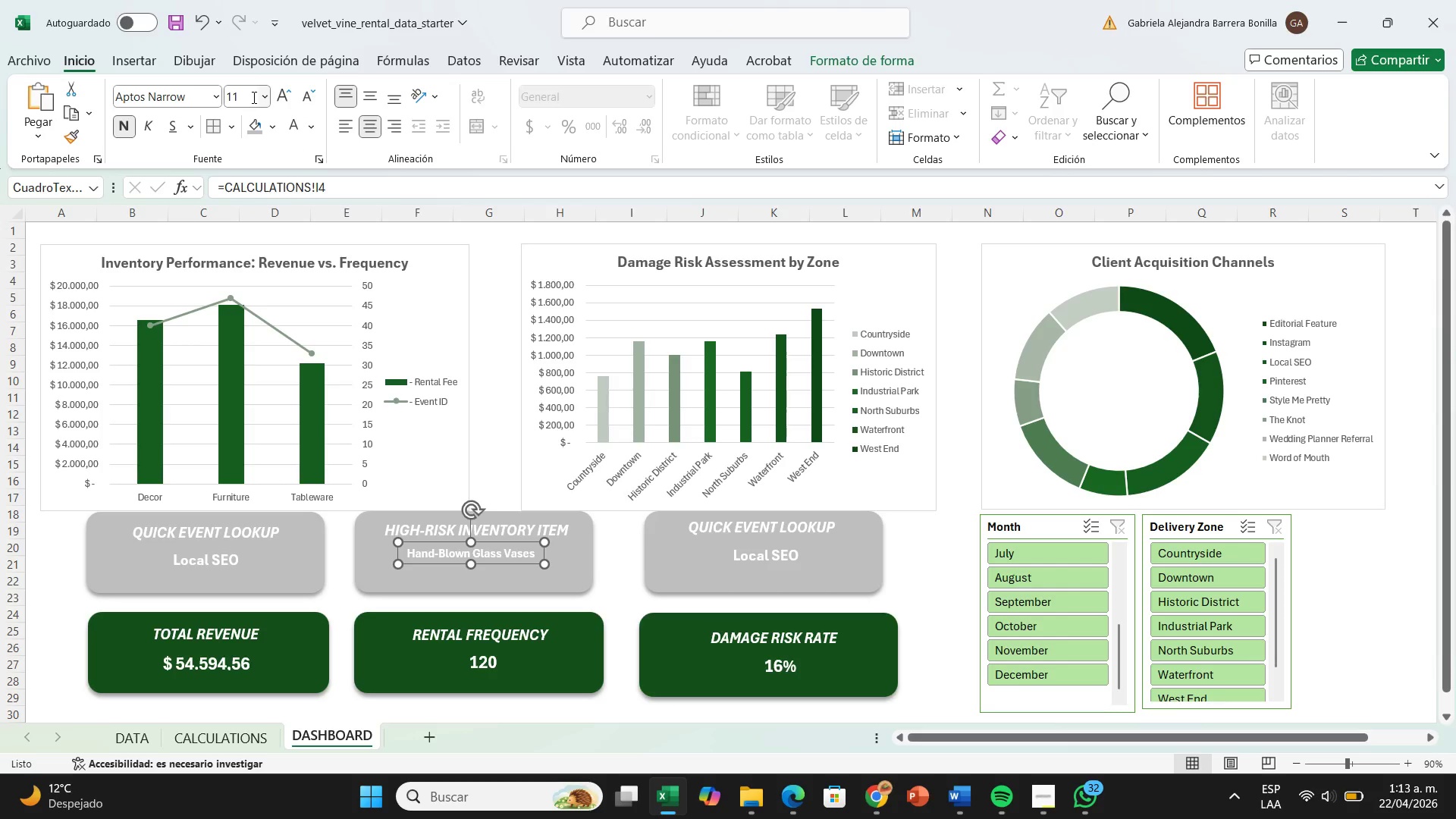 
left_click([265, 97])
 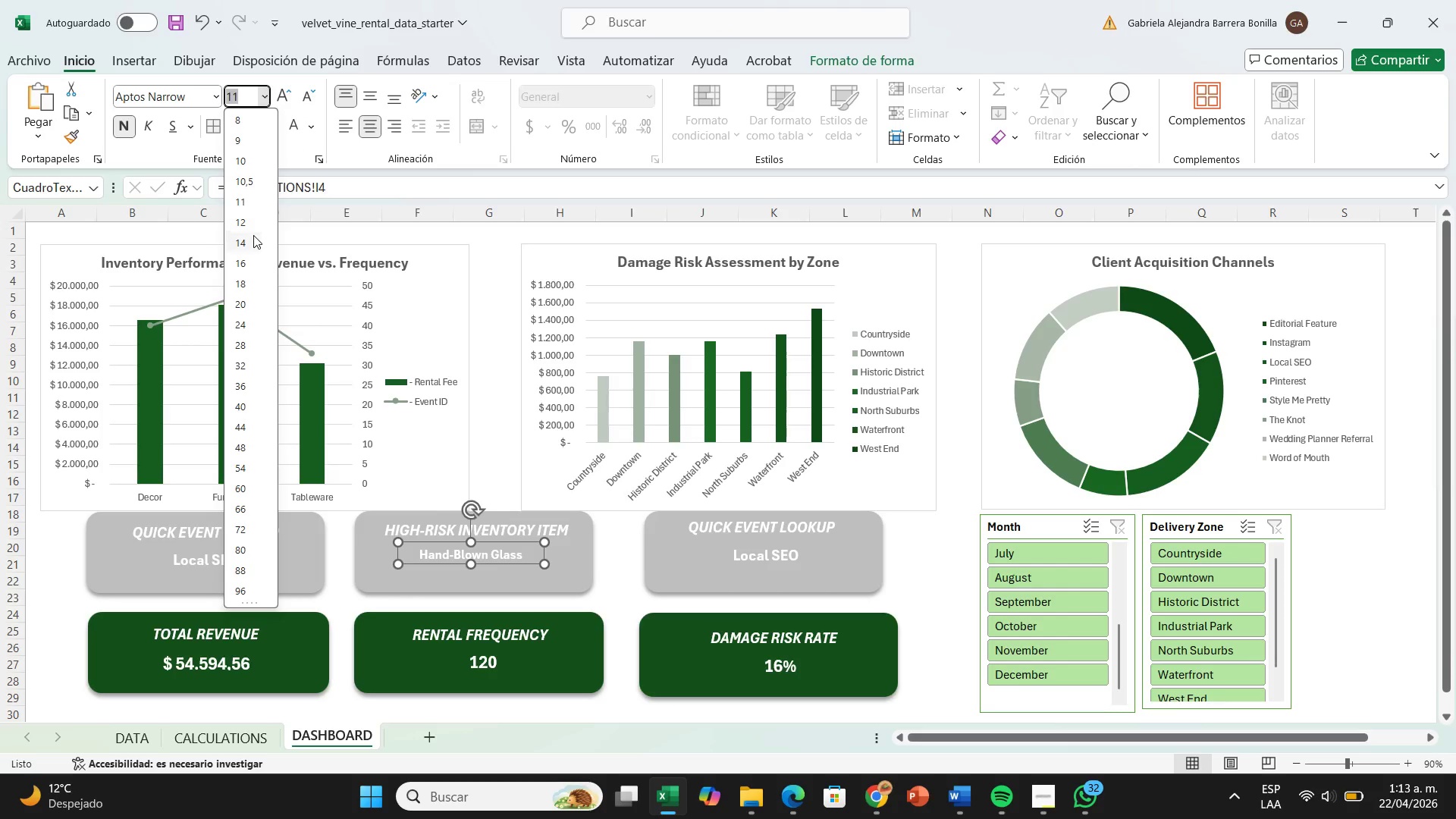 
left_click([253, 235])
 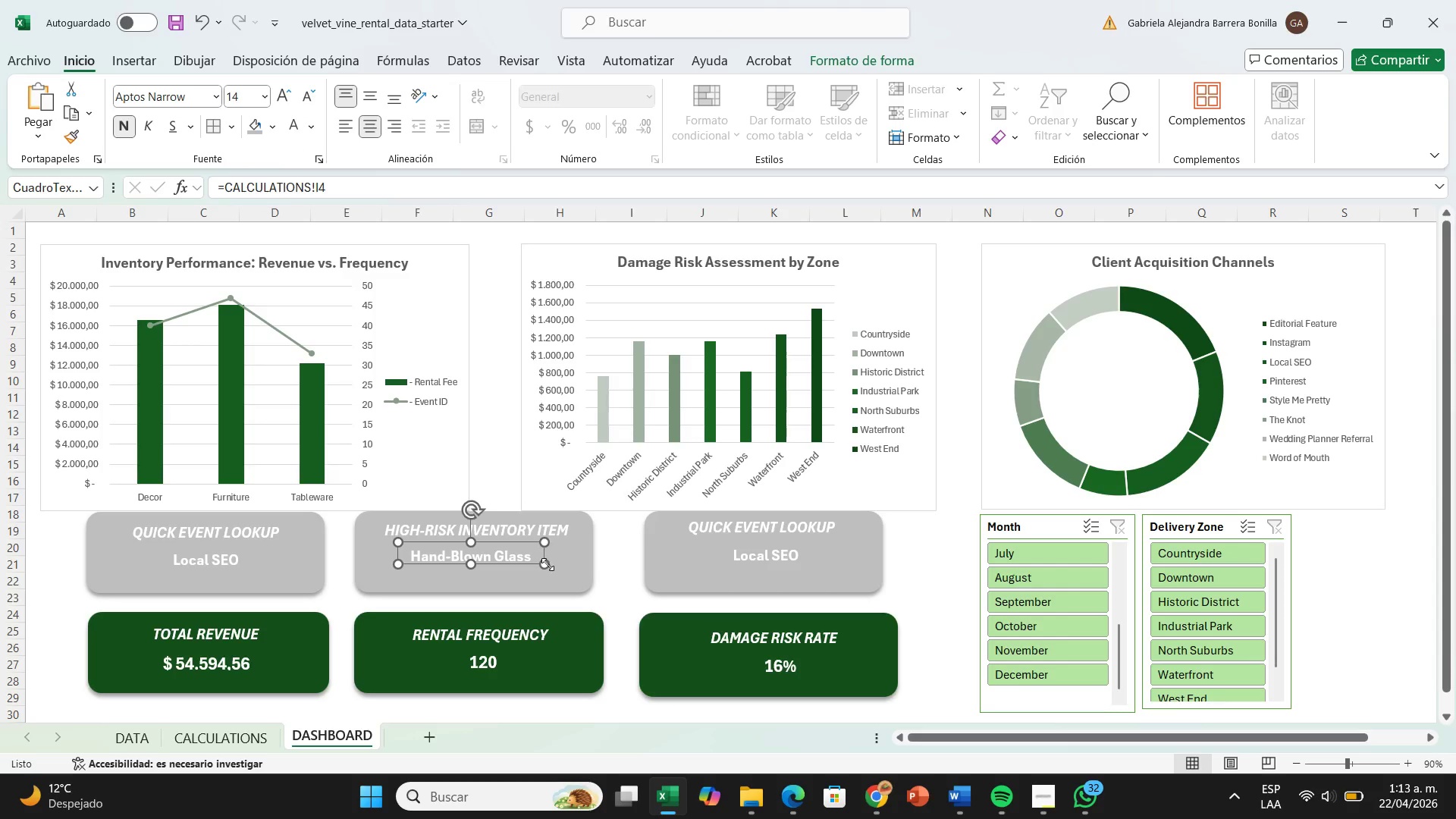 
left_click_drag(start_coordinate=[548, 565], to_coordinate=[591, 576])
 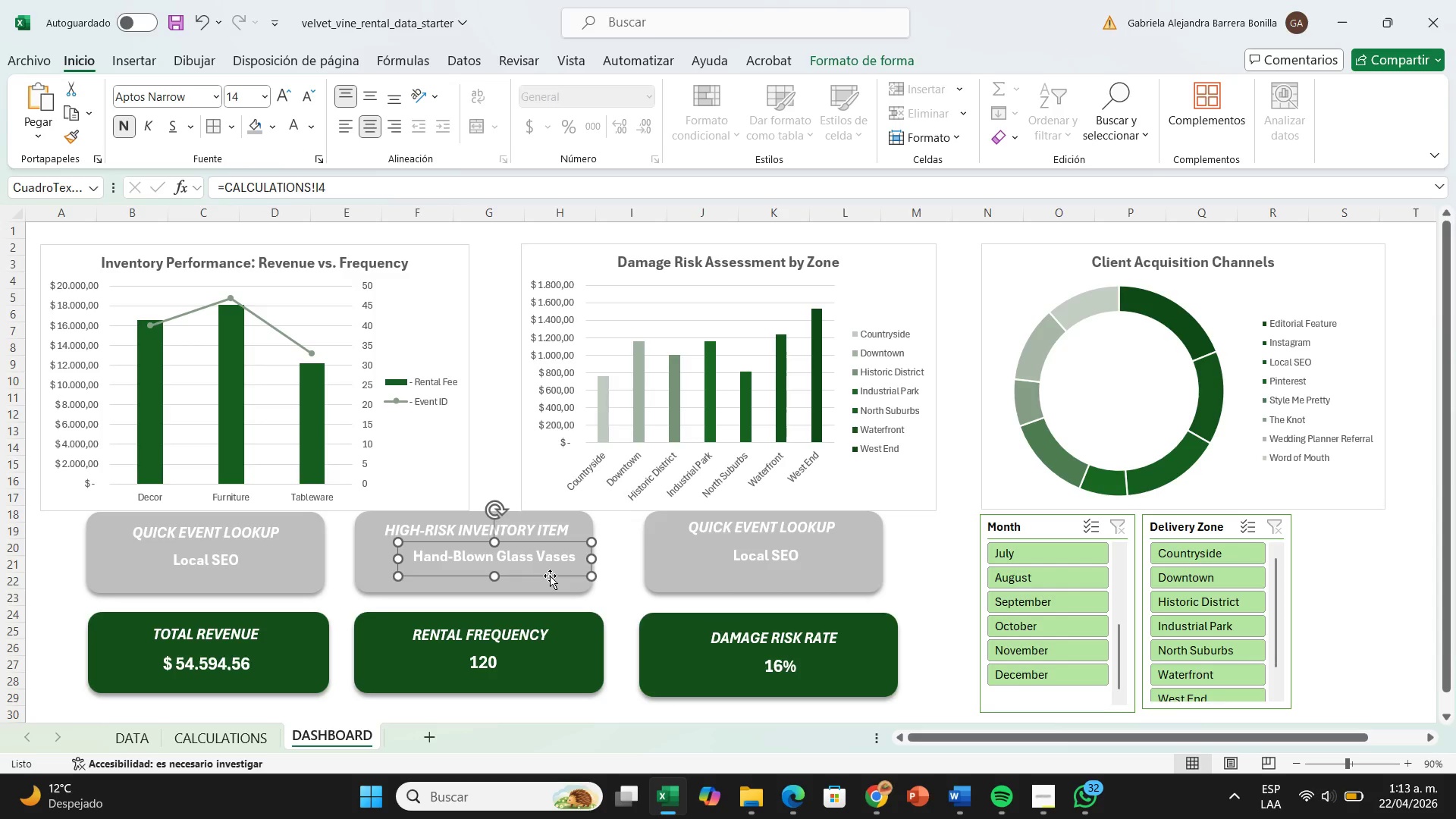 
left_click_drag(start_coordinate=[550, 576], to_coordinate=[529, 578])
 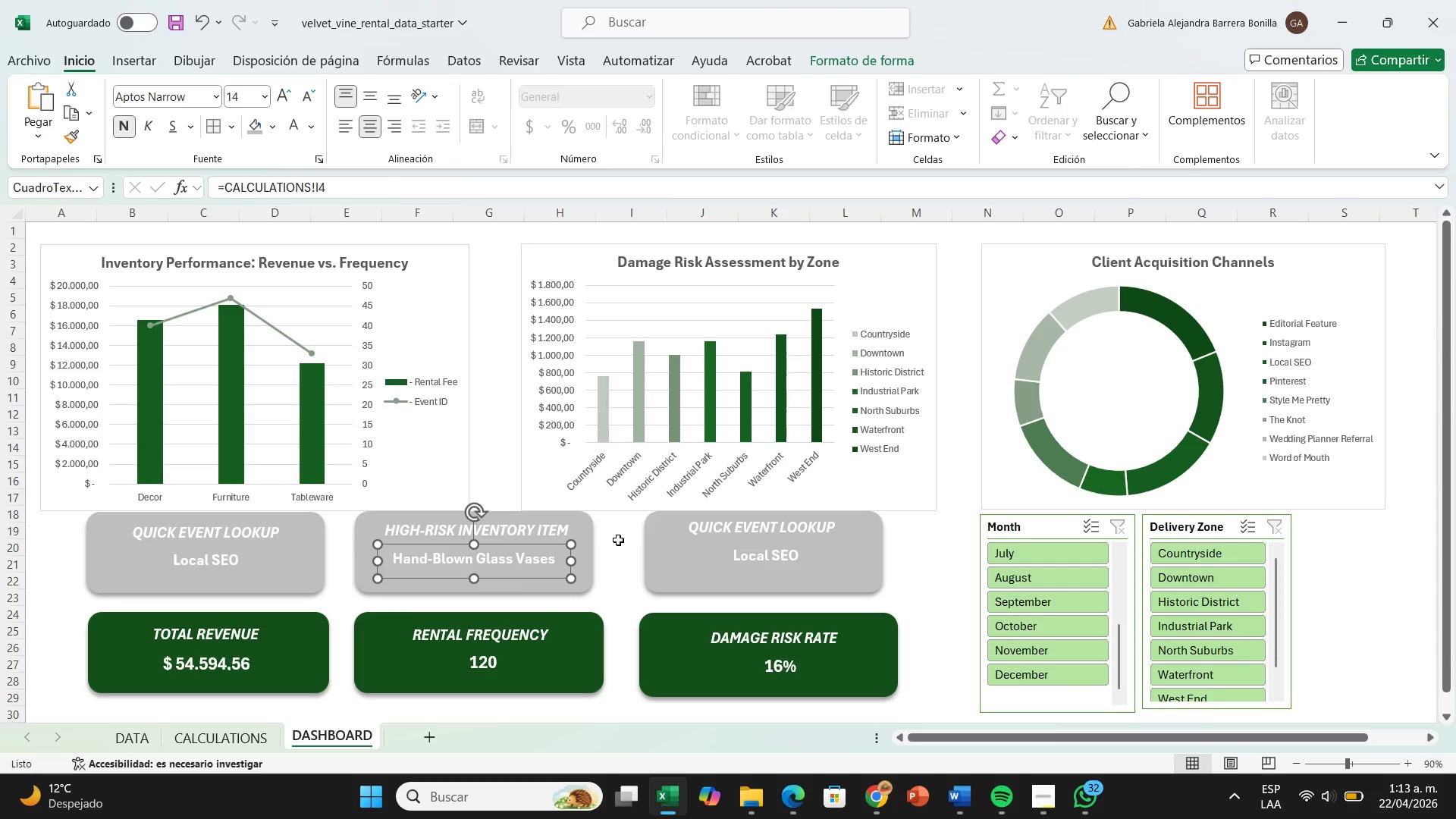 
left_click([618, 540])
 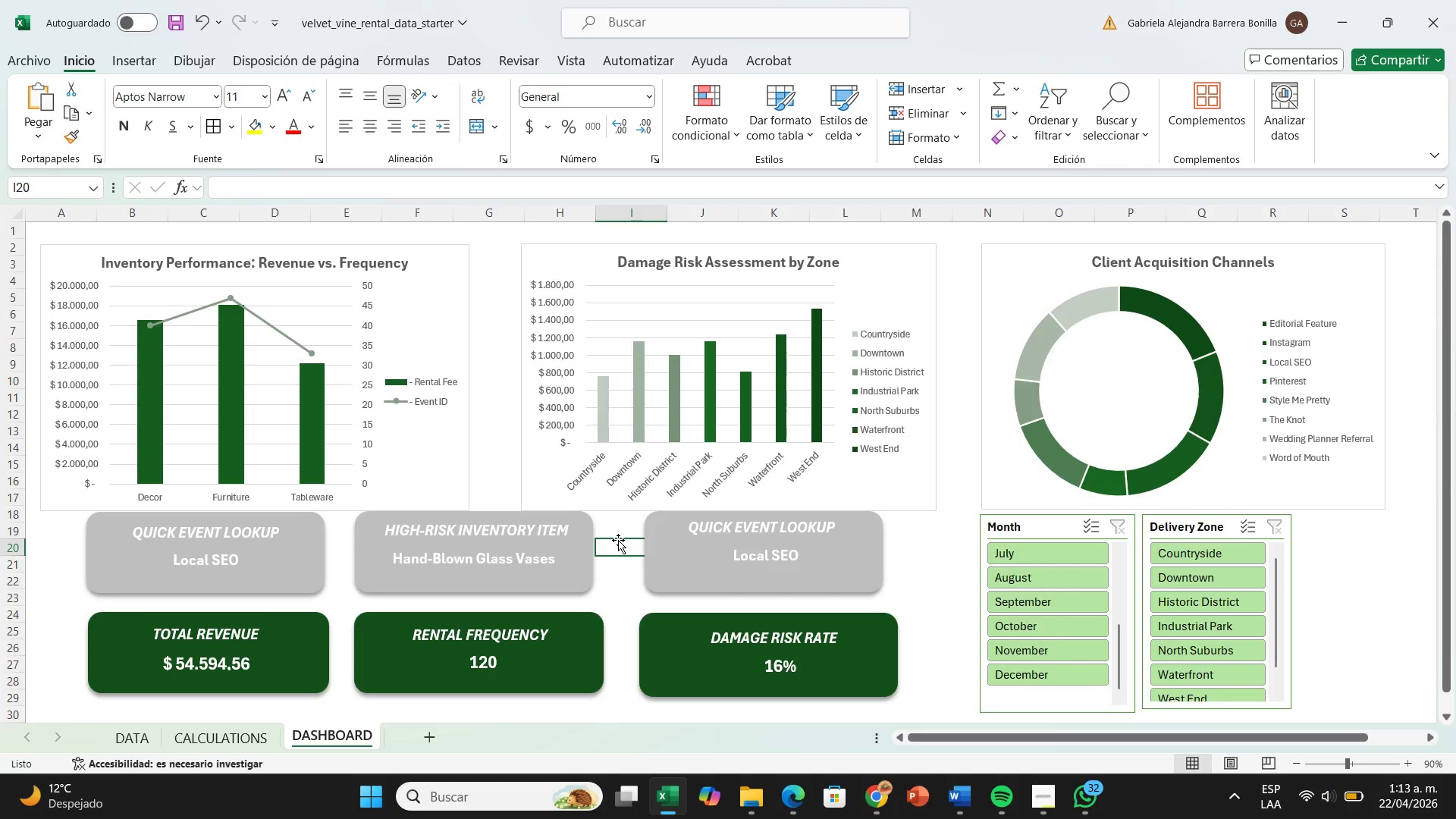 
wait(8.16)
 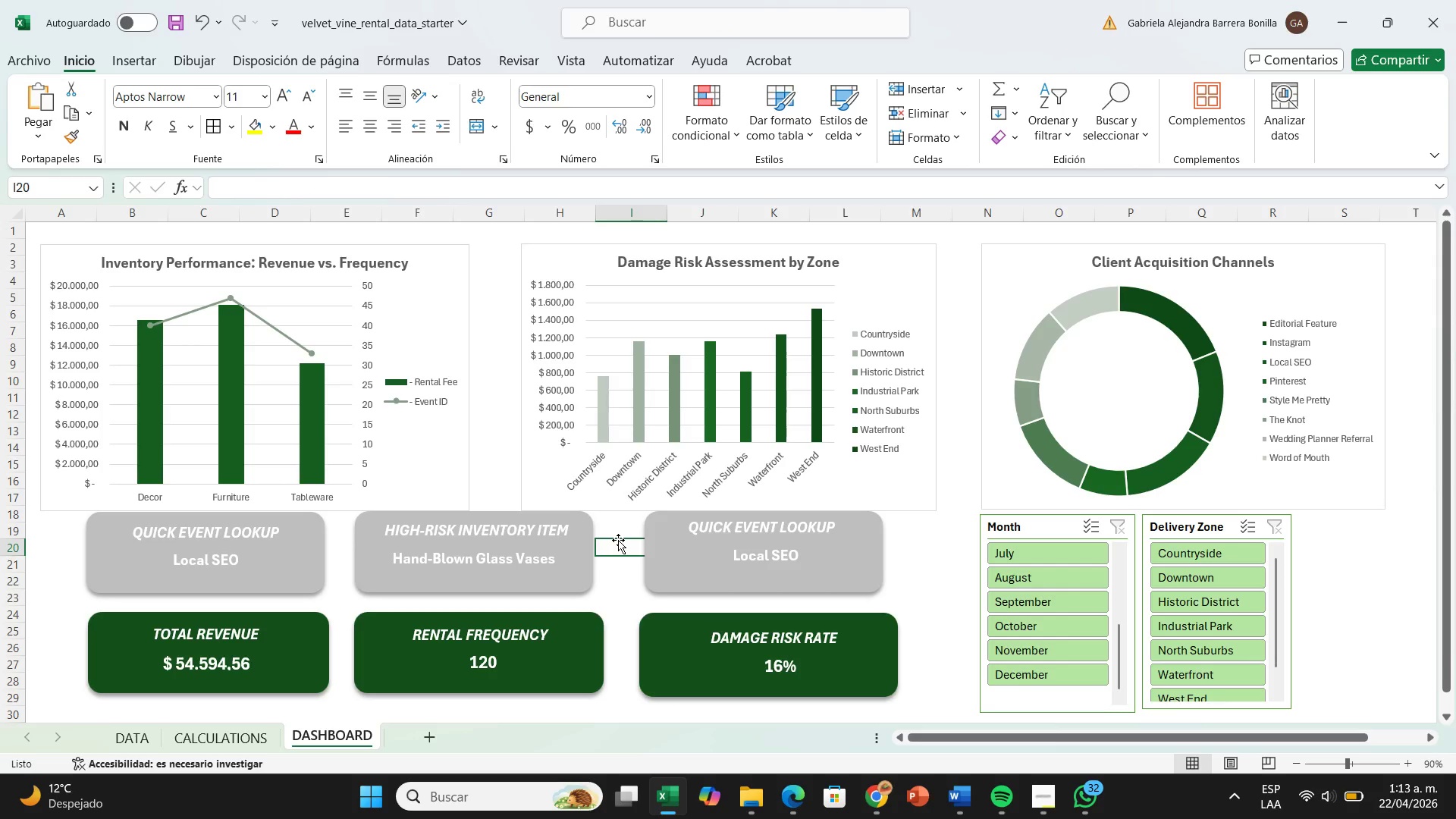 
left_click([711, 526])
 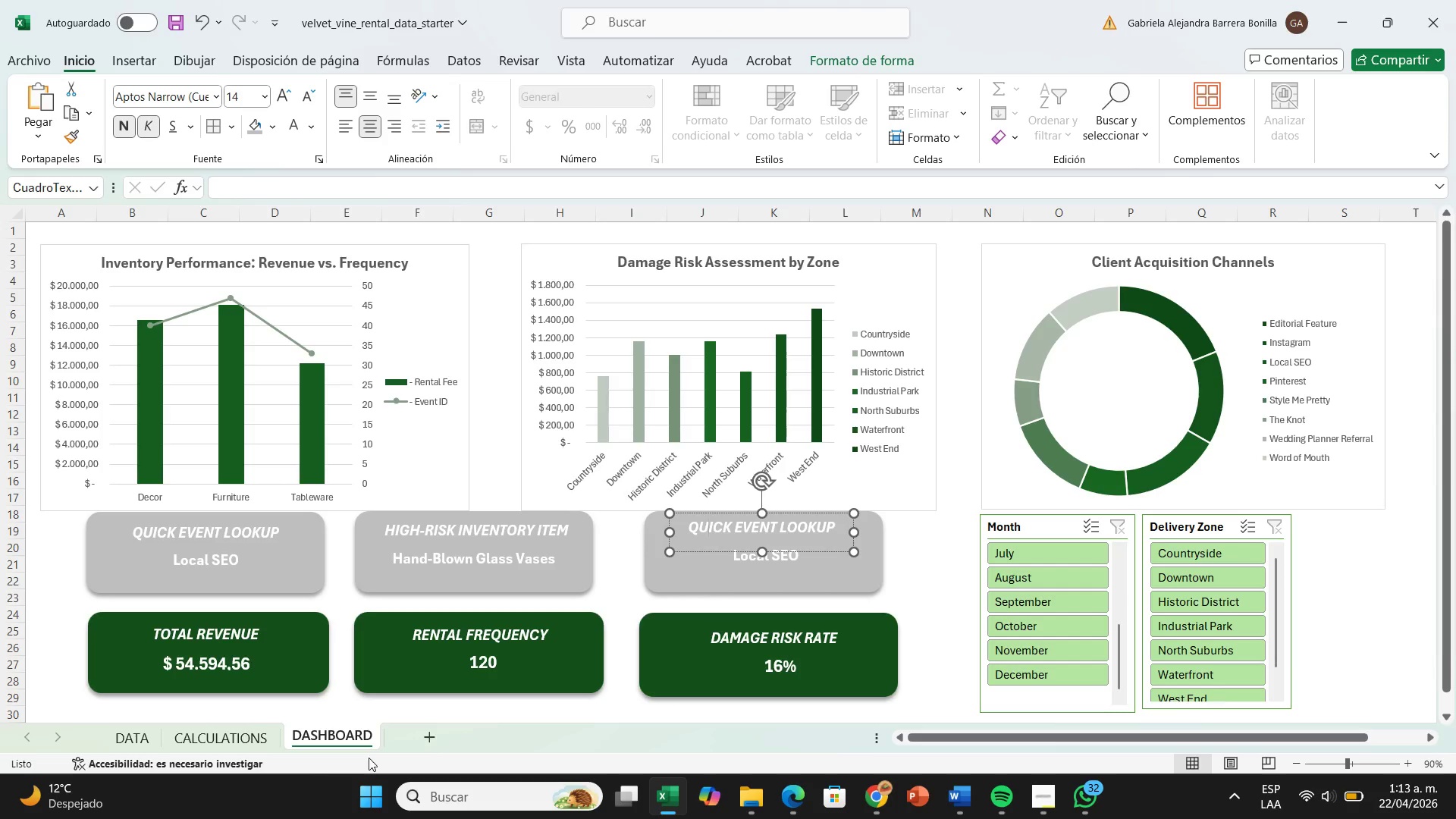 
left_click([212, 737])
 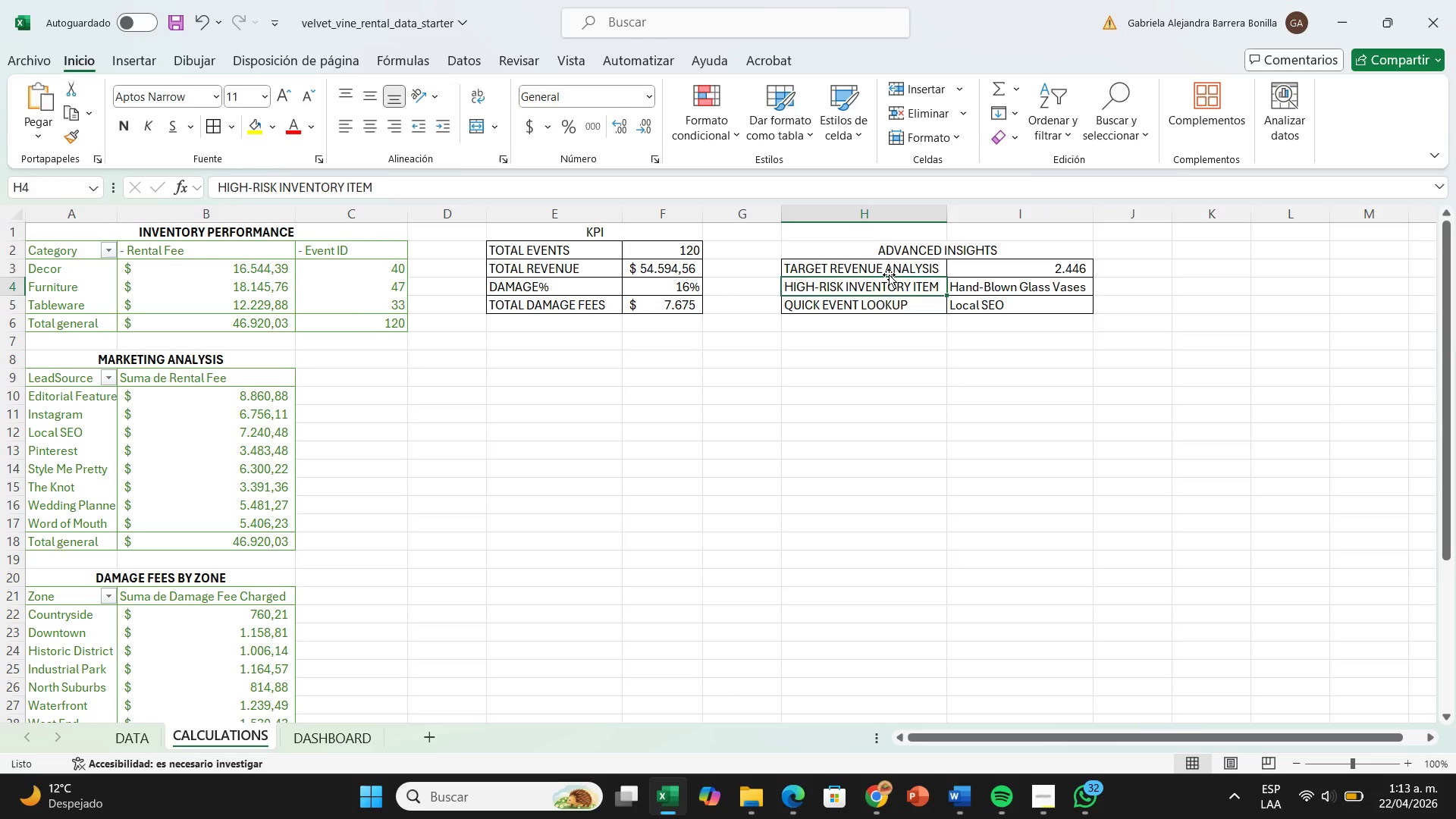 
left_click([890, 268])
 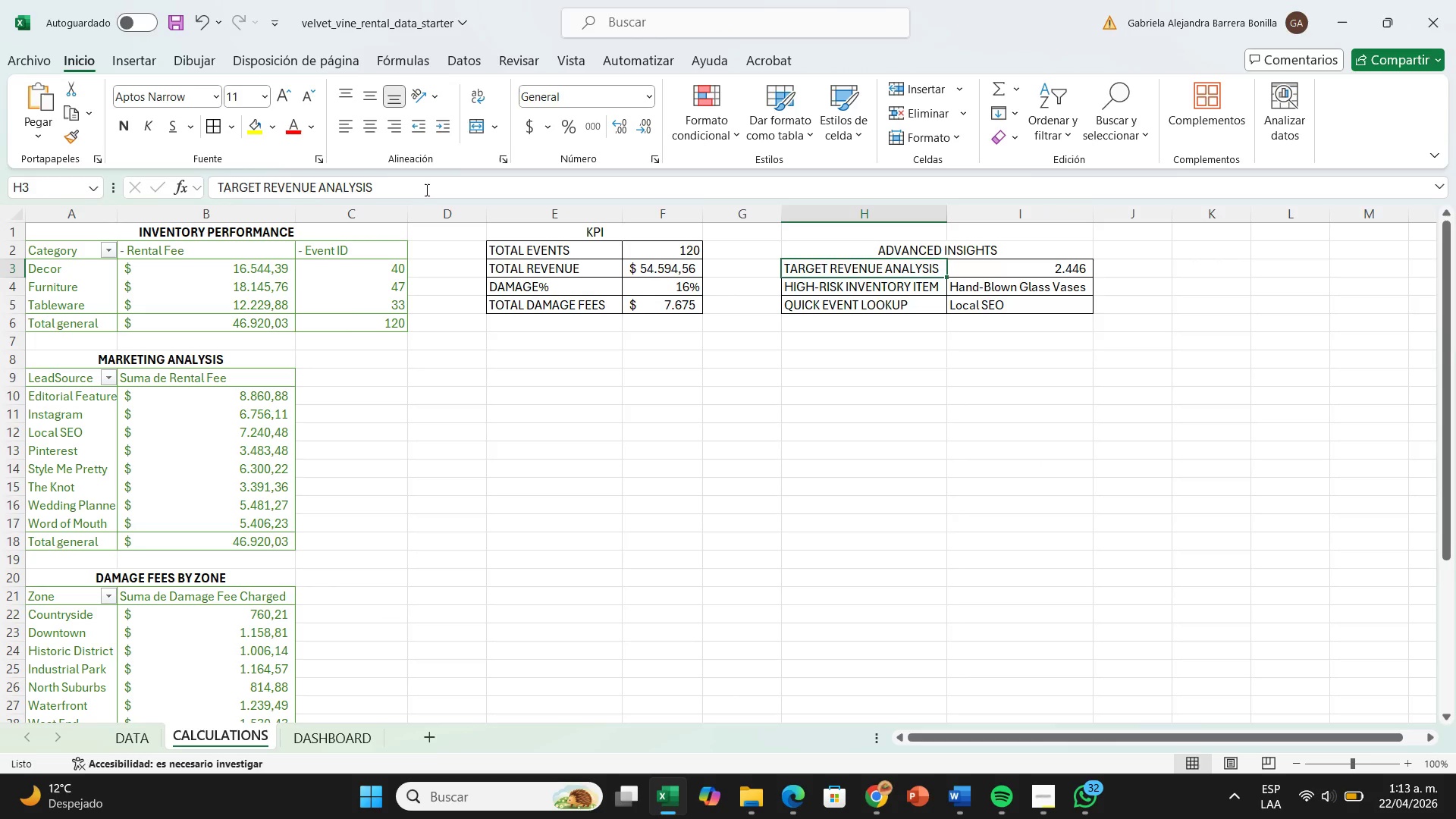 
left_click_drag(start_coordinate=[425, 190], to_coordinate=[168, 171])
 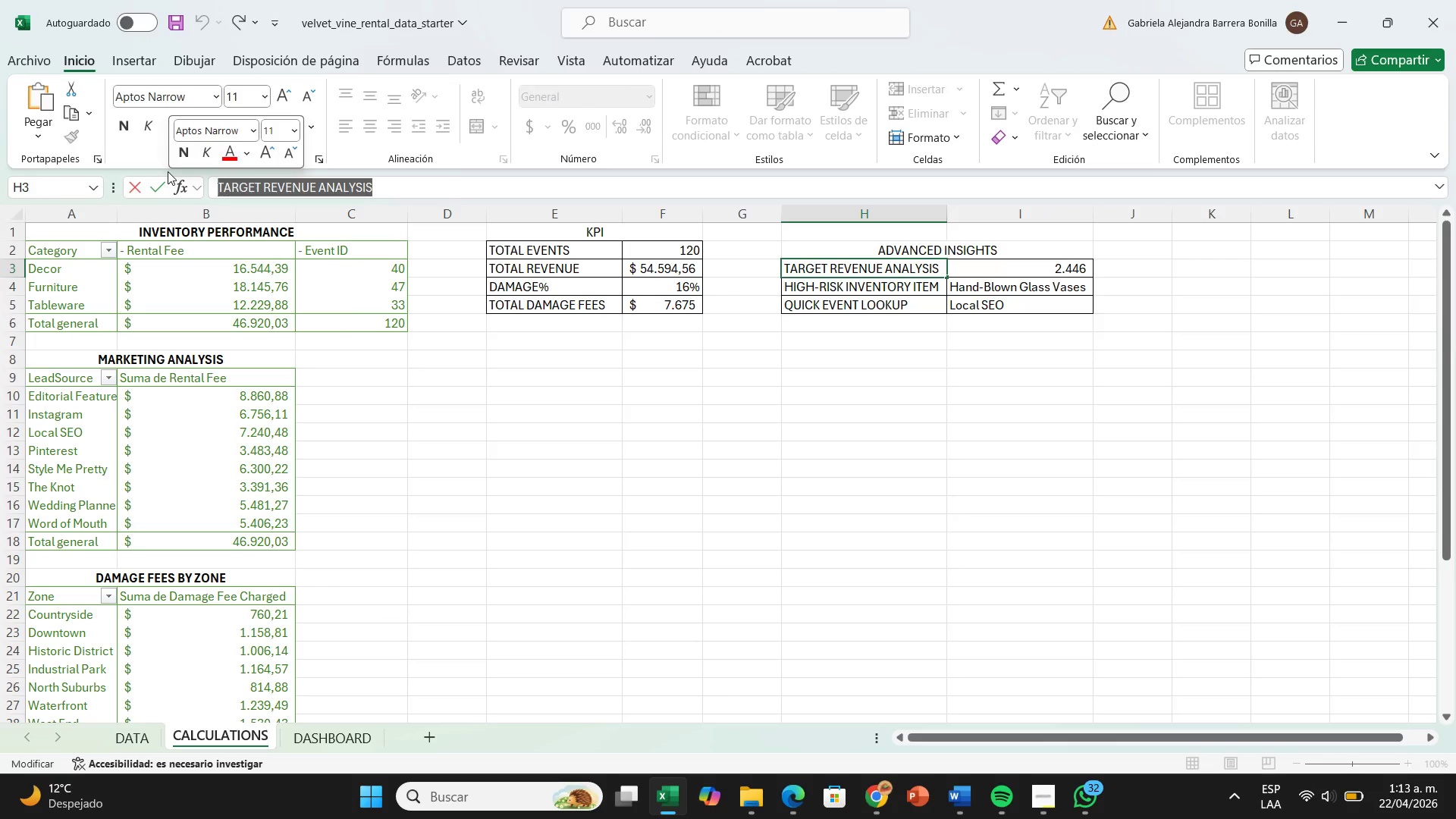 
key(Control+C)
 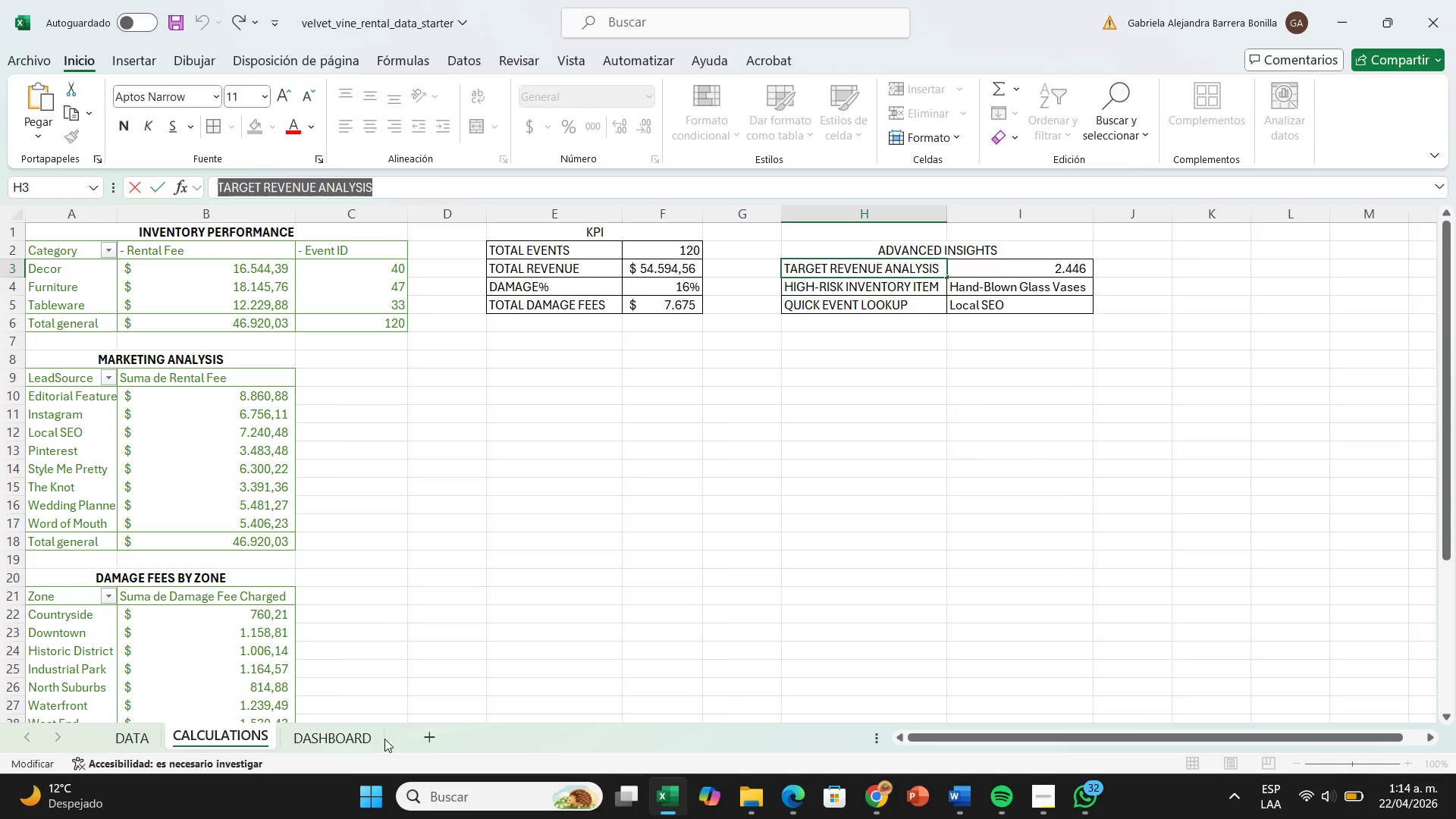 
left_click([381, 738])
 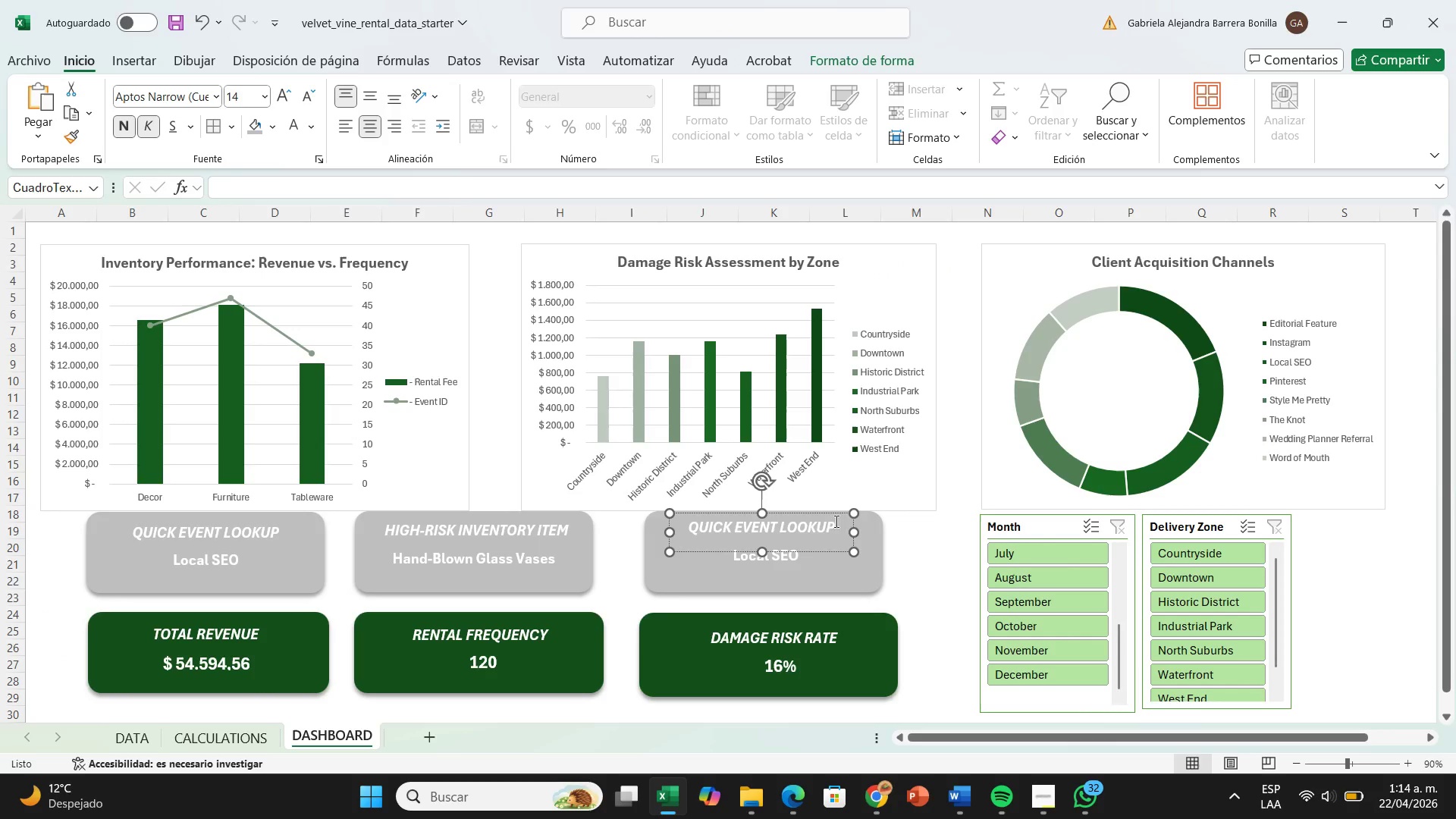 
left_click_drag(start_coordinate=[837, 529], to_coordinate=[702, 520])
 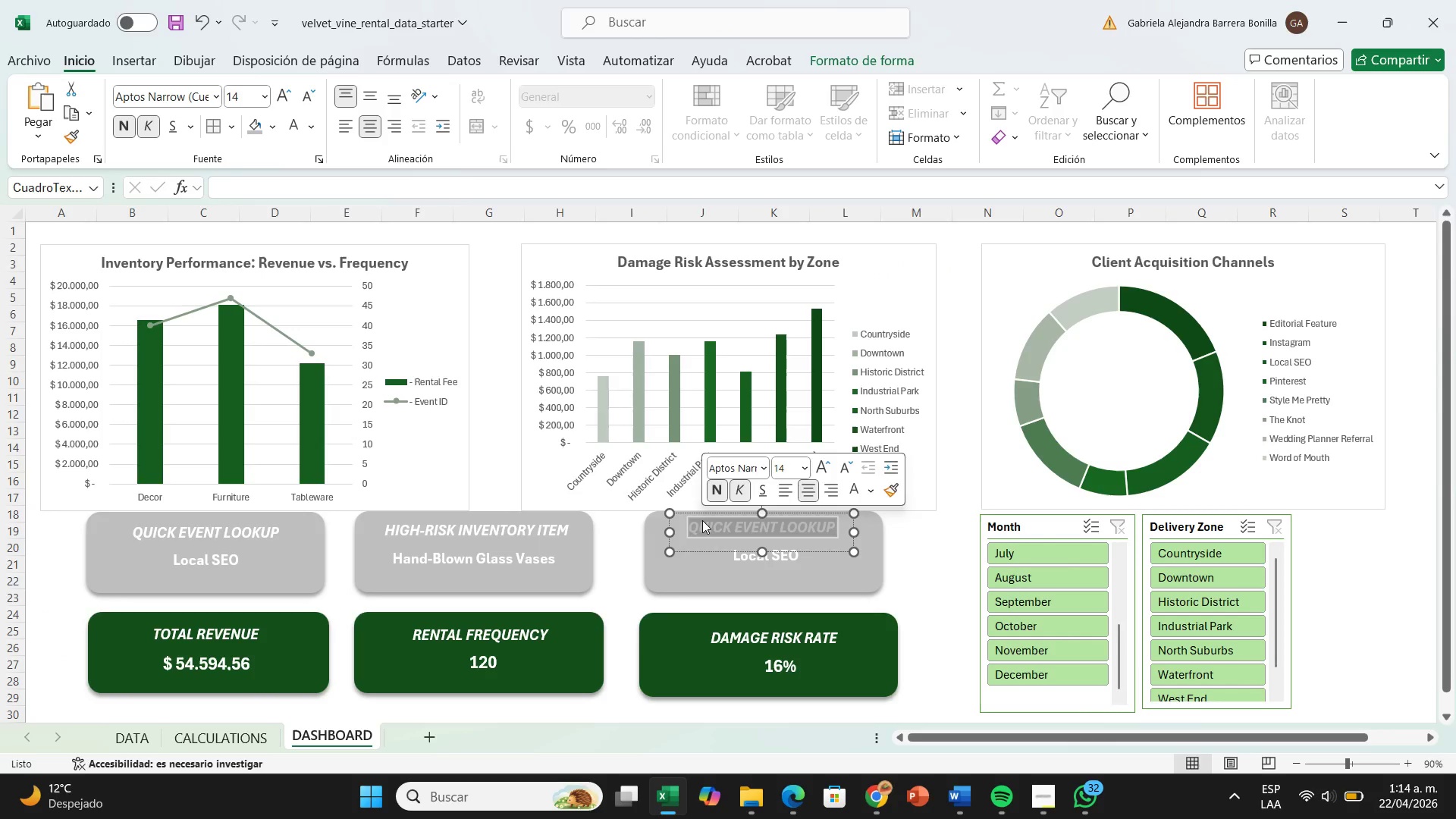 
key(Backspace)
 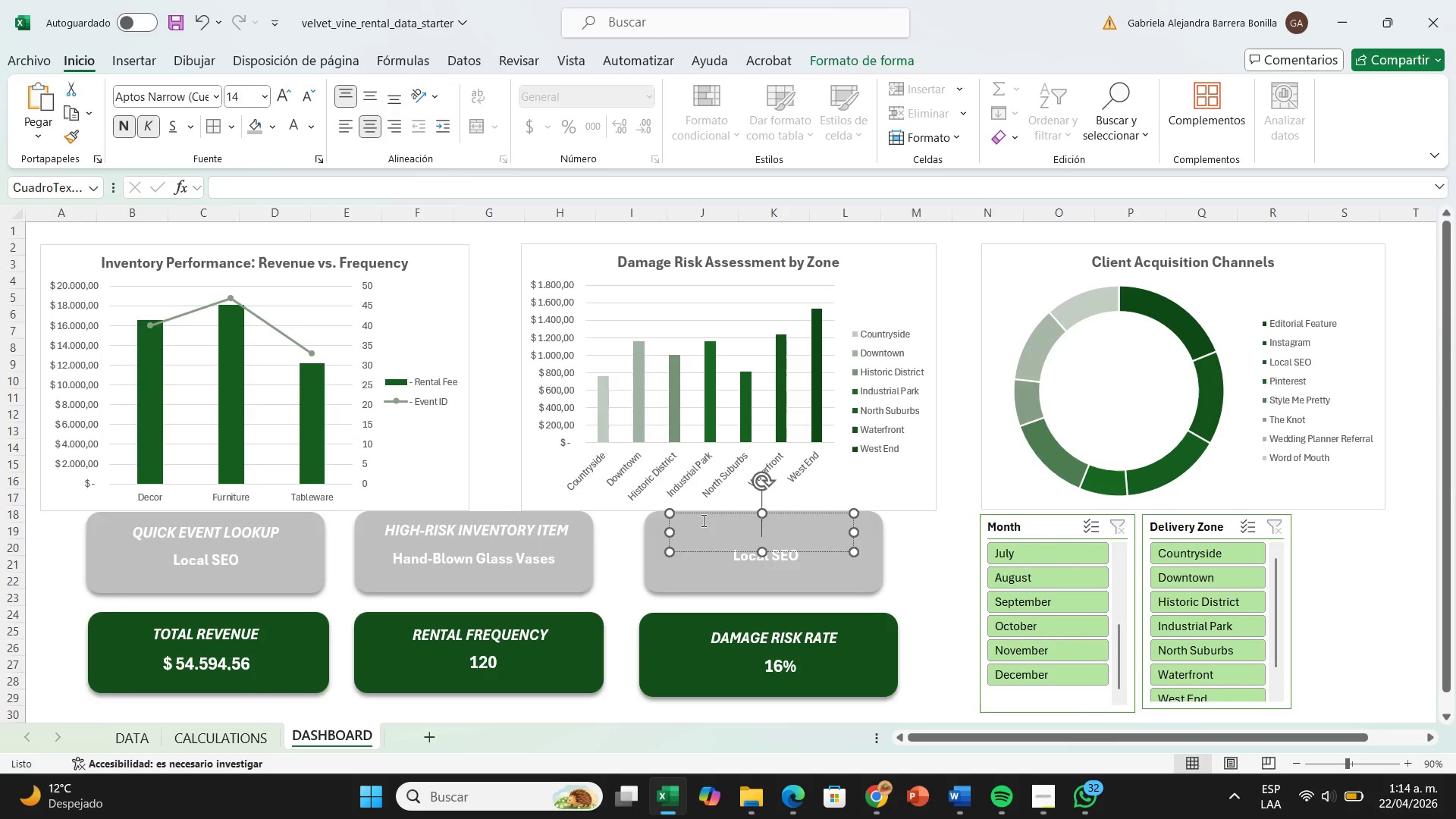 
key(Control+V)
 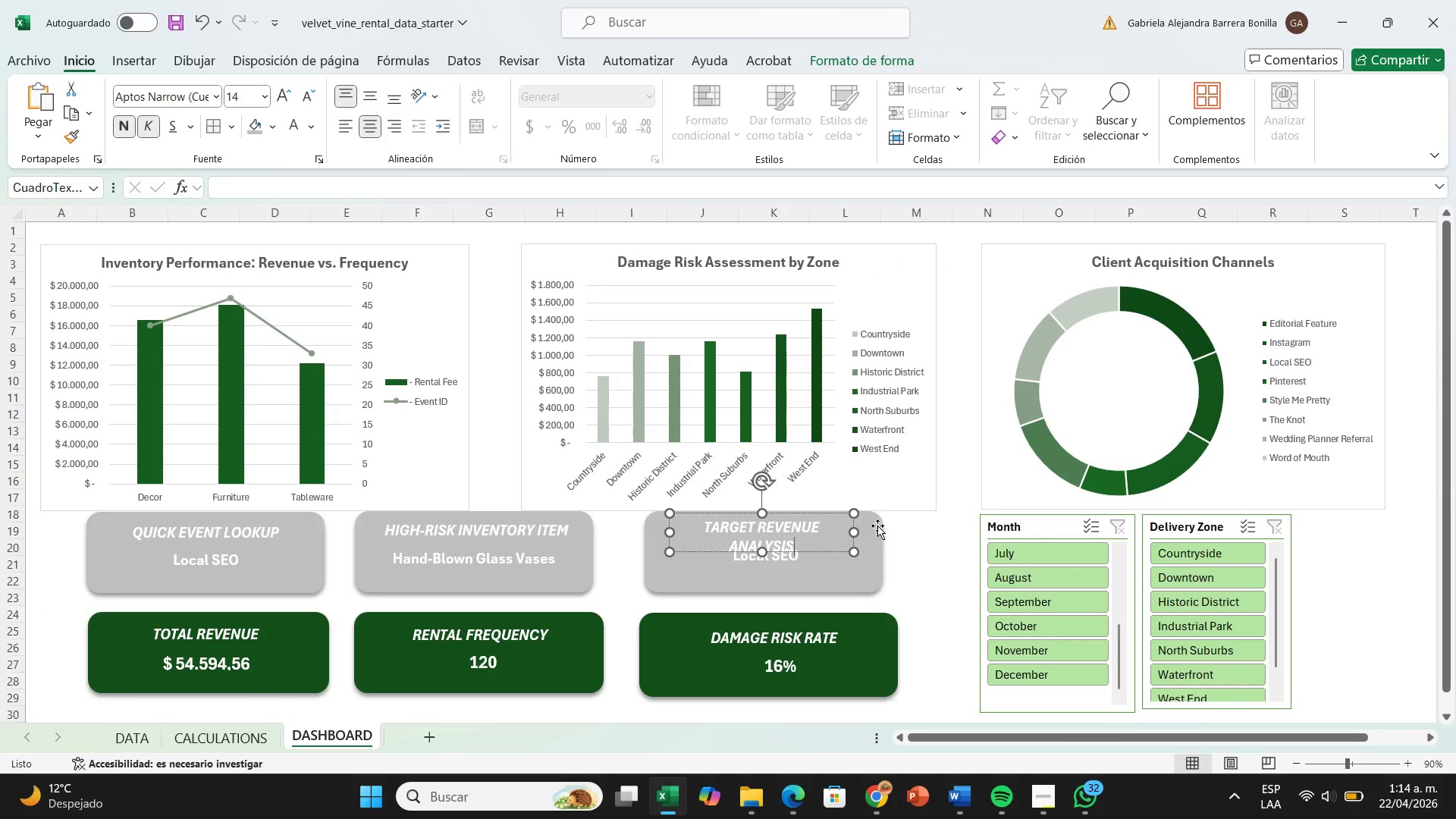 
left_click([867, 580])
 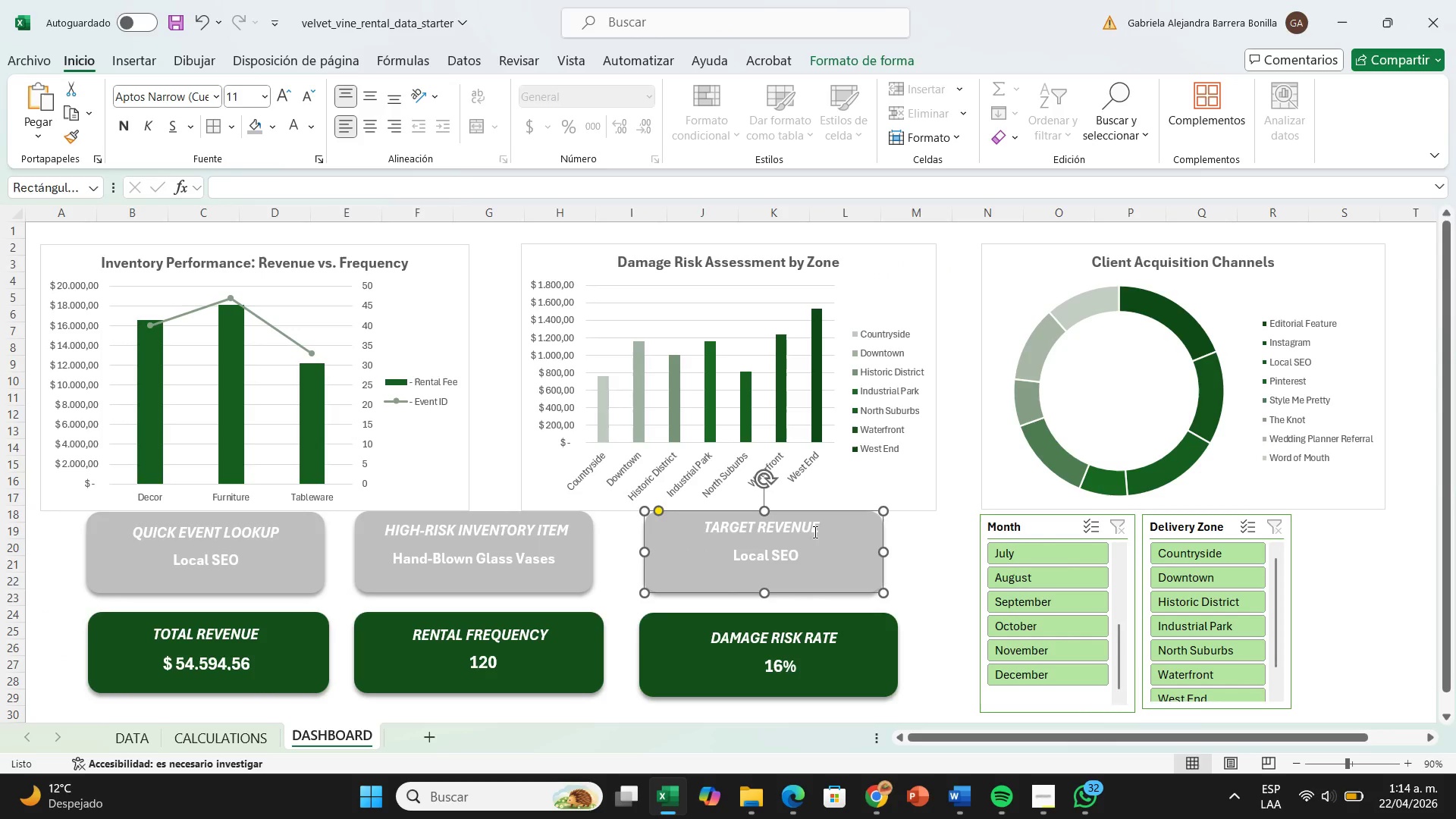 
left_click([814, 532])
 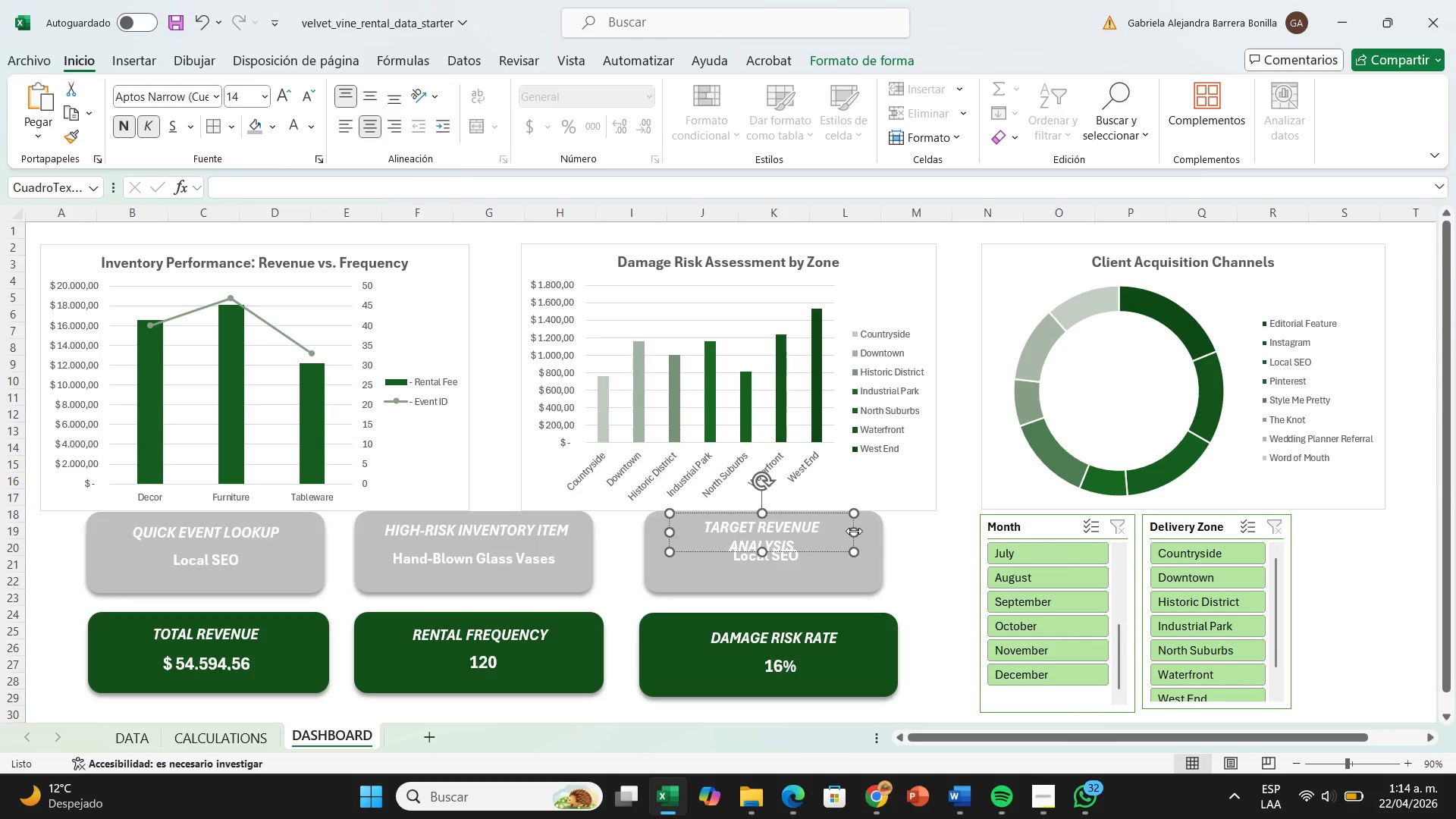 
left_click_drag(start_coordinate=[854, 531], to_coordinate=[879, 531])
 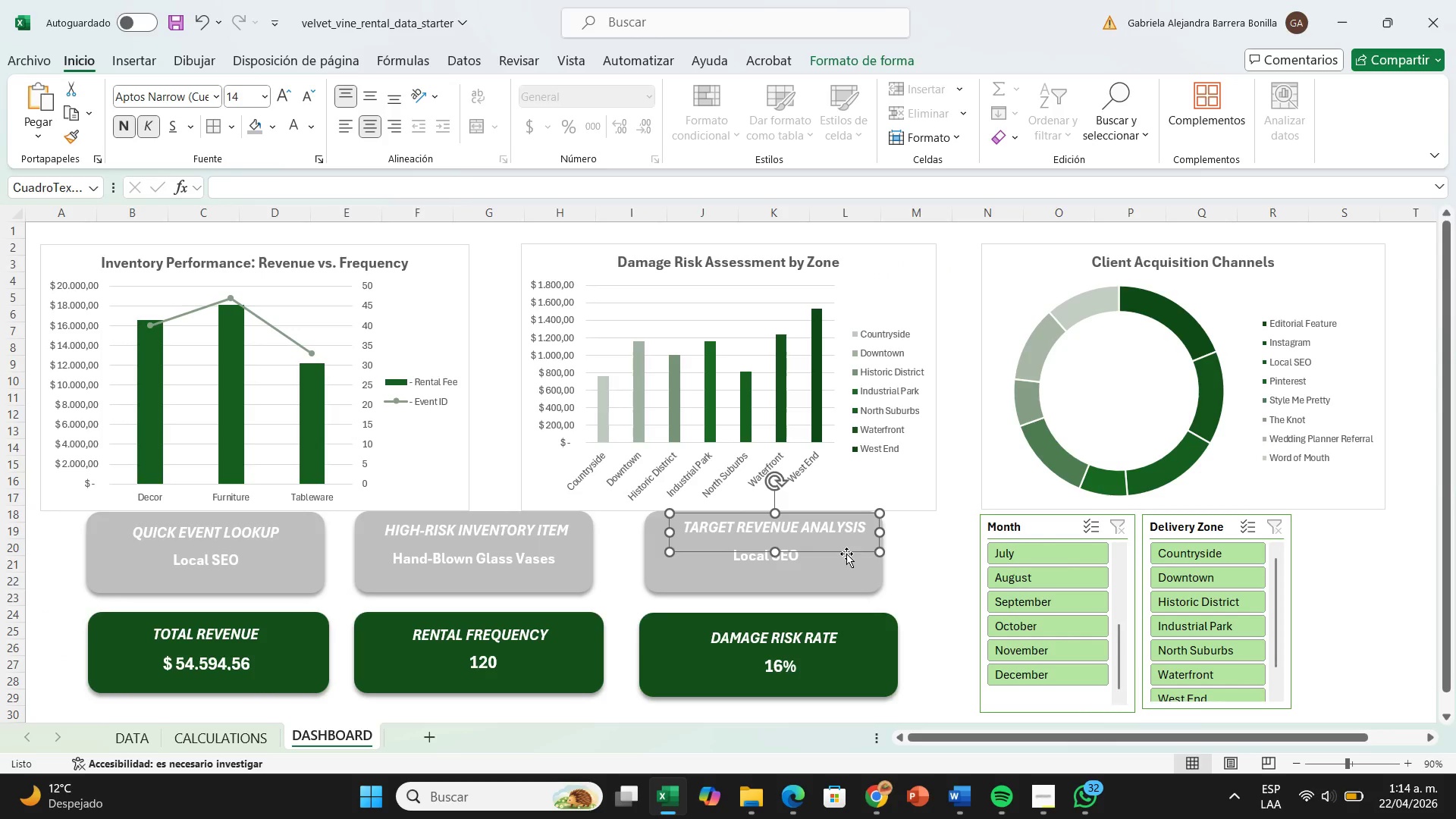 
left_click_drag(start_coordinate=[846, 554], to_coordinate=[836, 557])
 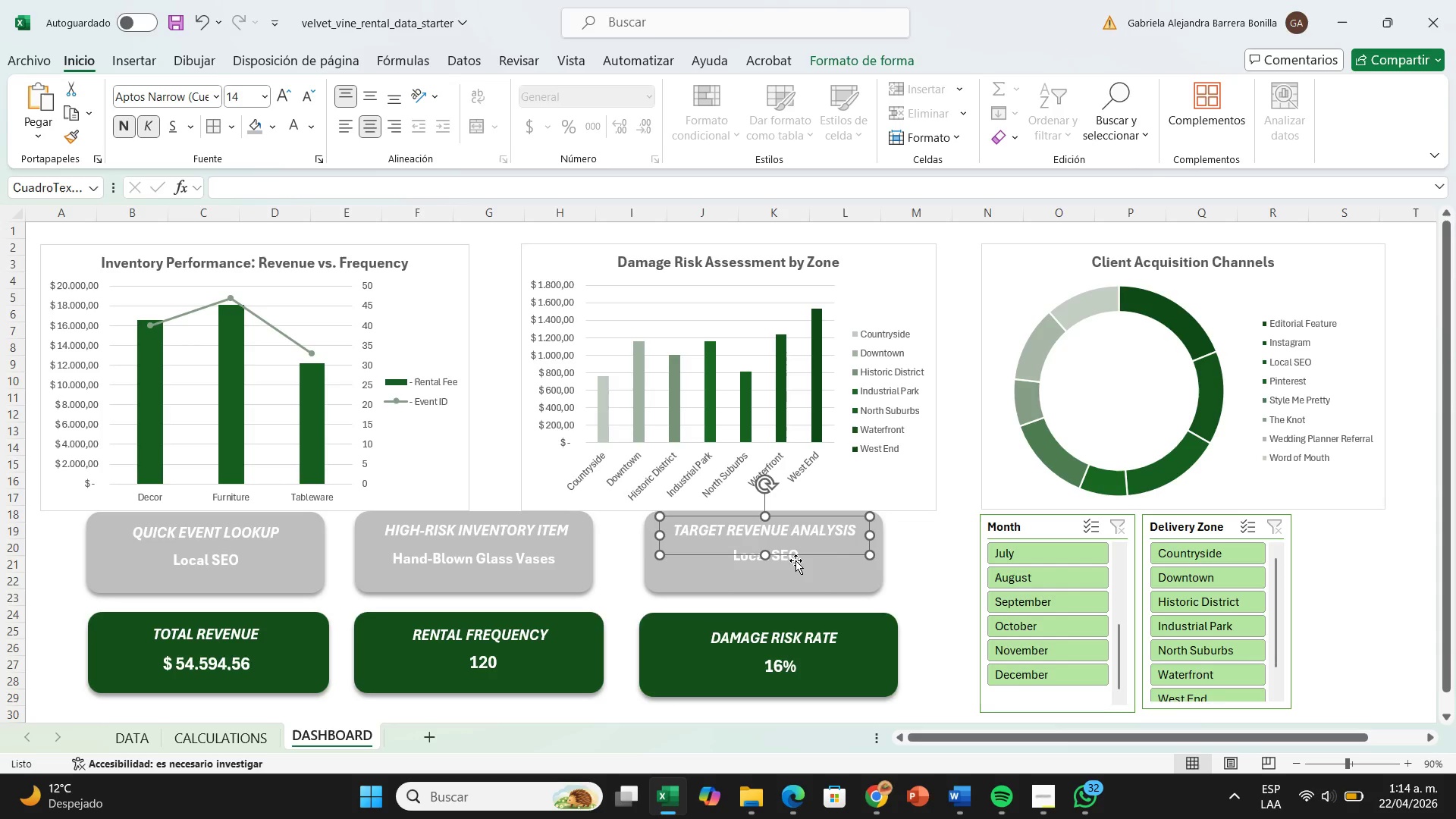 
left_click([795, 560])
 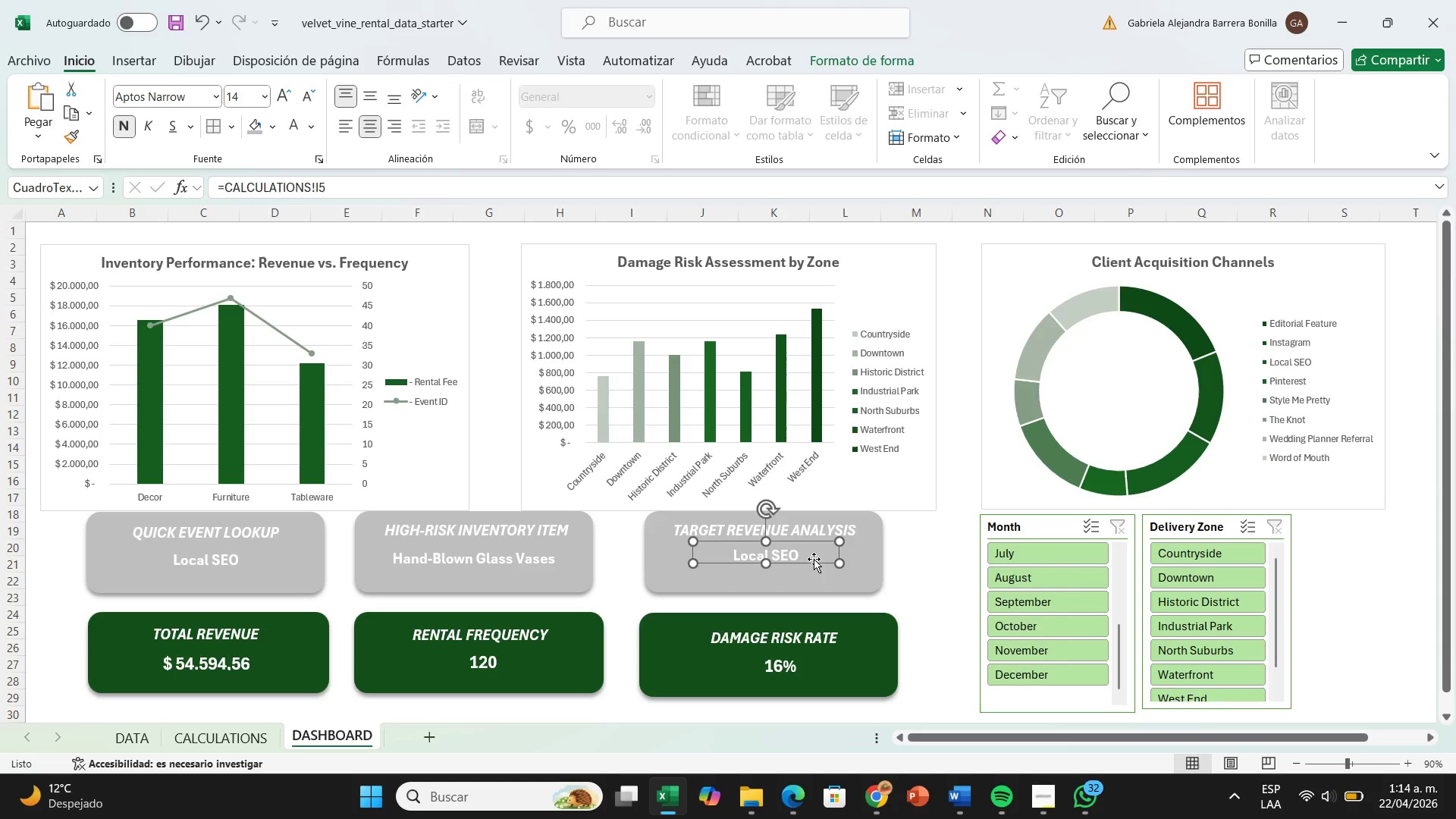 
left_click([814, 559])
 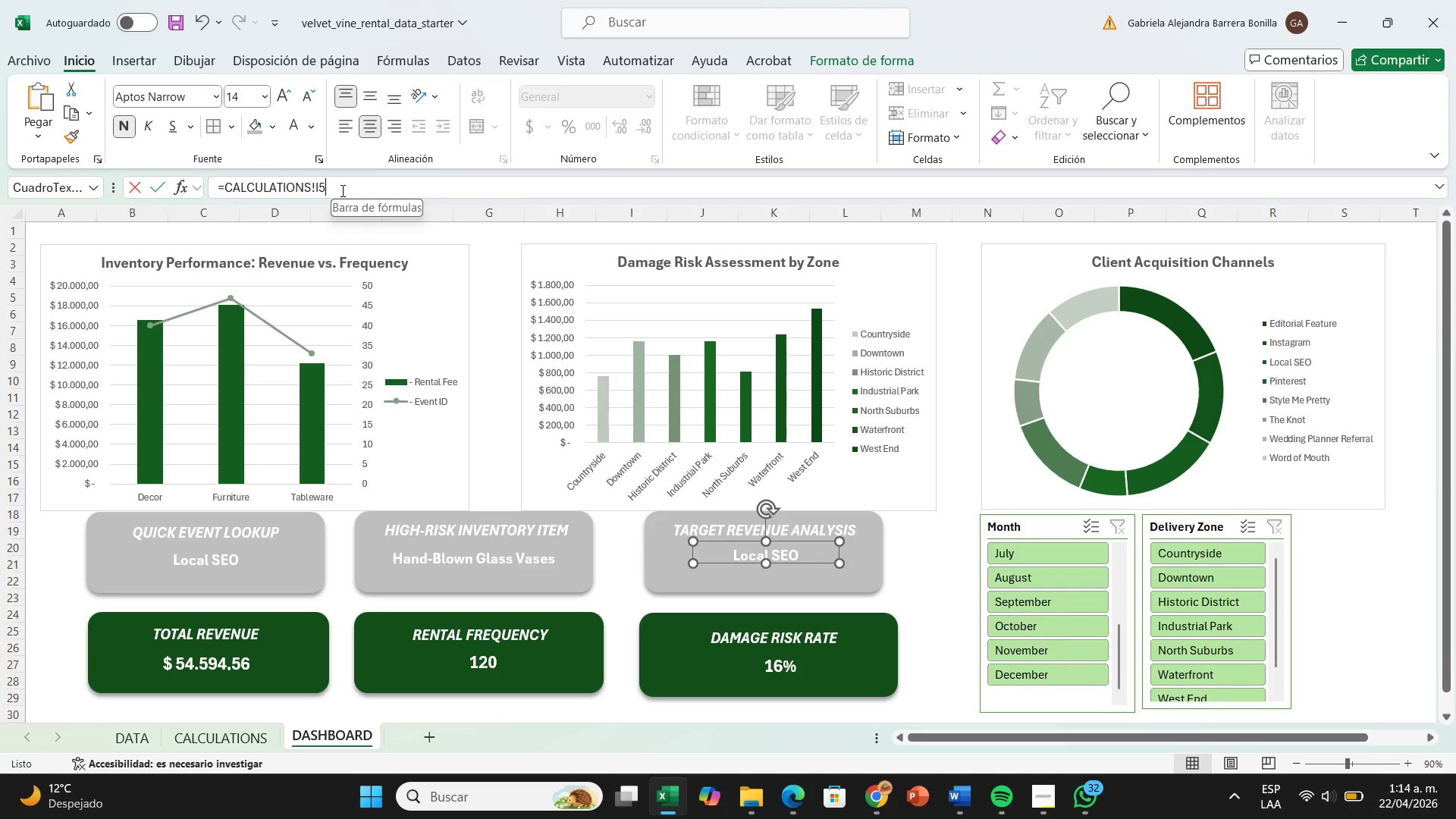 
hold_key(key=Backspace, duration=0.97)
 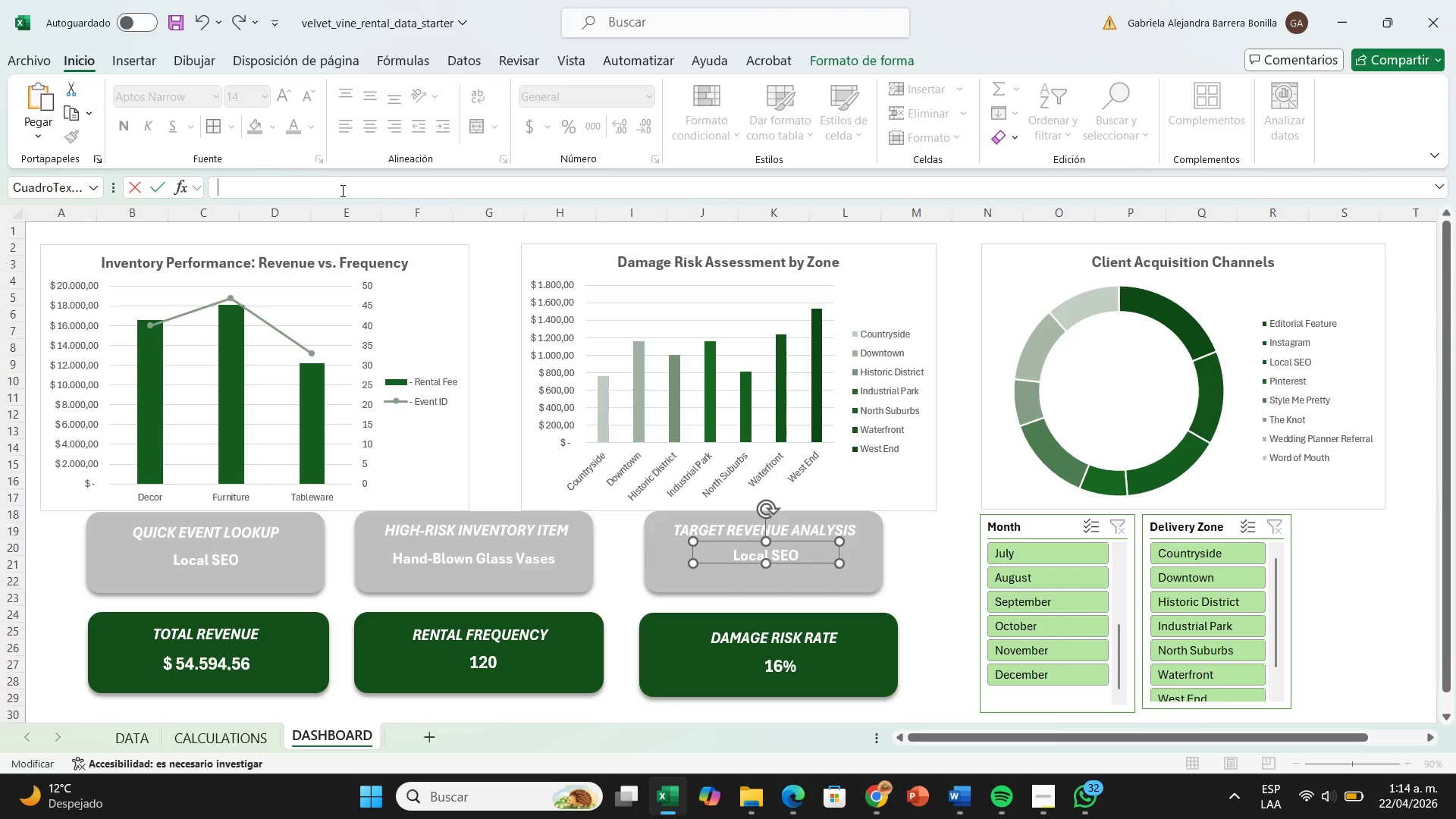 
wait(14.58)
 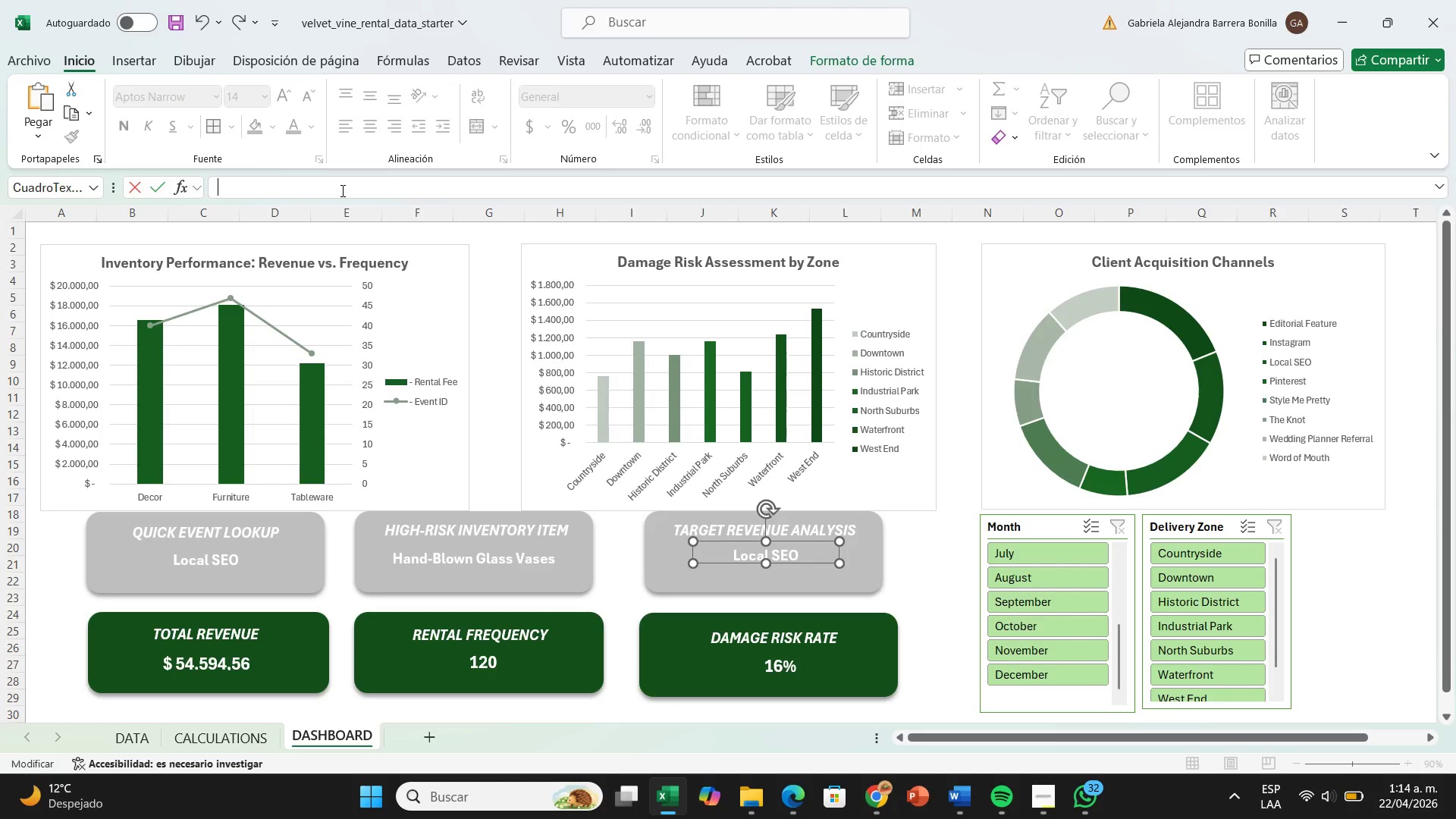 
key(Shift+0)
 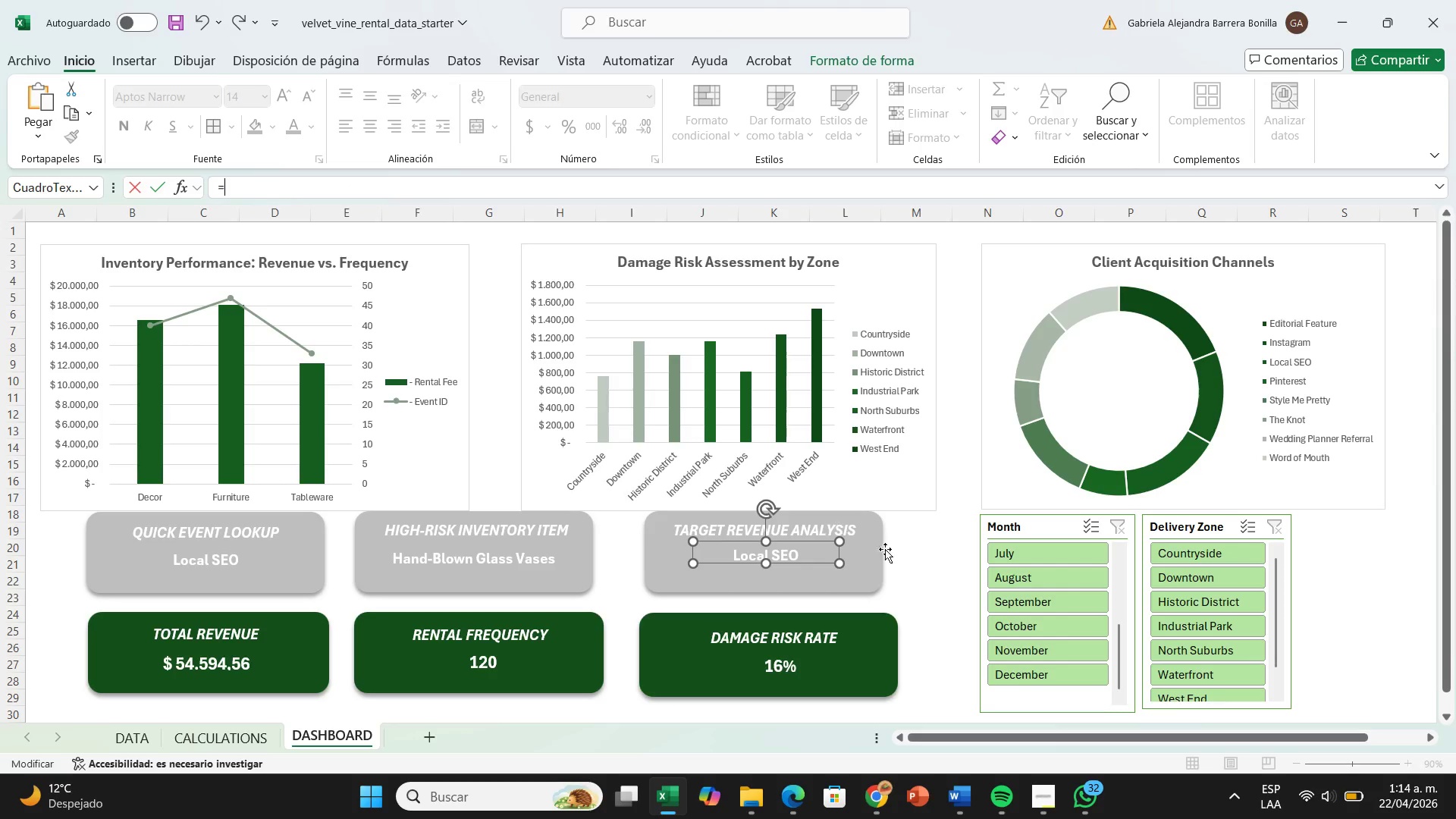 
left_click([839, 568])
 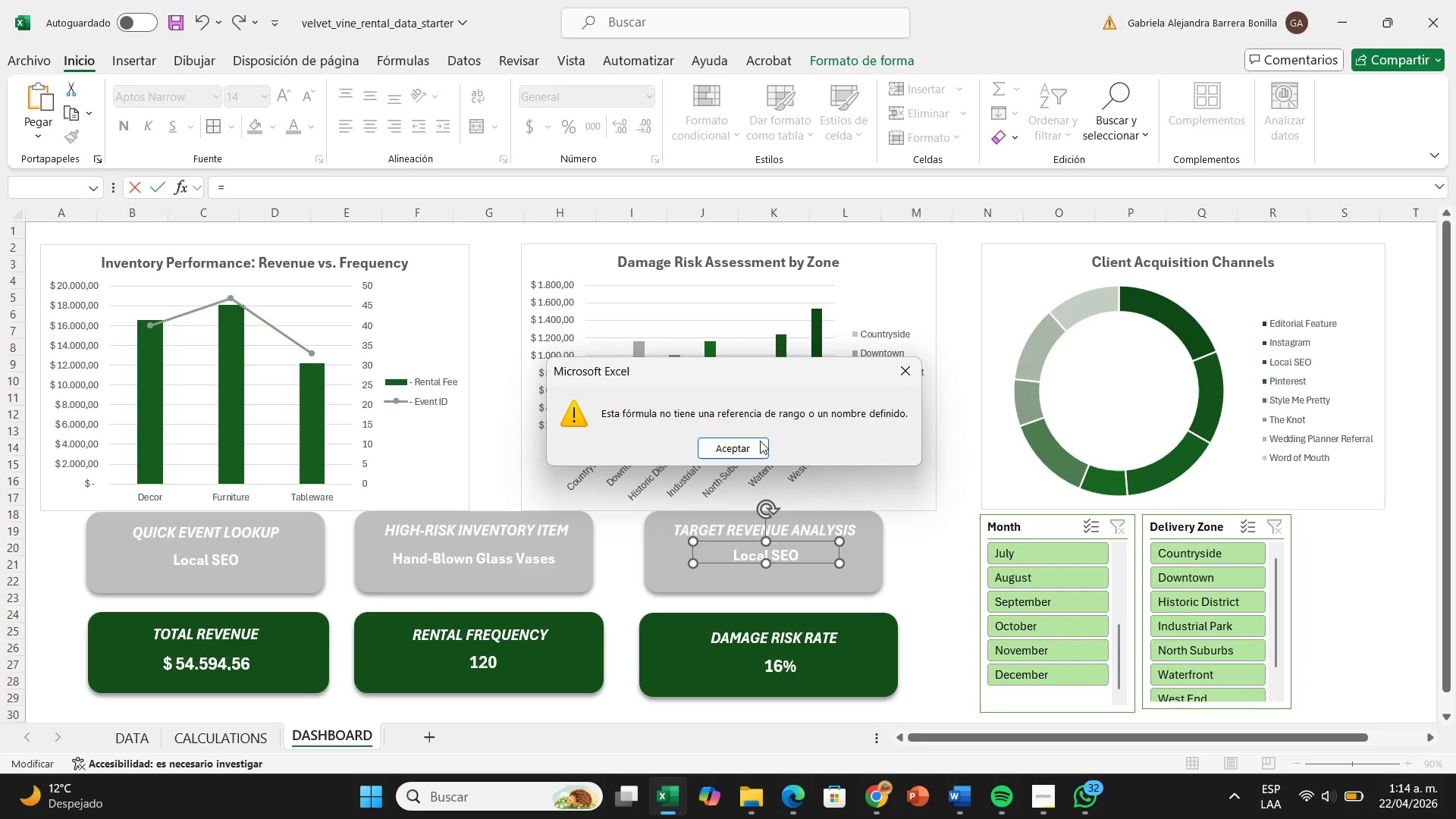 
left_click([759, 441])
 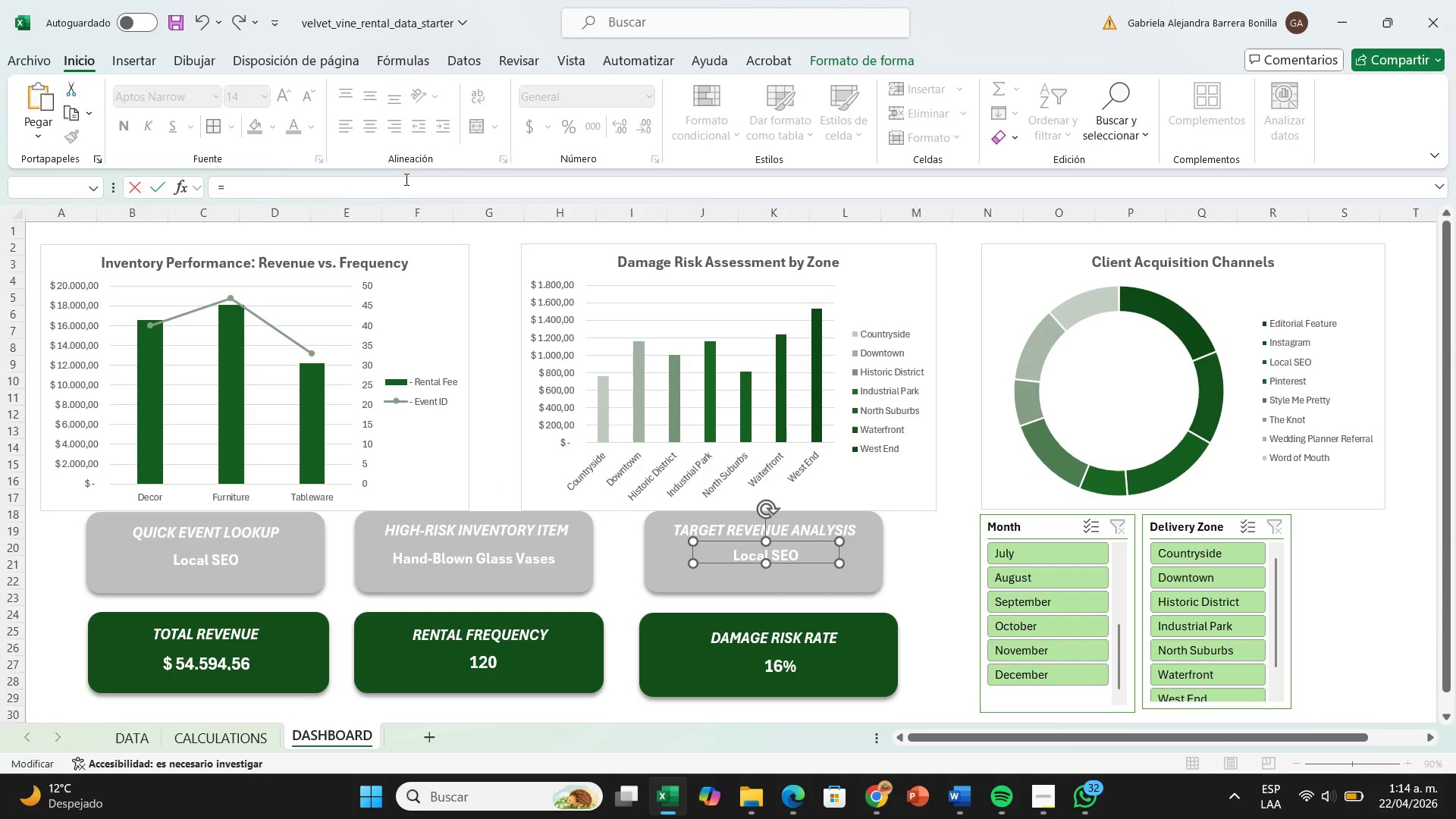 
left_click([405, 179])
 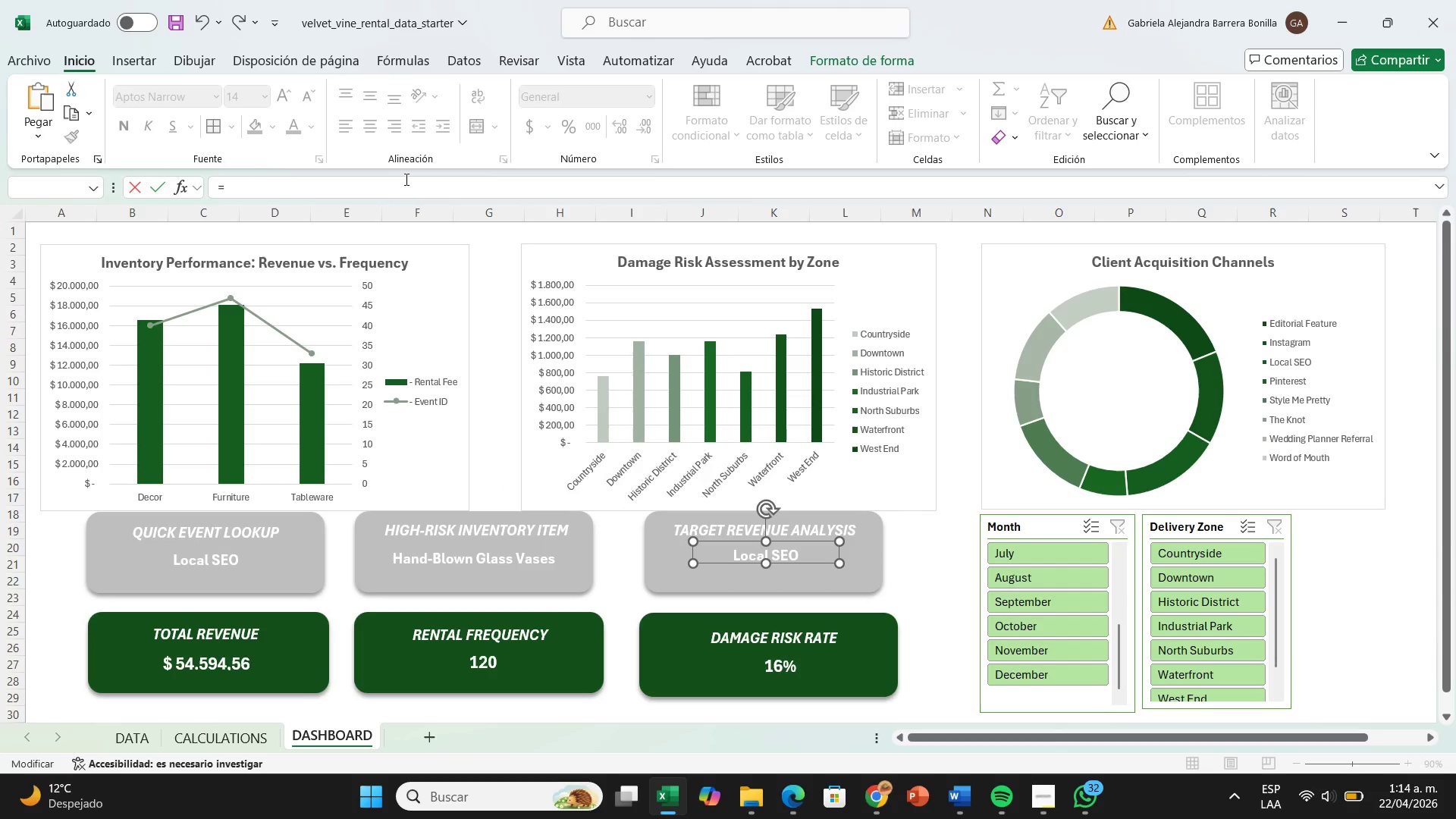 
key(Backspace)
 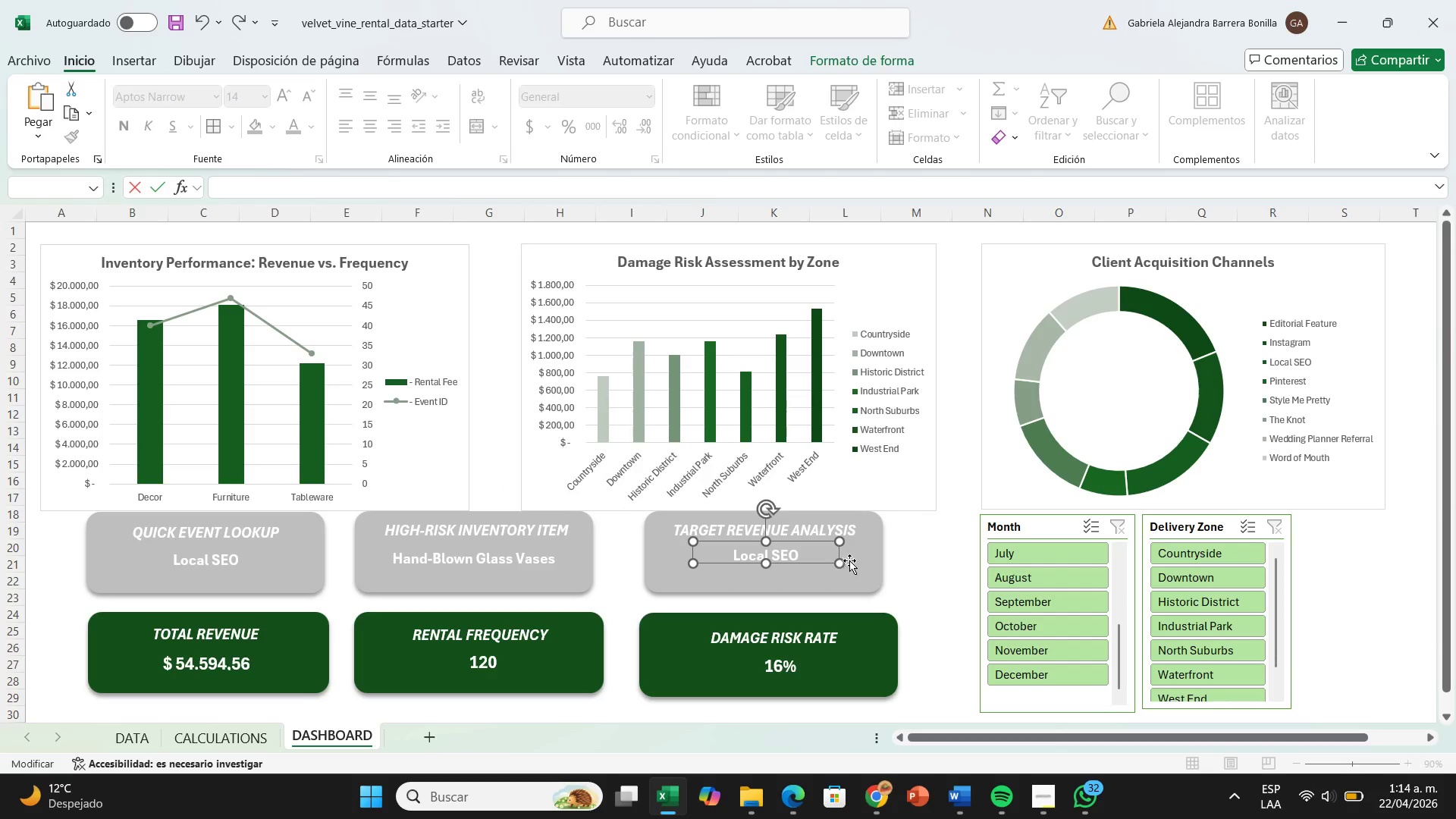 
left_click([842, 566])
 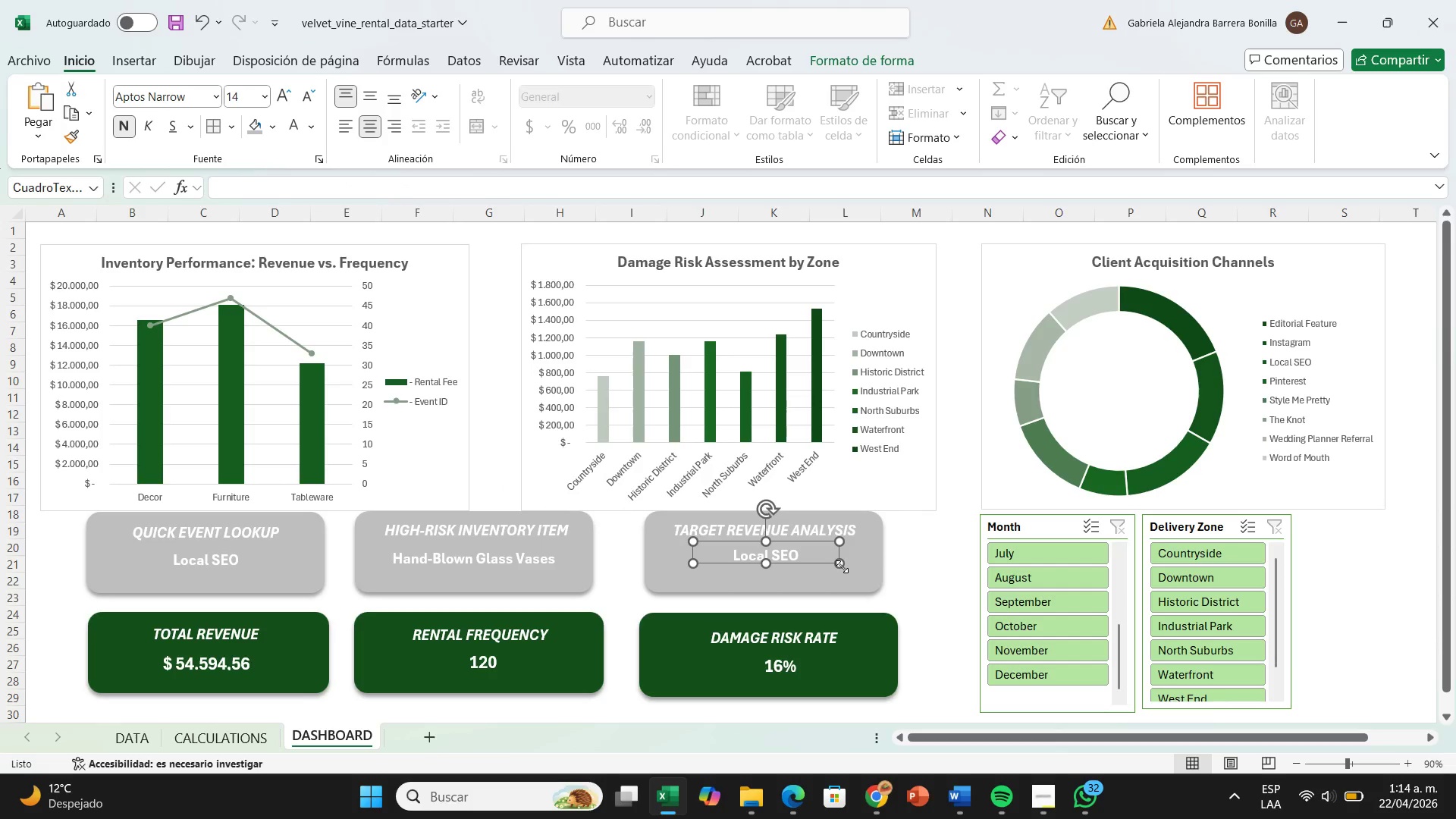 
left_click([842, 566])
 